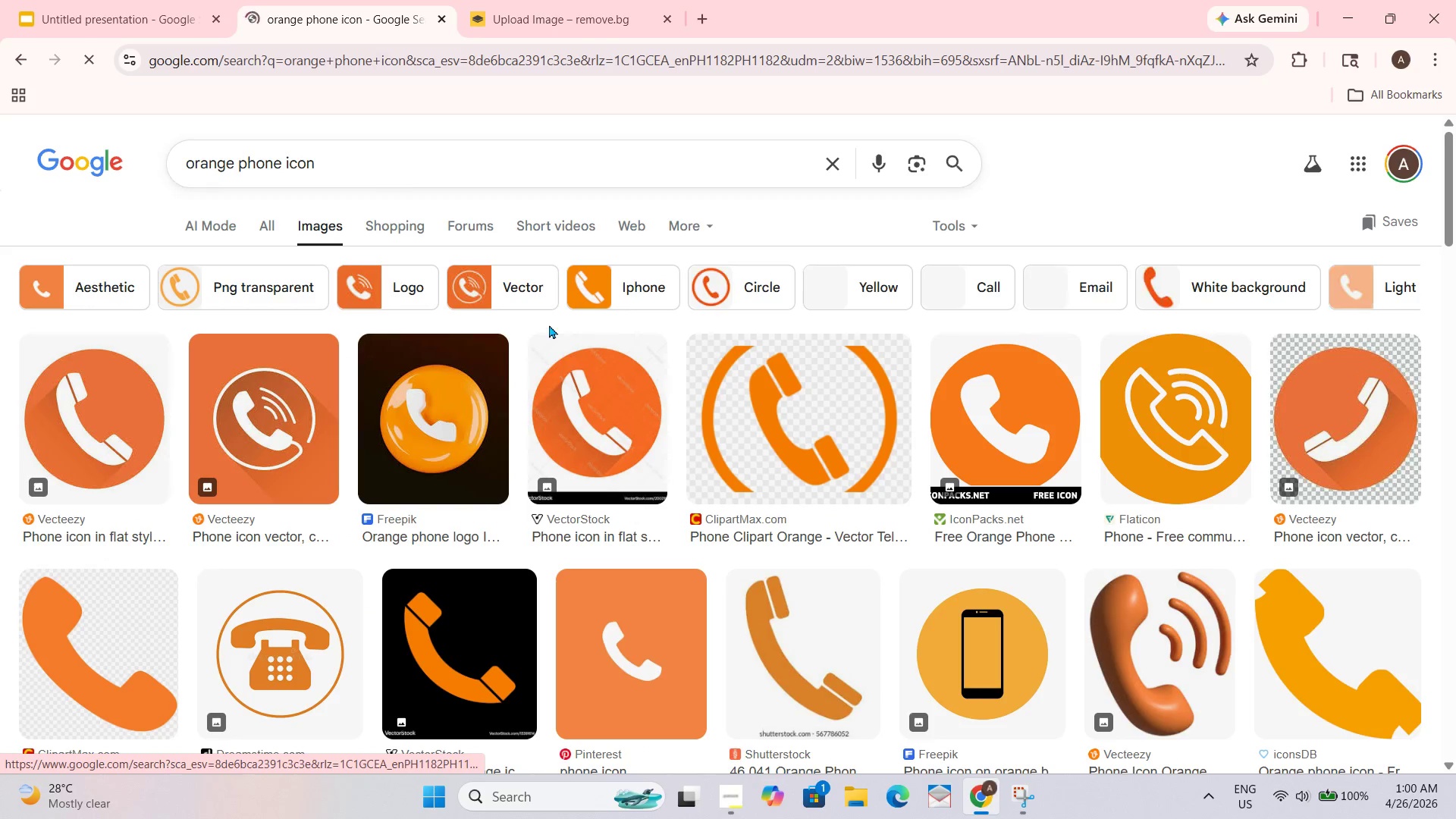 
left_click_drag(start_coordinate=[89, 673], to_coordinate=[661, 439])
 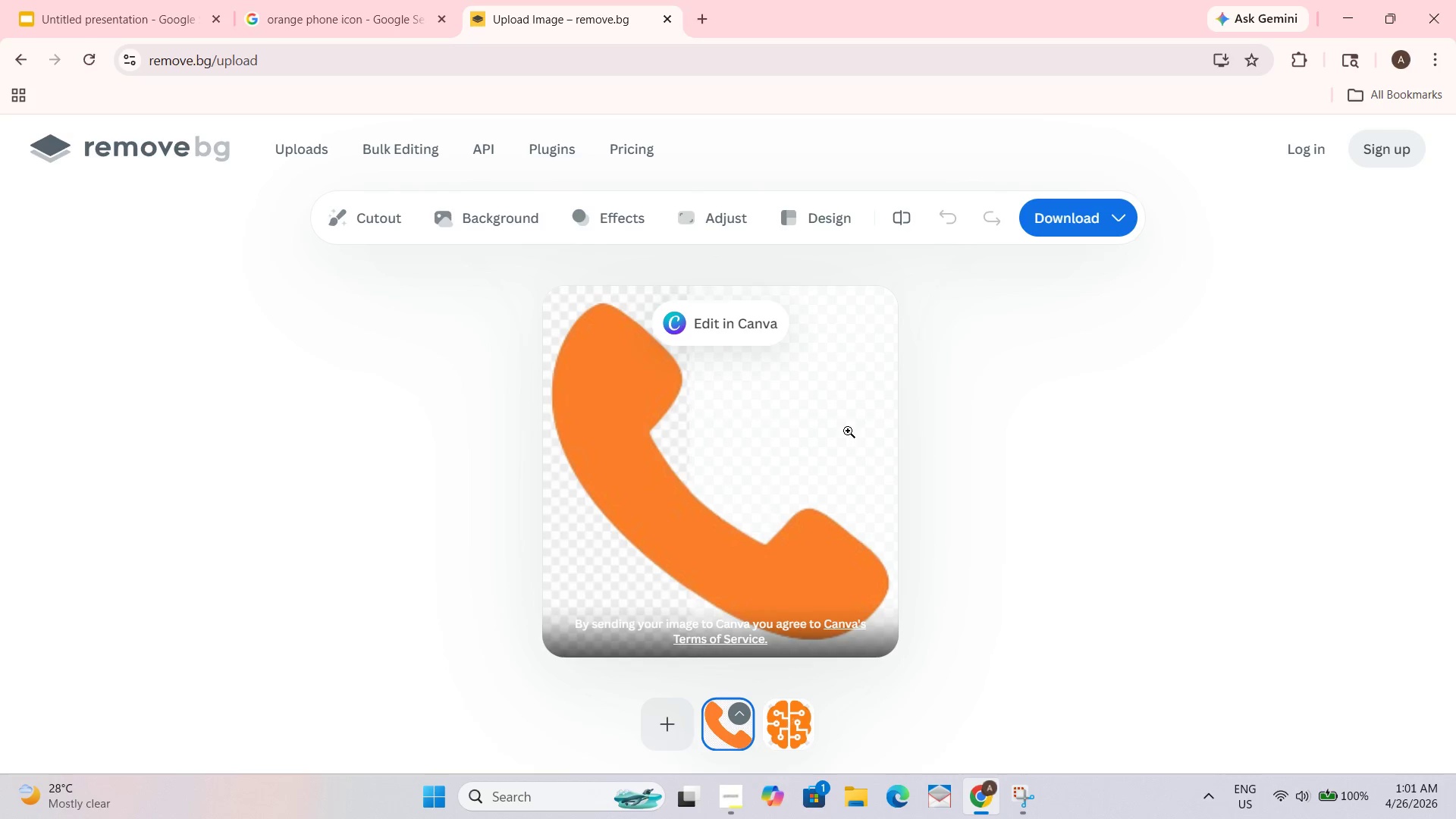 
wait(7.3)
 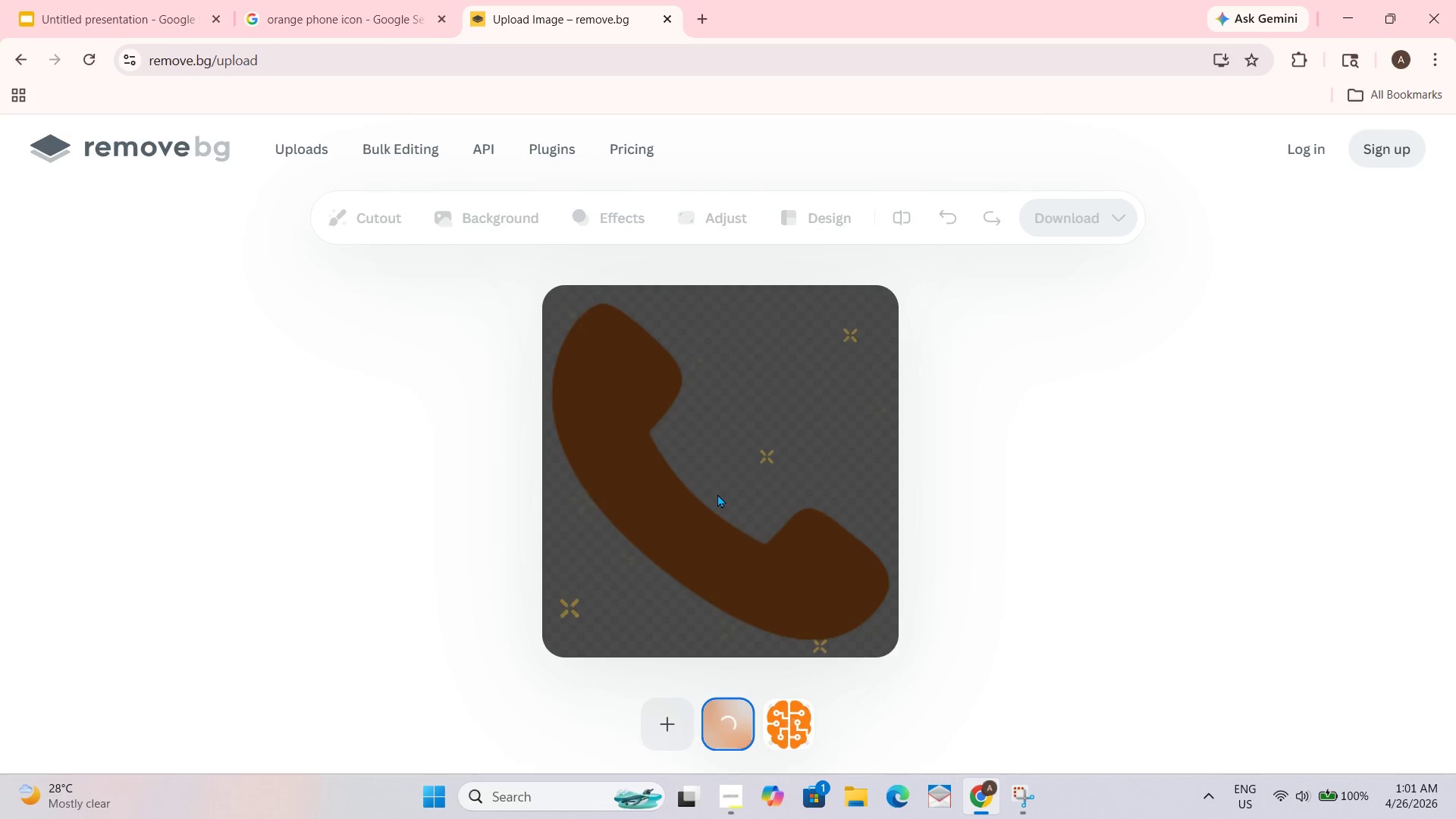 
right_click([849, 435])
 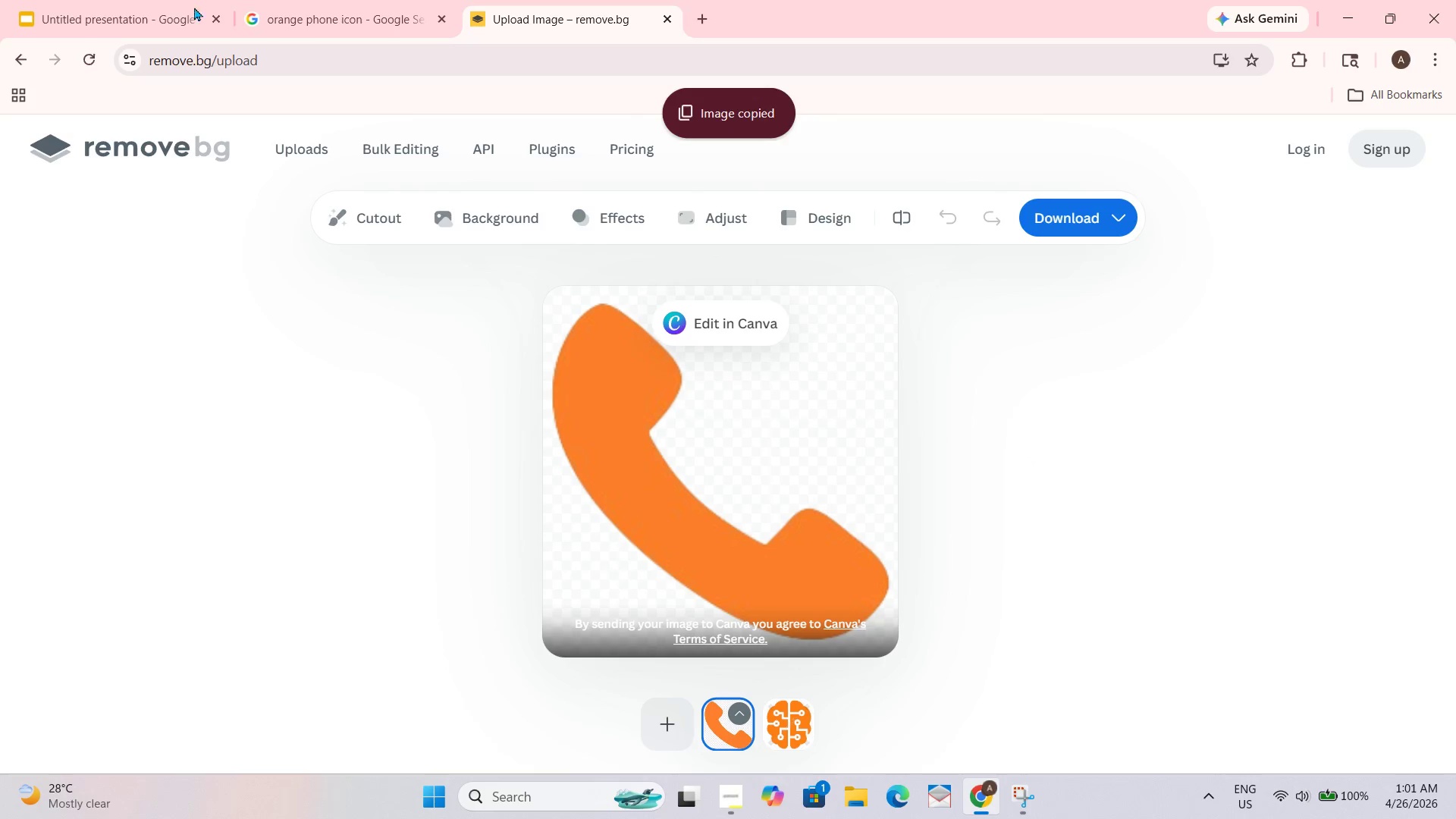 
left_click([48, 0])
 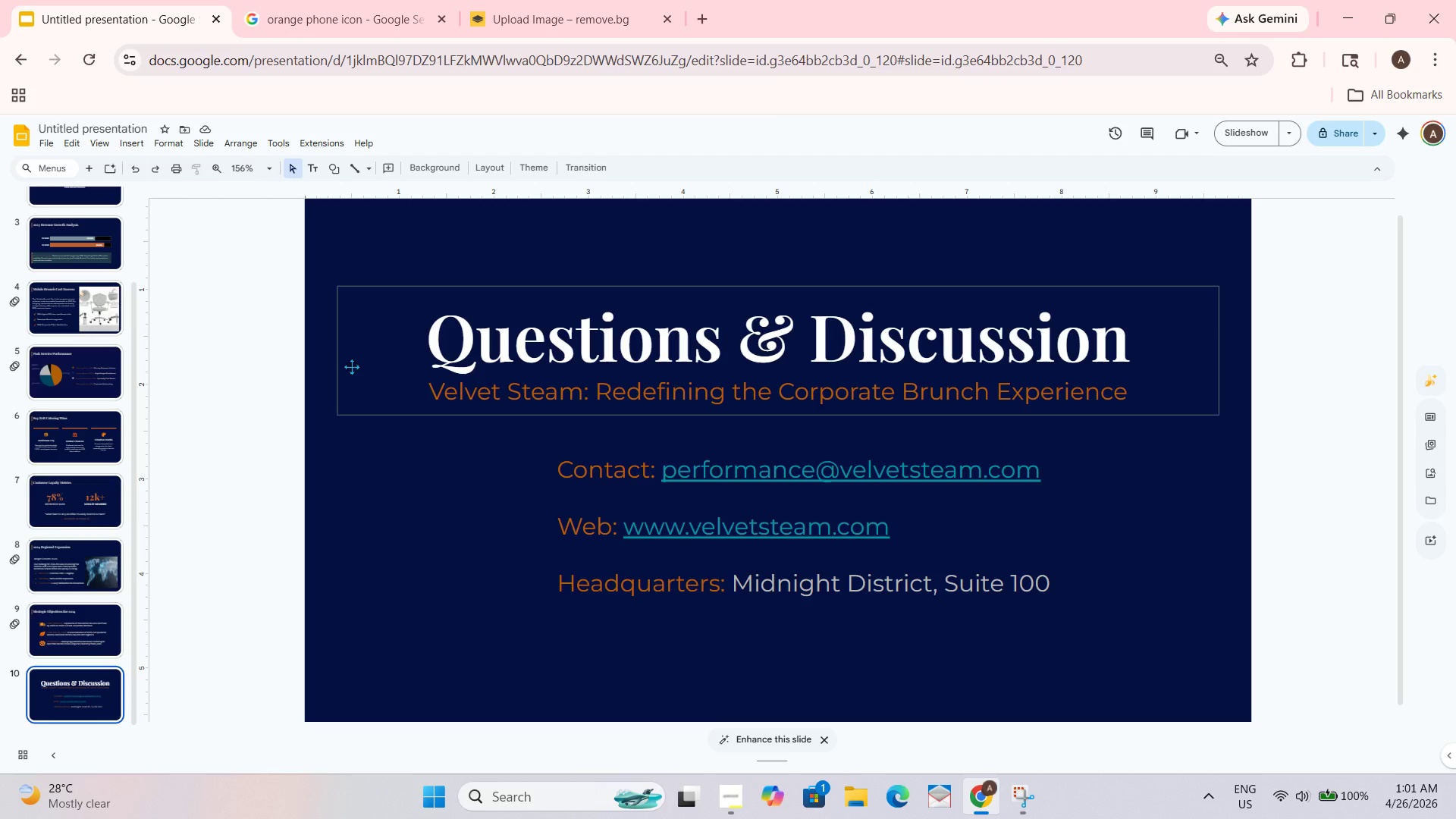 
key(Control+V)
 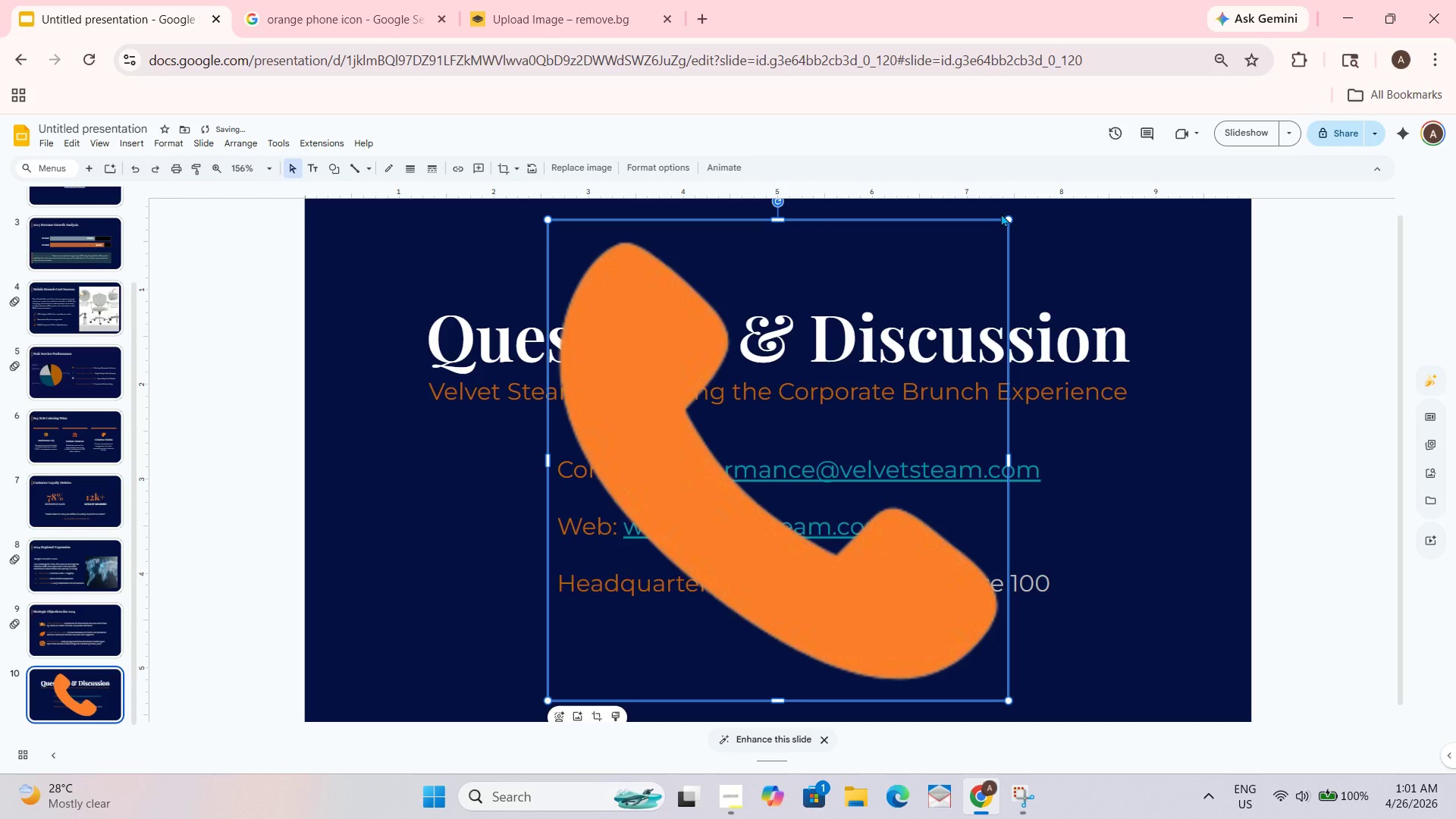 
left_click_drag(start_coordinate=[1008, 218], to_coordinate=[620, 631])
 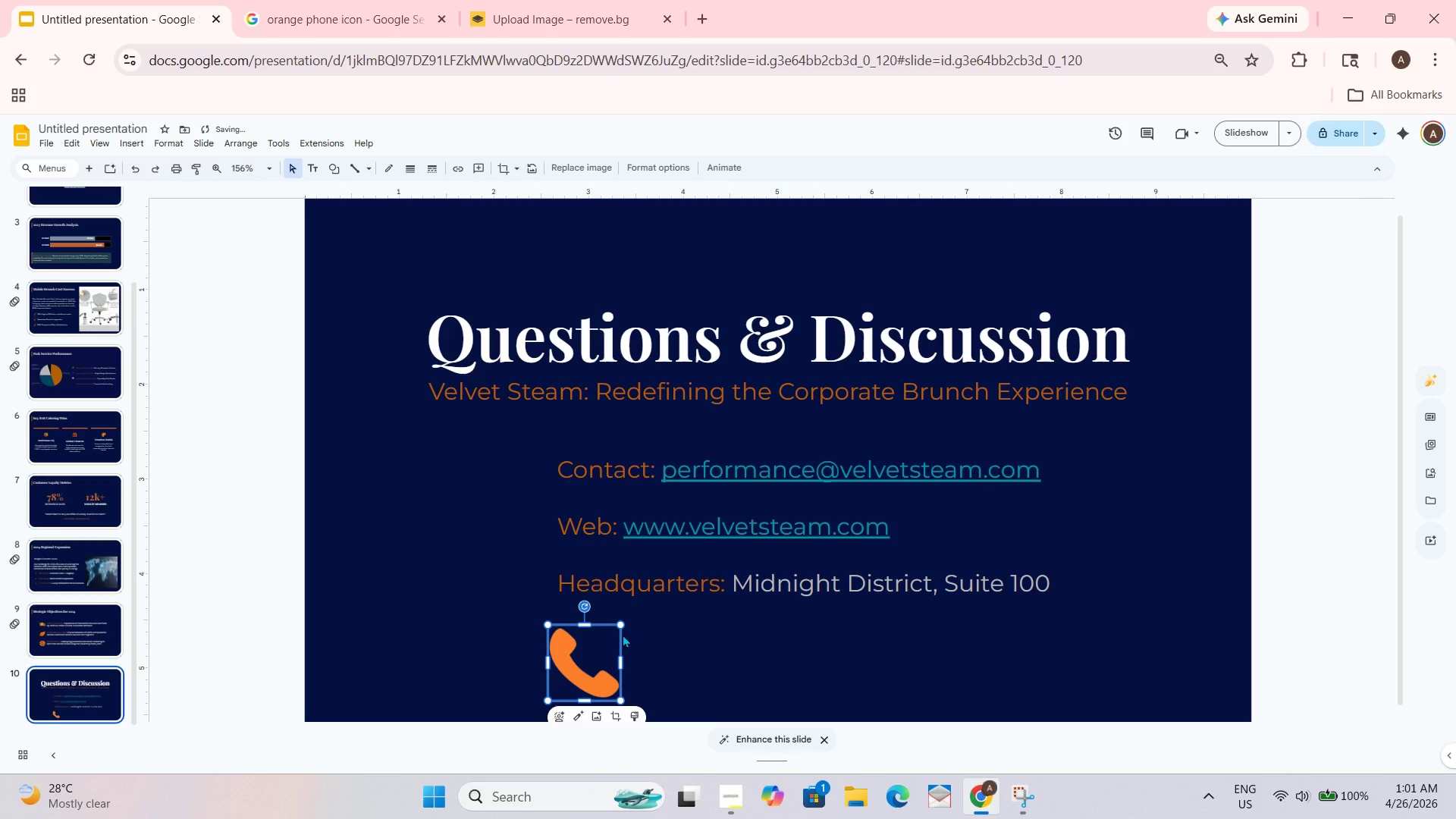 
left_click_drag(start_coordinate=[622, 625], to_coordinate=[612, 646])
 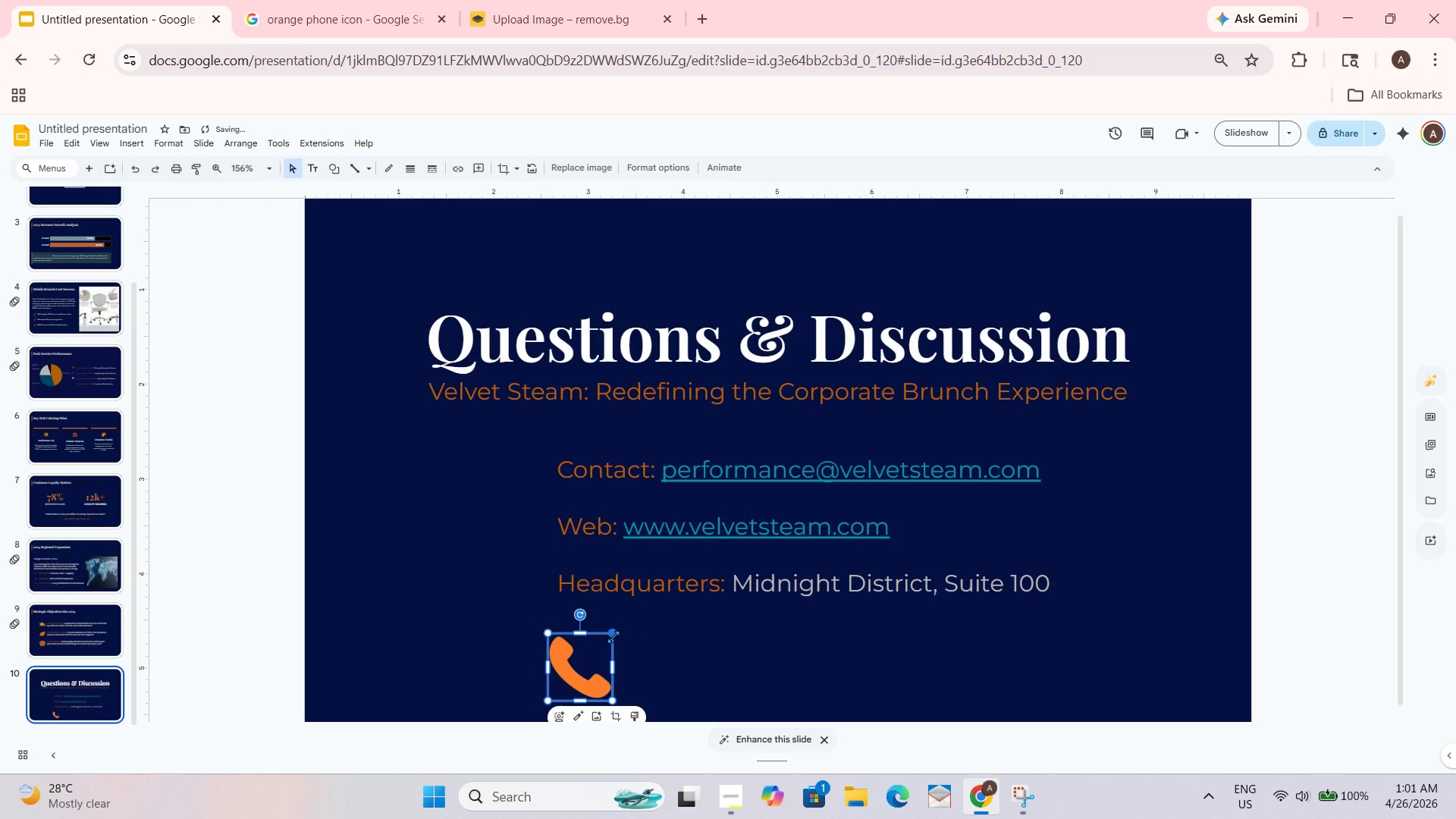 
left_click_drag(start_coordinate=[613, 637], to_coordinate=[596, 670])
 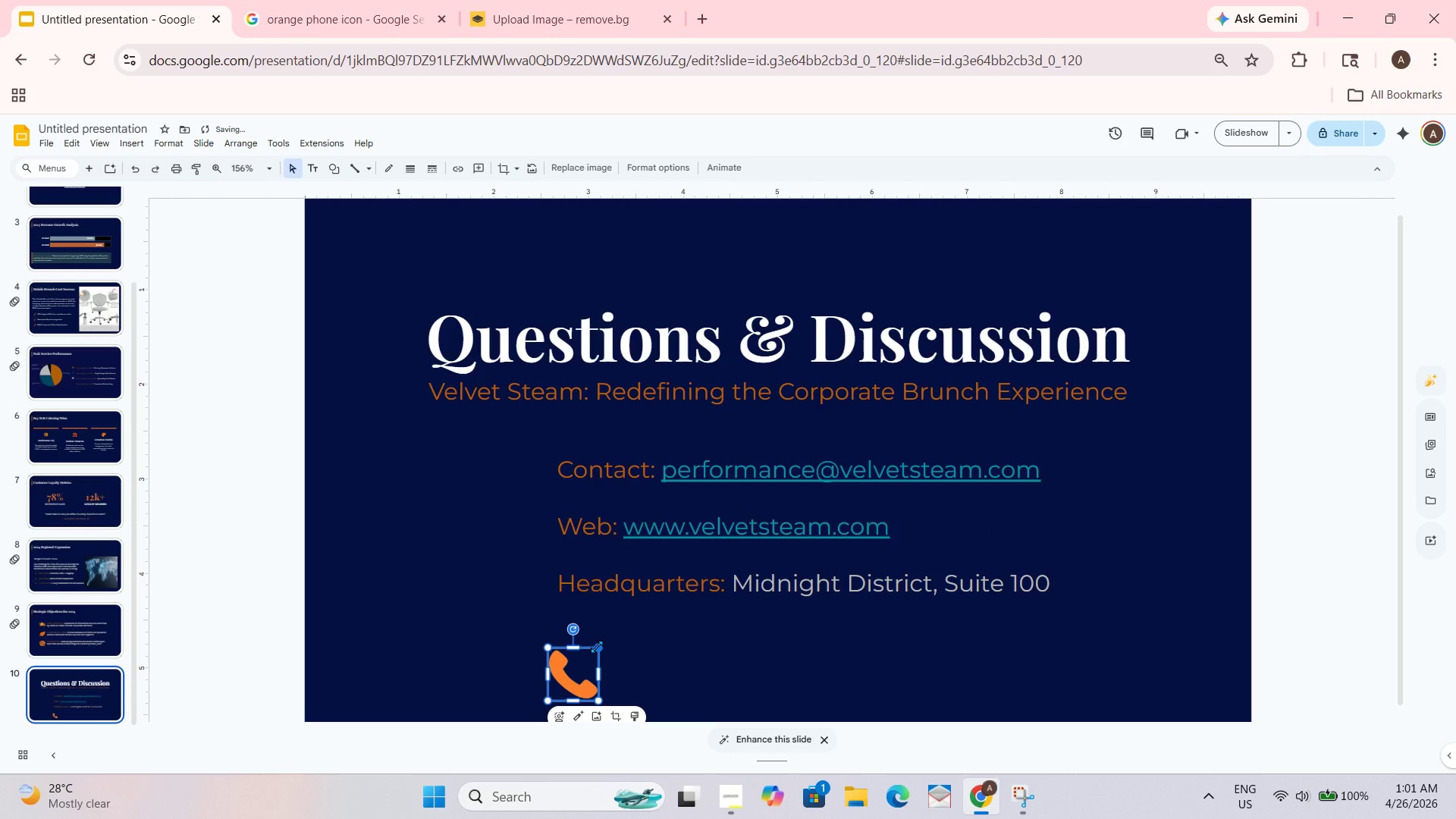 
left_click_drag(start_coordinate=[598, 647], to_coordinate=[593, 663])
 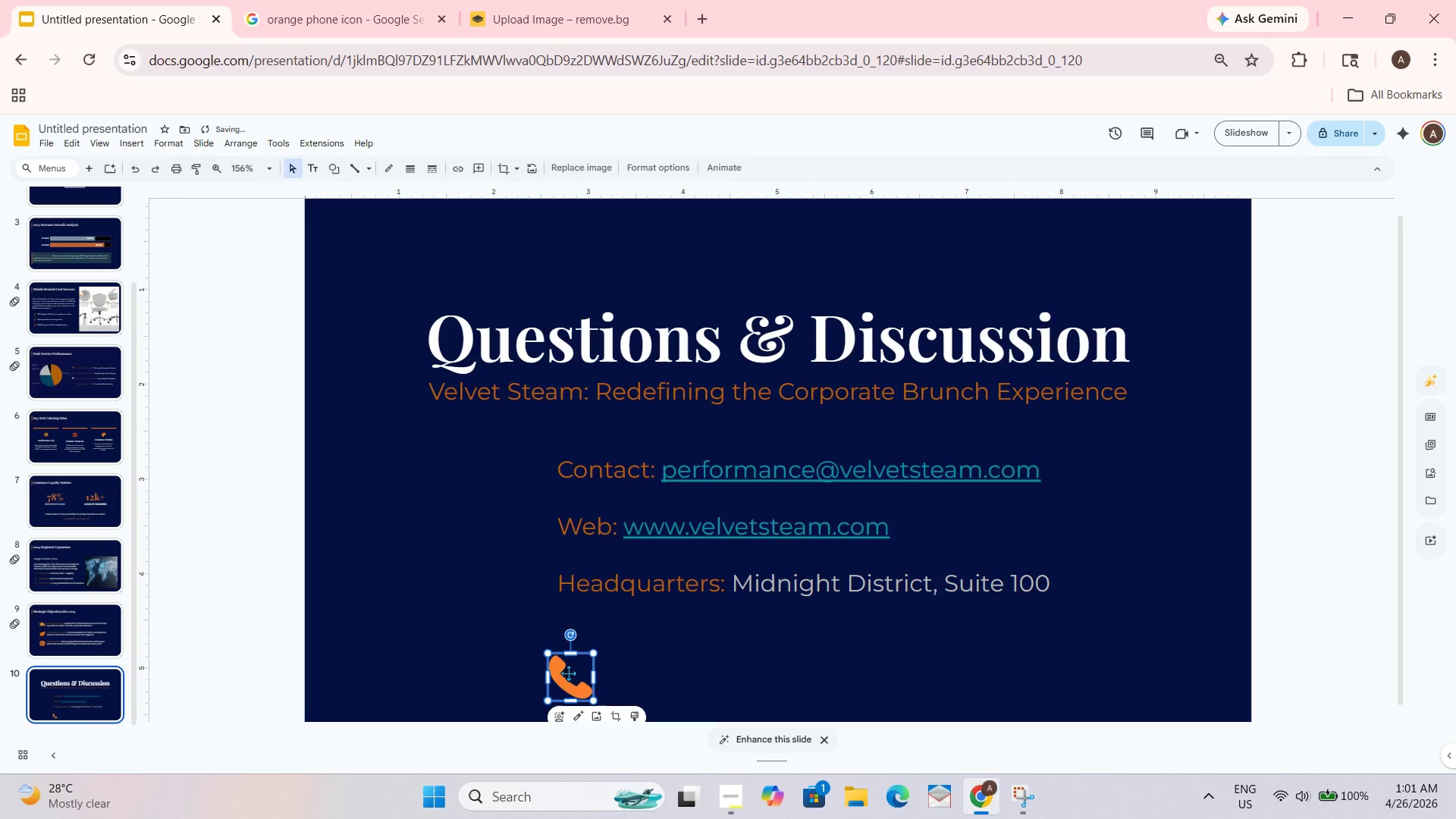 
left_click_drag(start_coordinate=[569, 680], to_coordinate=[526, 476])
 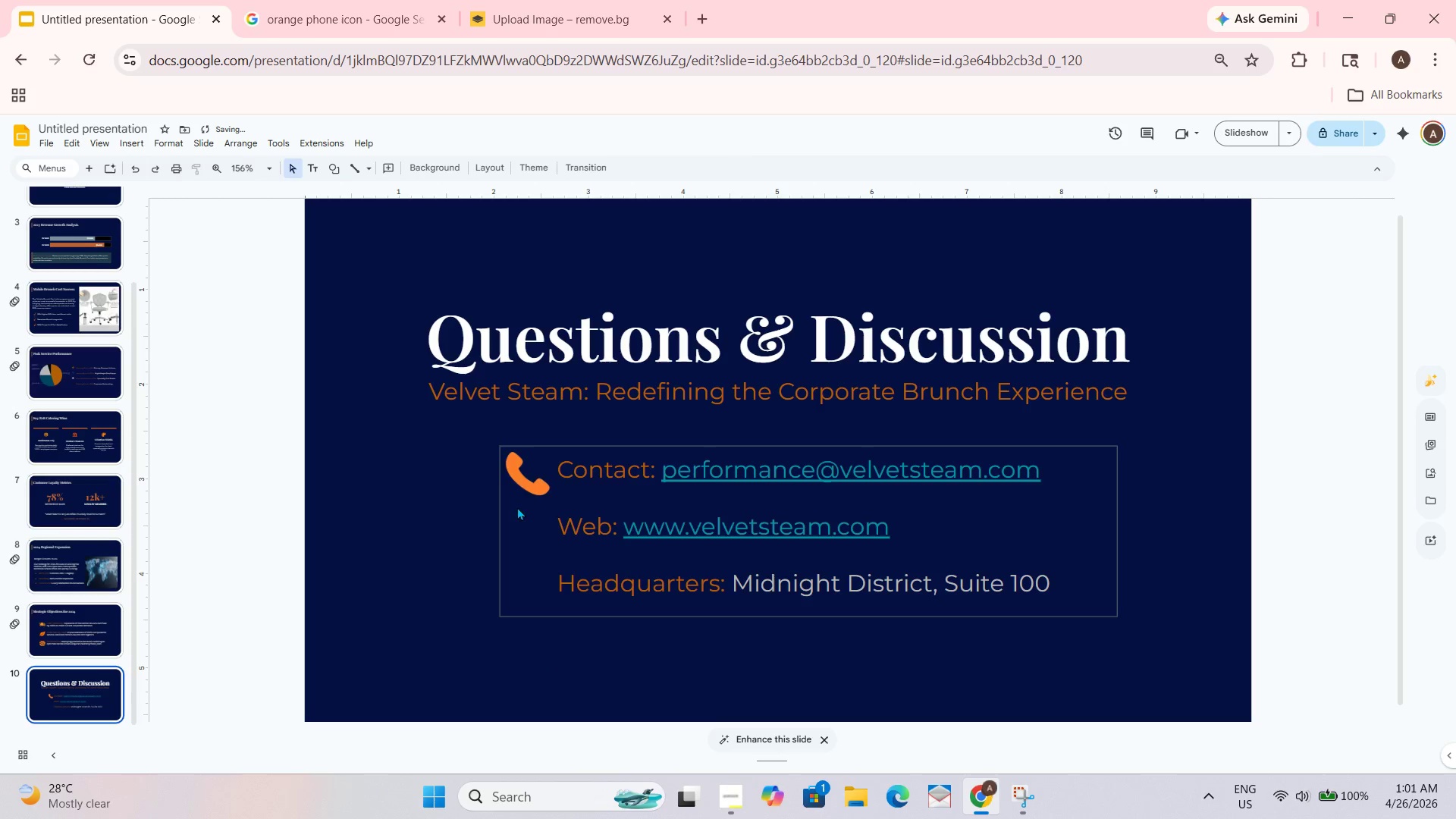 
left_click_drag(start_coordinate=[532, 479], to_coordinate=[531, 474])
 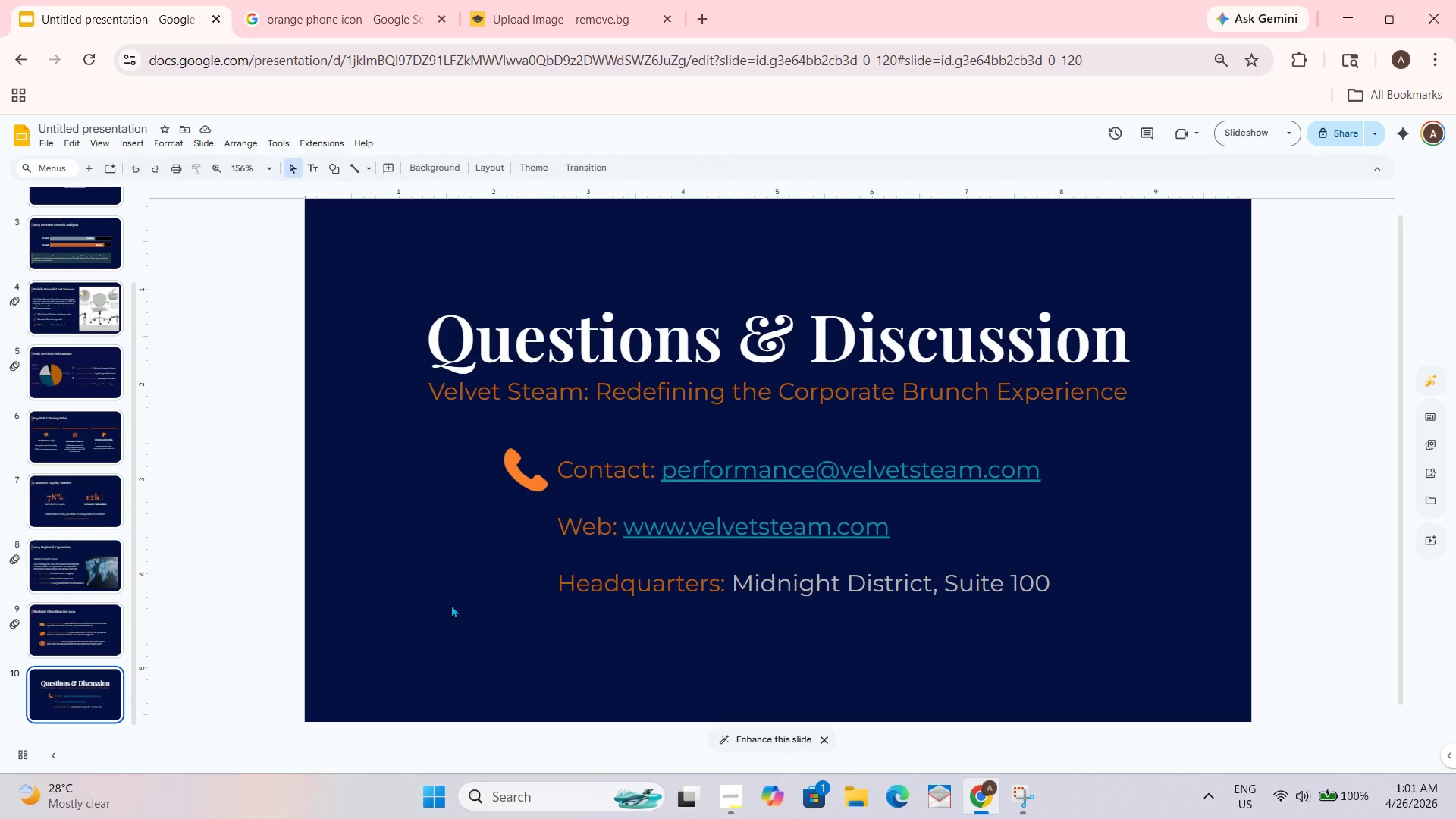 
wait(7.42)
 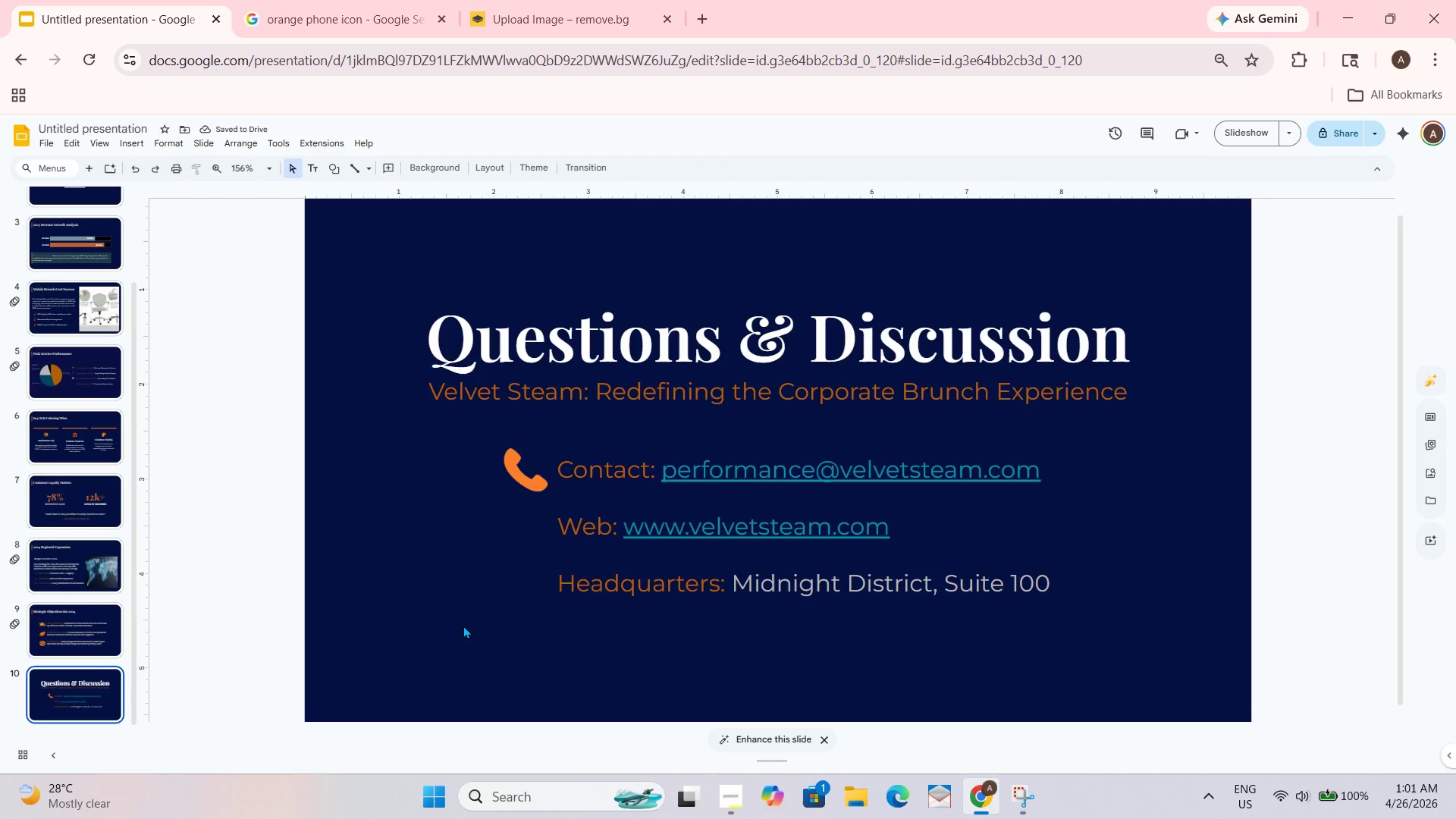 
left_click([513, 485])
 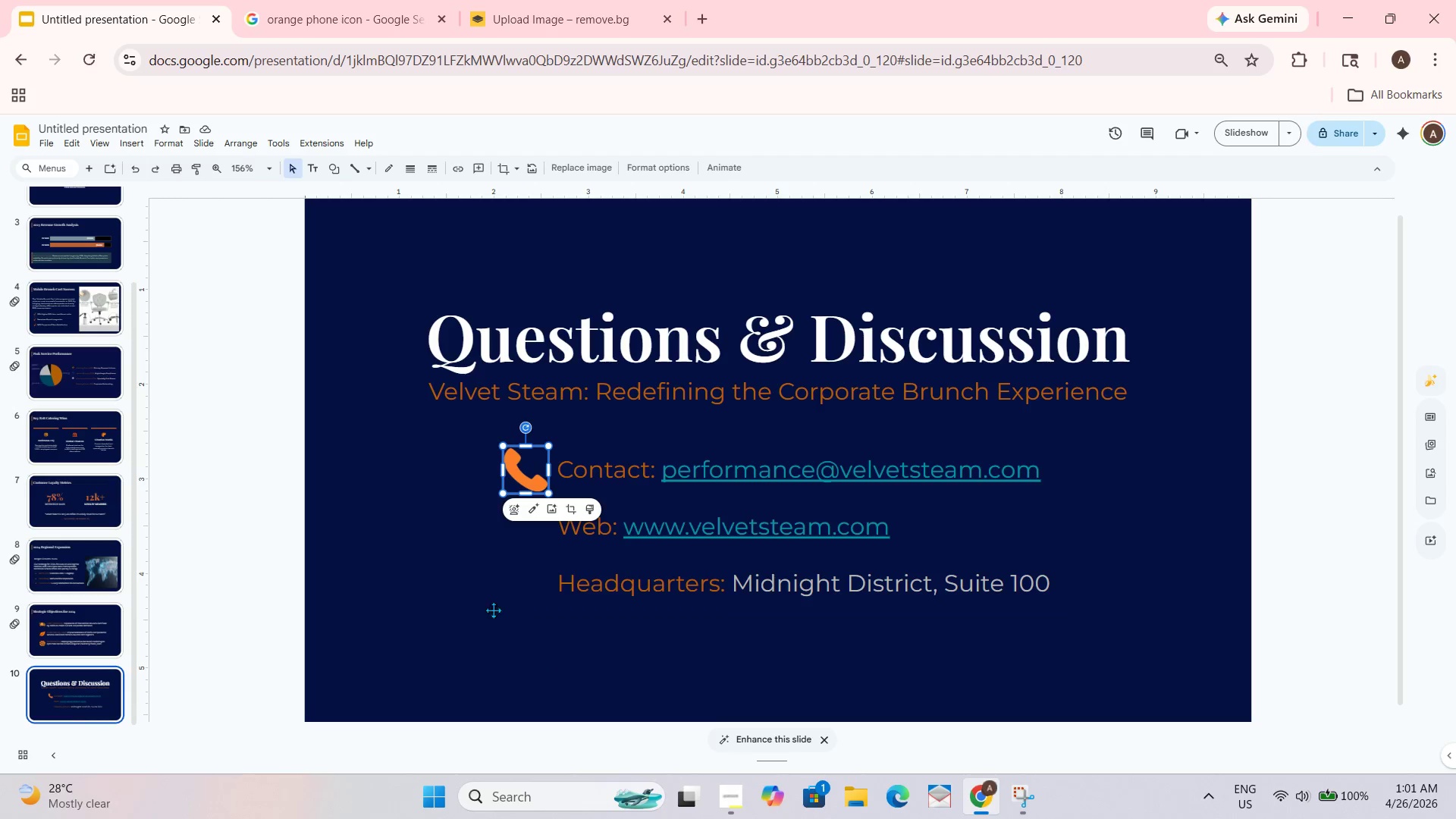 
double_click([493, 610])
 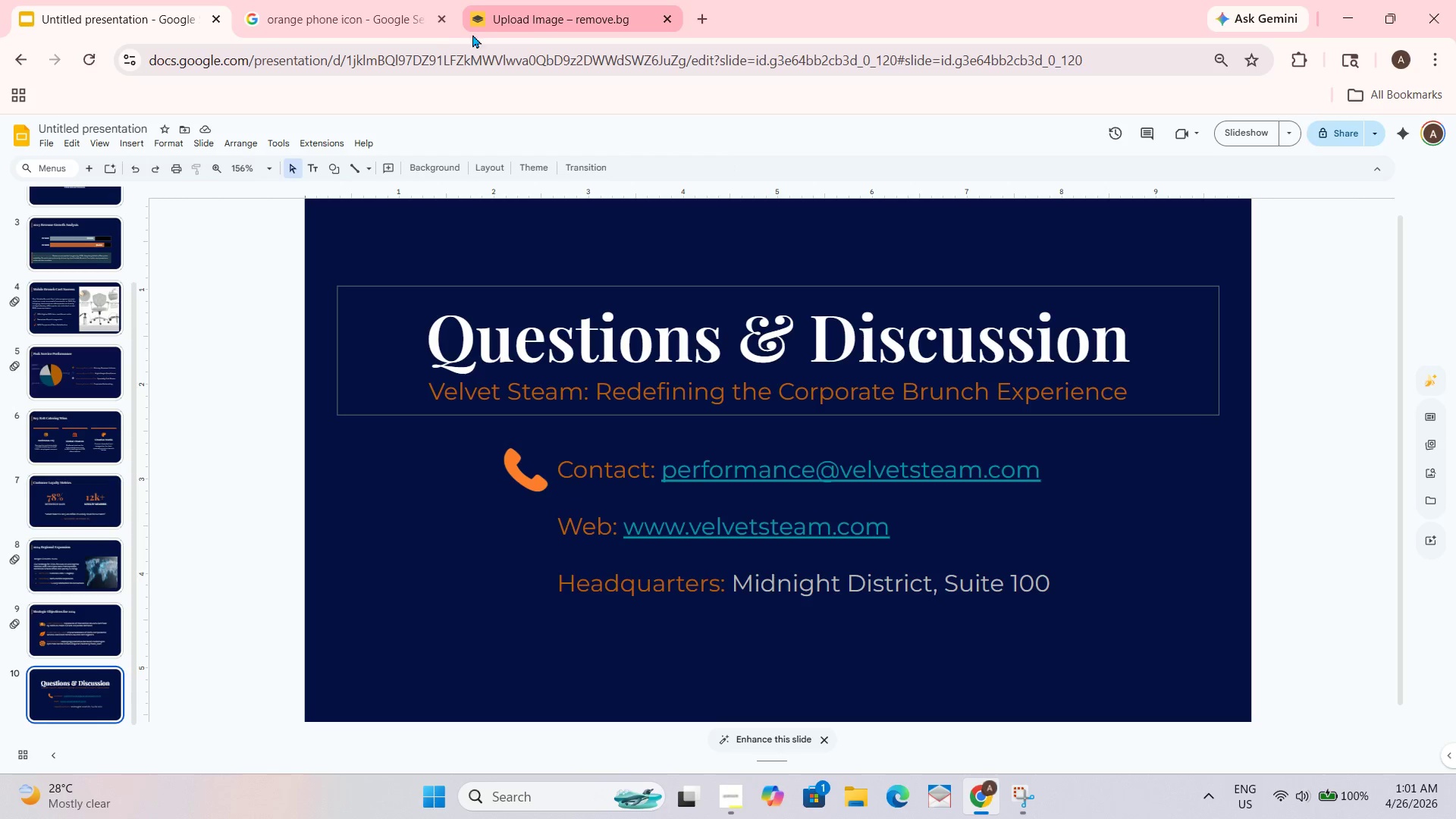 
left_click([388, 0])
 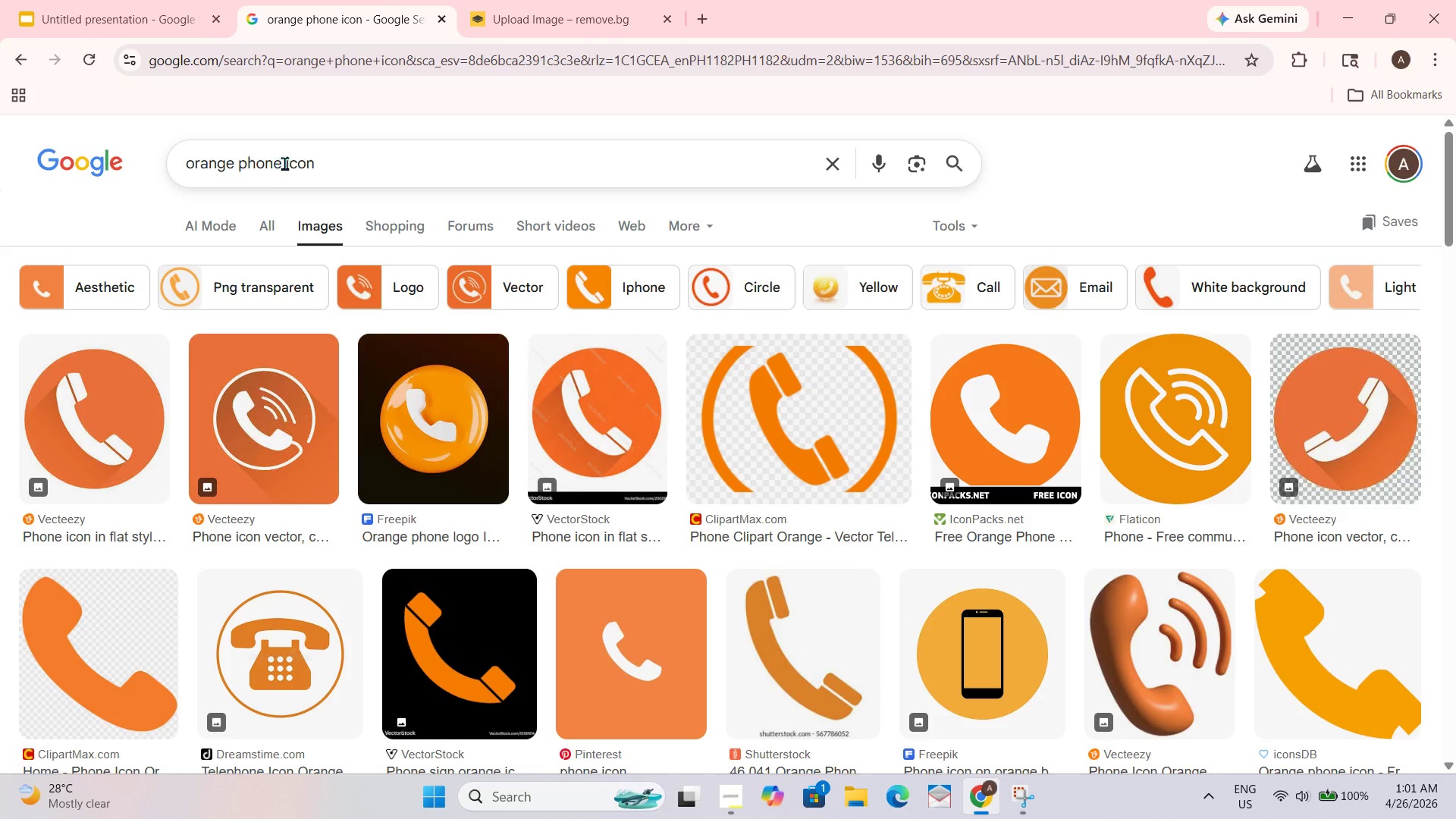 
left_click_drag(start_coordinate=[284, 161], to_coordinate=[243, 164])
 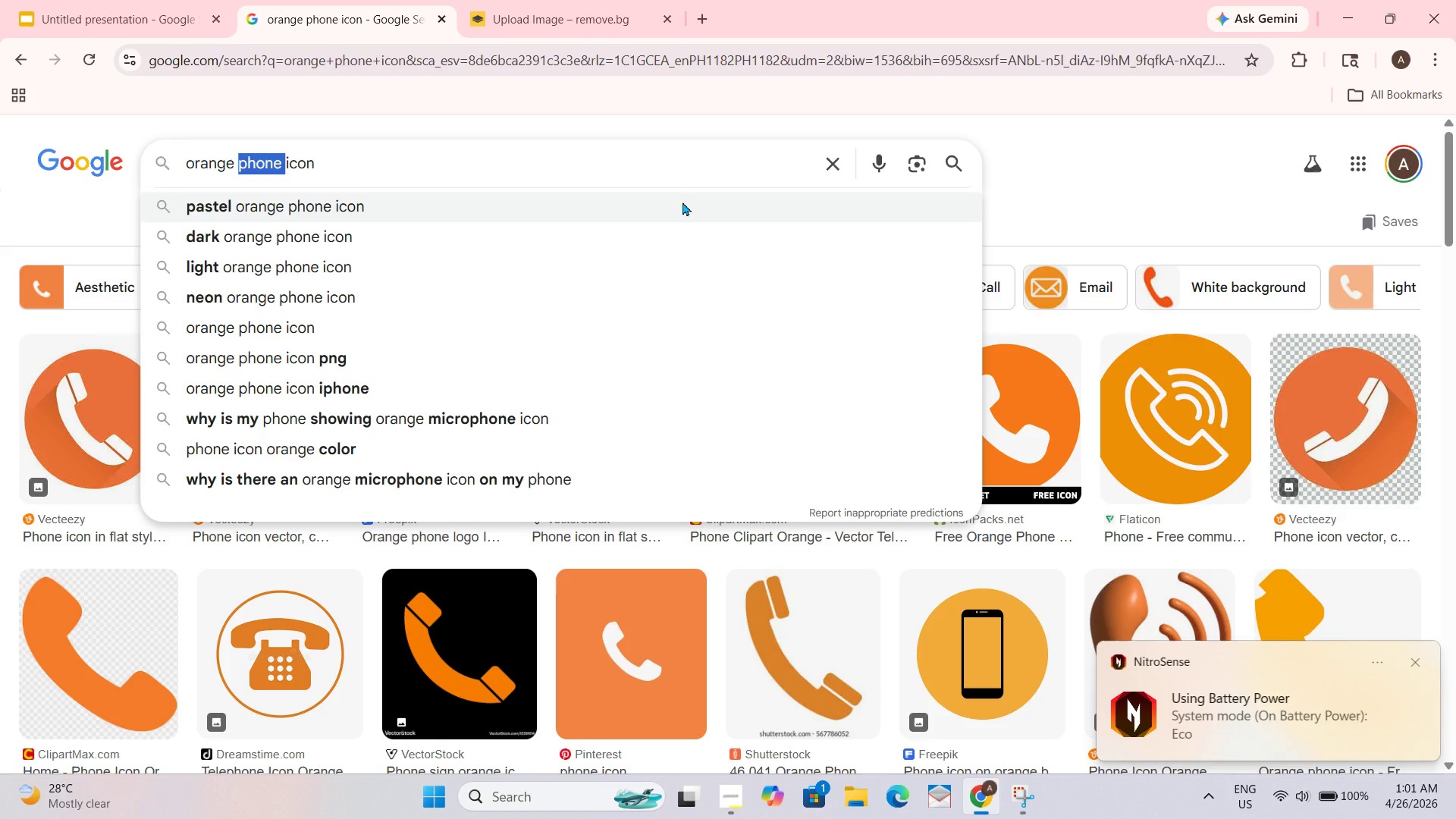 
type(web )
 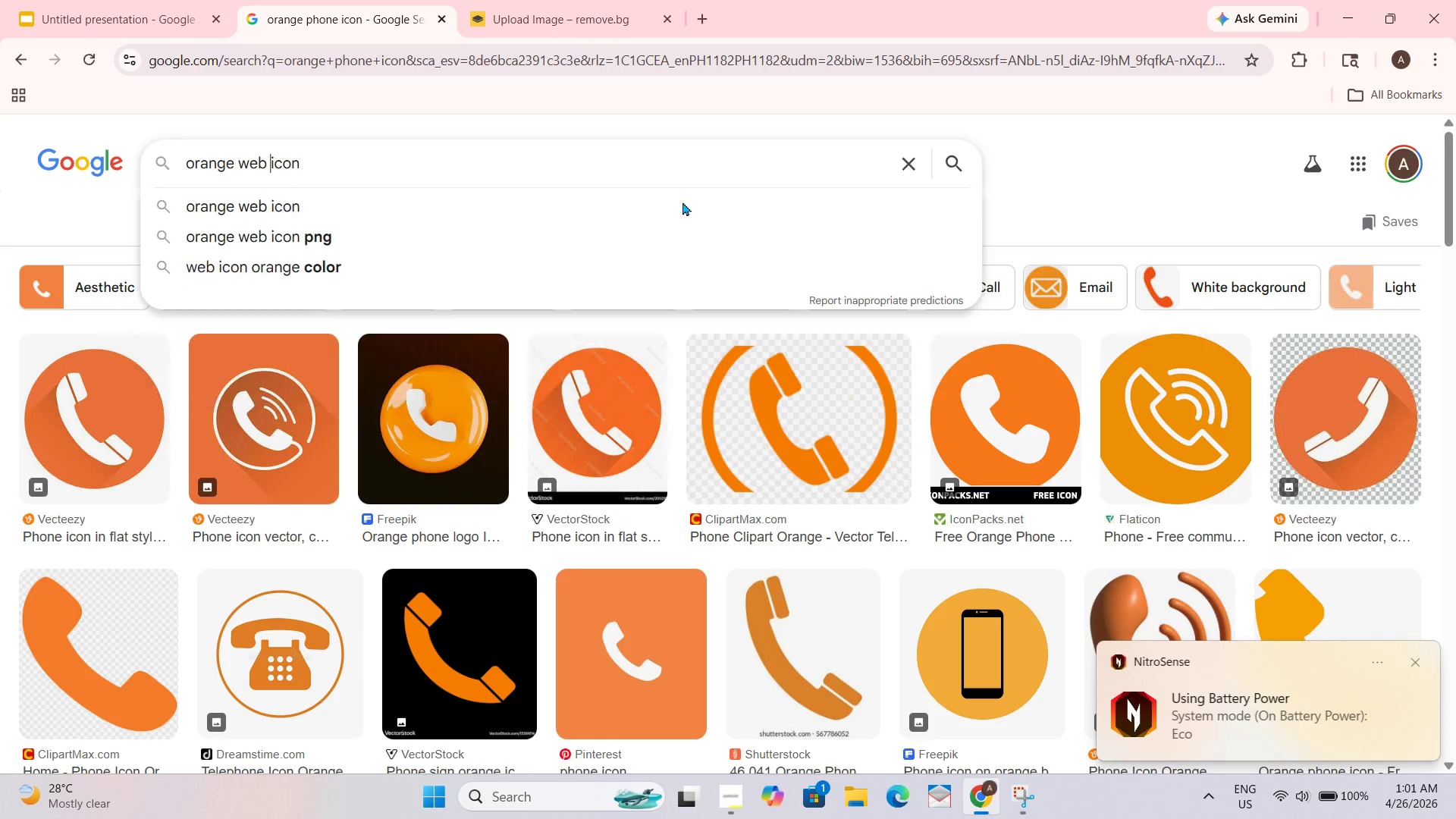 
key(Enter)
 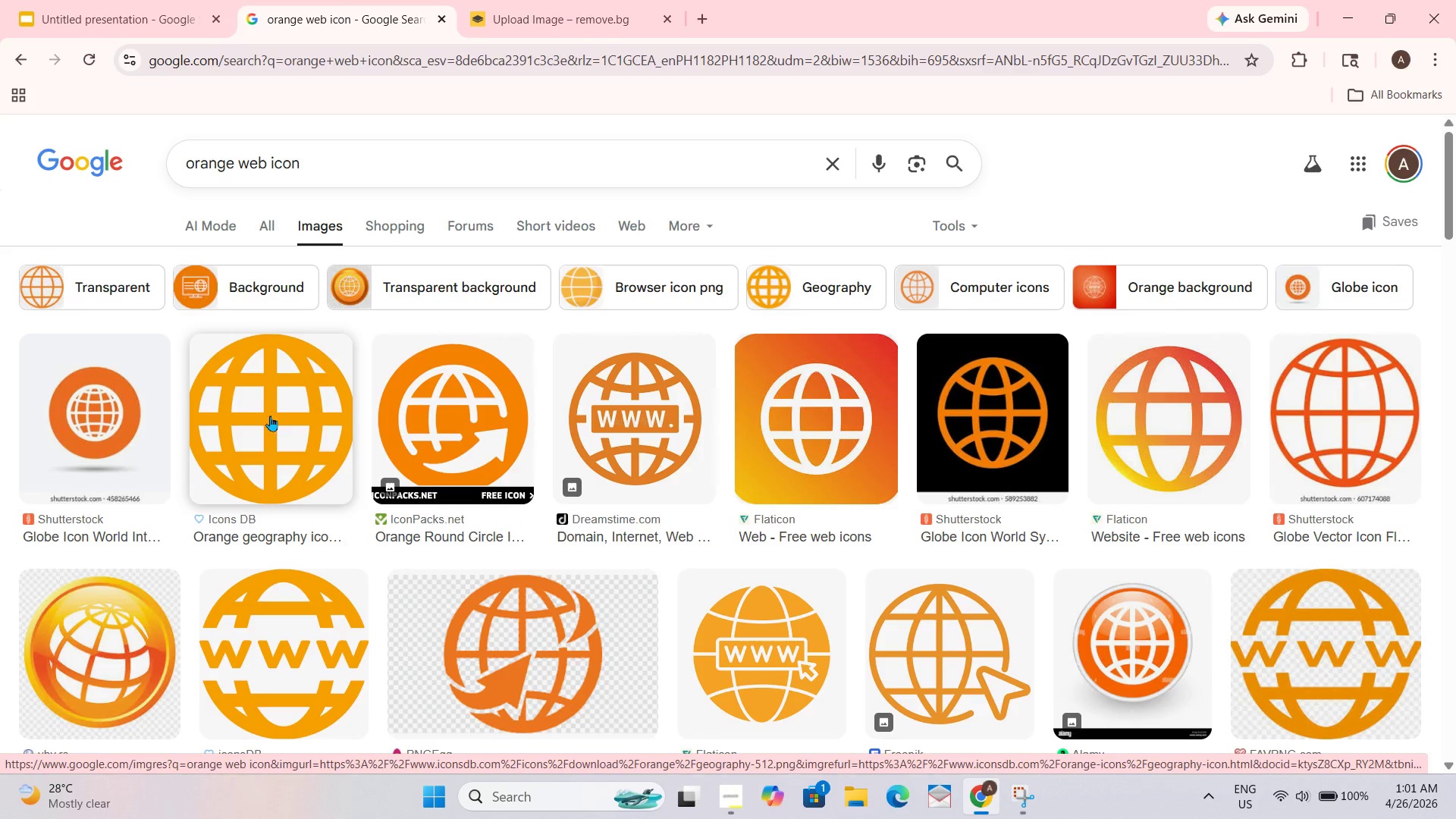 
wait(6.61)
 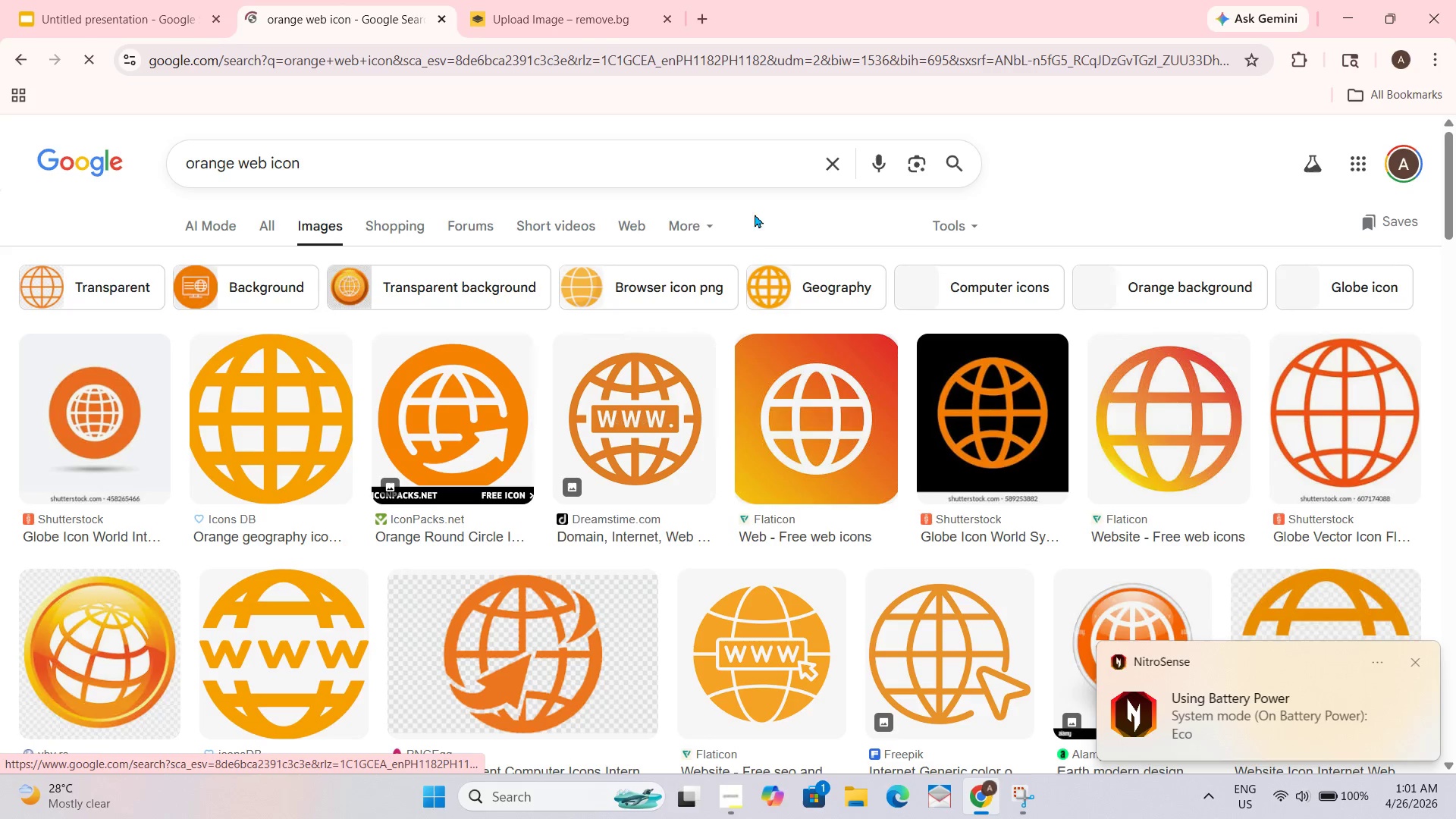 
scroll: coordinate [253, 435], scroll_direction: down, amount: 2.0
 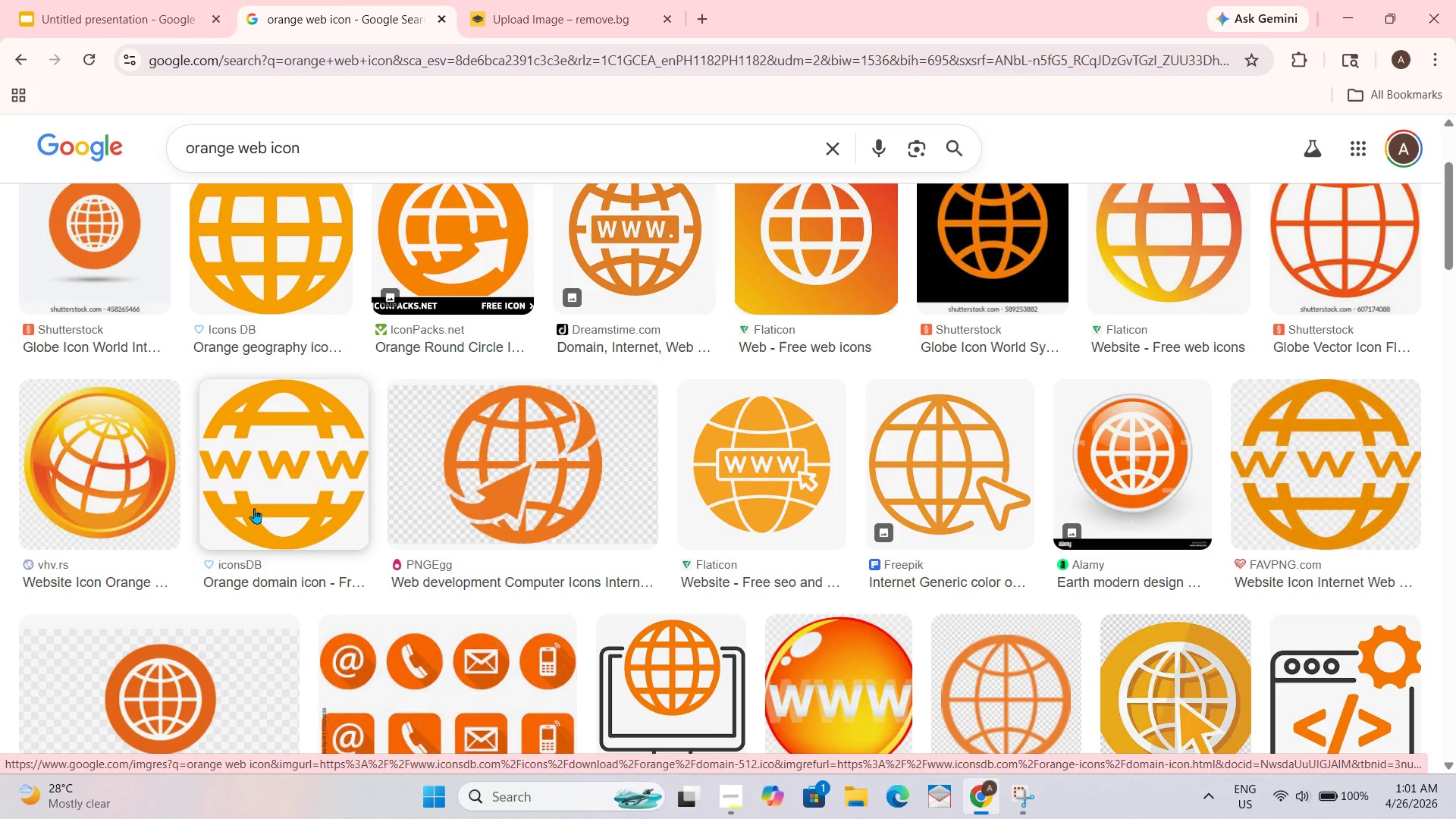 
scroll: coordinate [252, 509], scroll_direction: up, amount: 2.0
 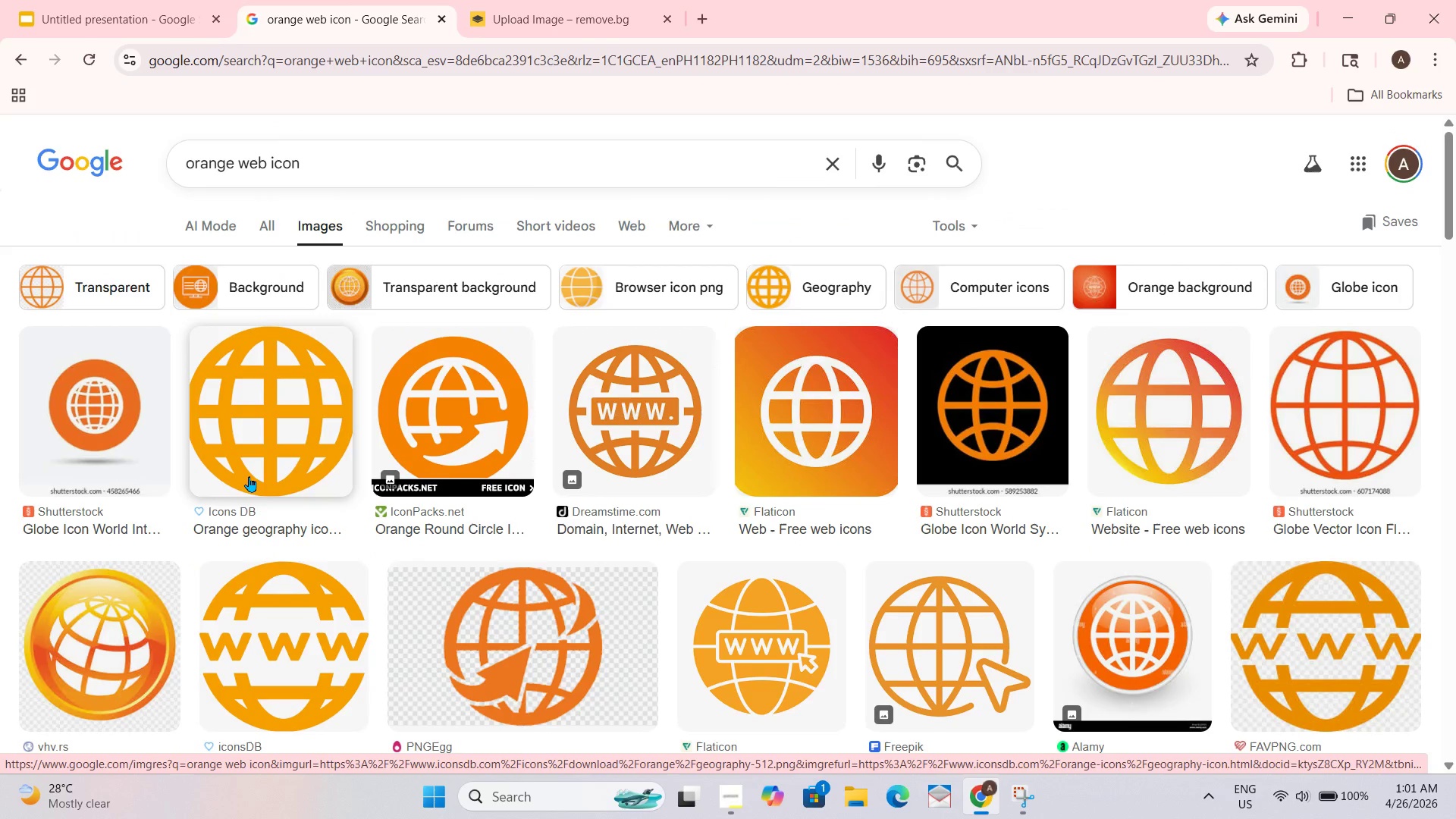 
left_click_drag(start_coordinate=[293, 406], to_coordinate=[705, 499])
 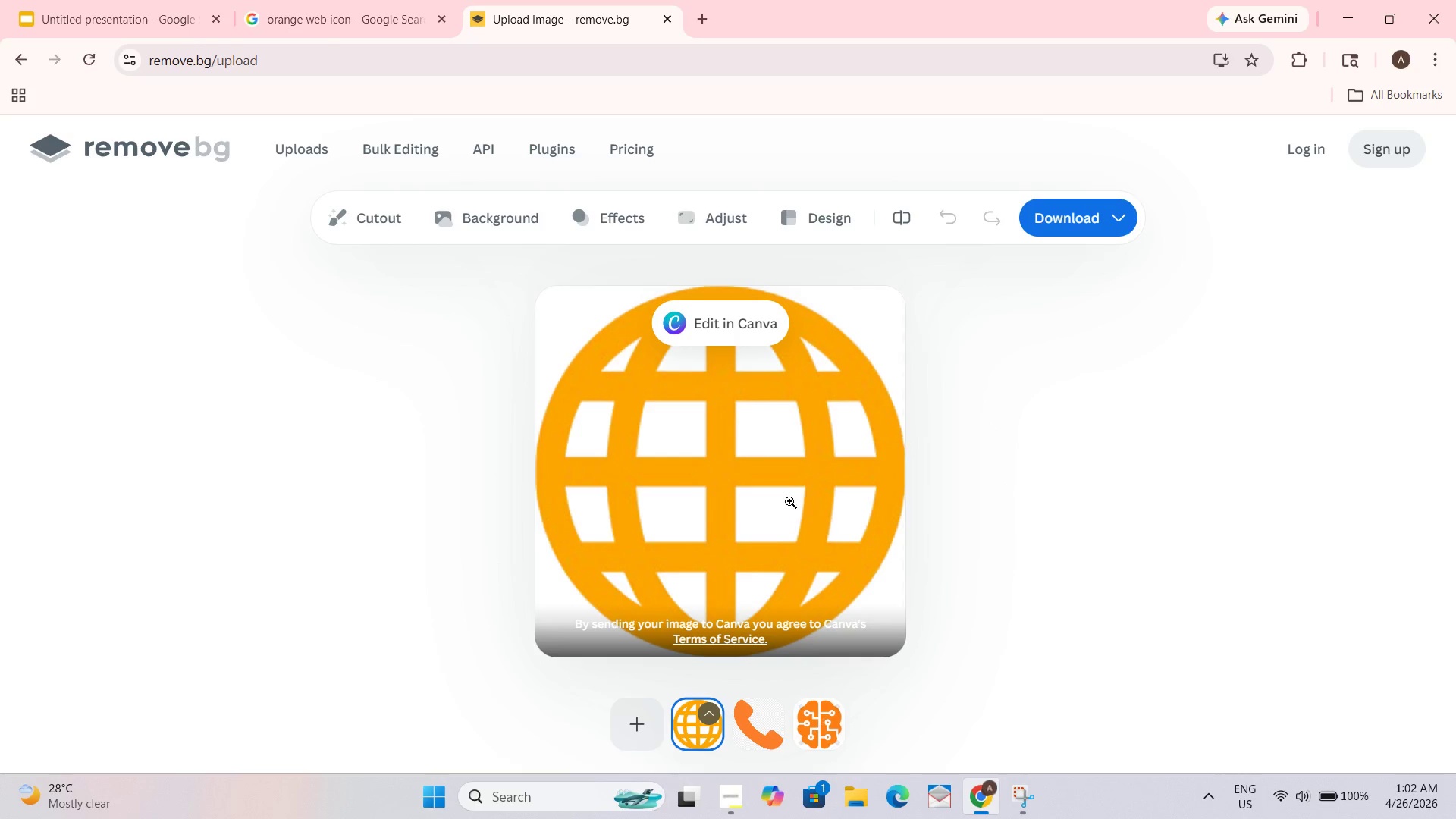 
scroll: coordinate [249, 476], scroll_direction: up, amount: 1.0
 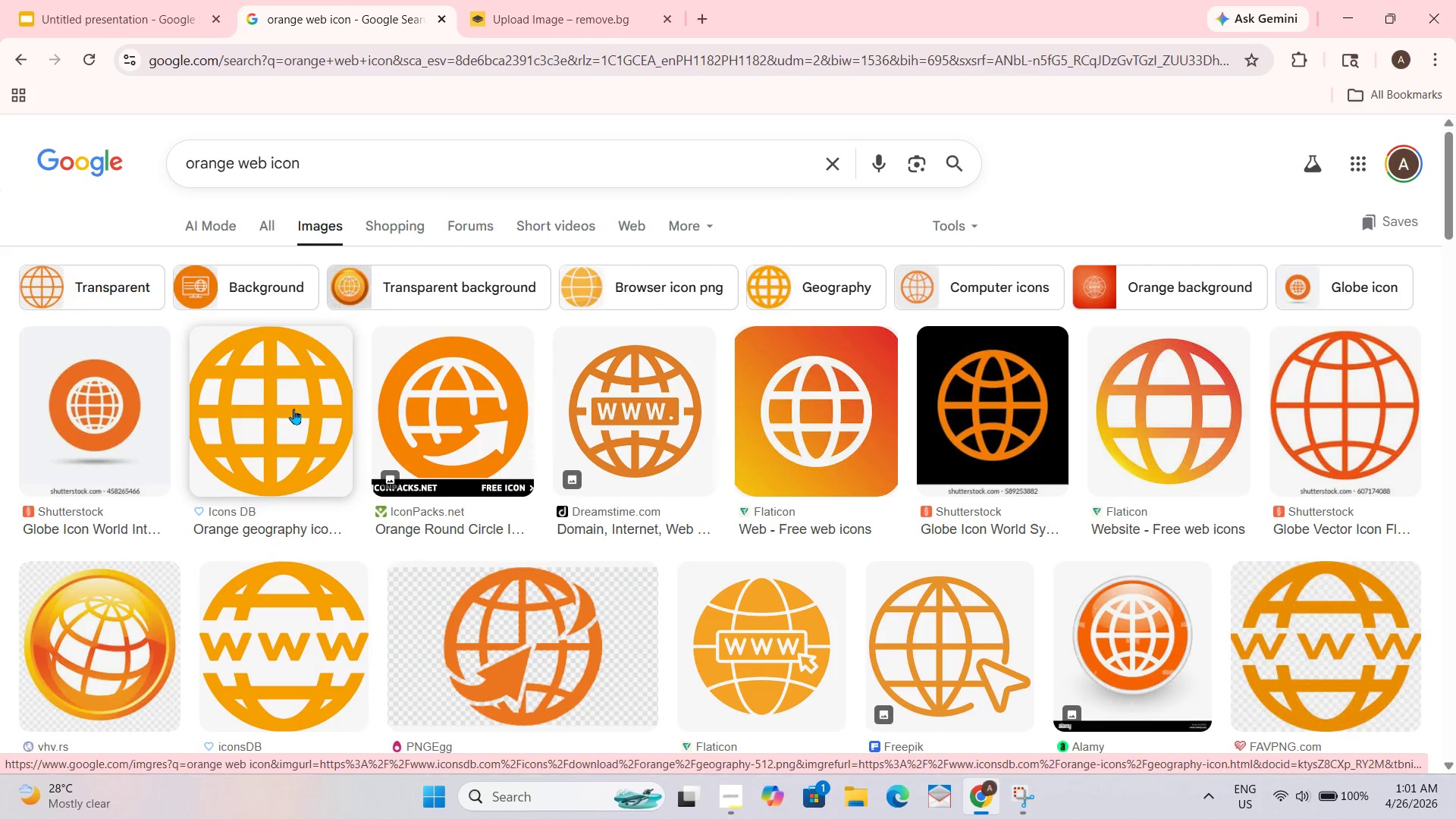 
wait(9.89)
 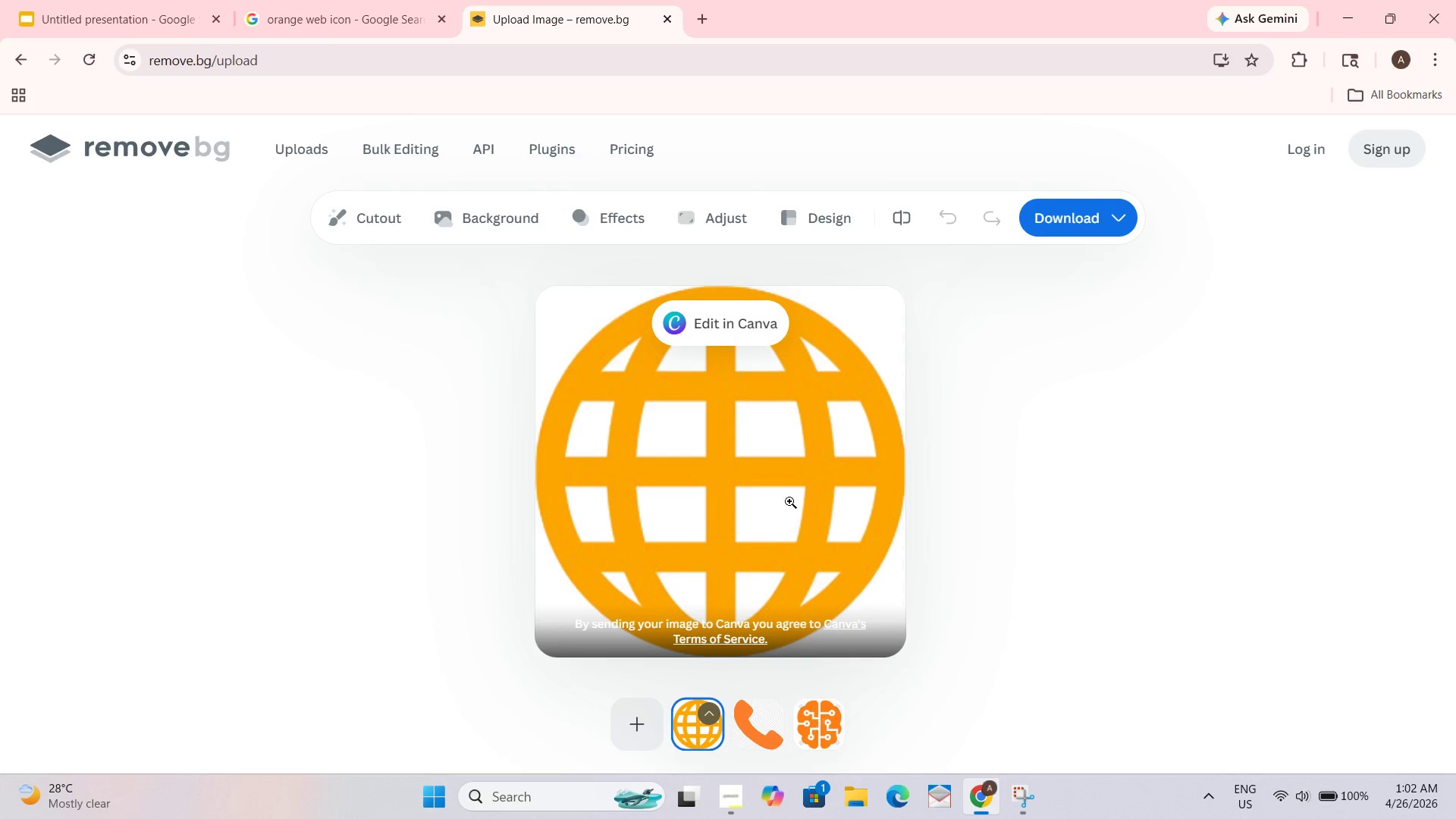 
left_click([64, 0])
 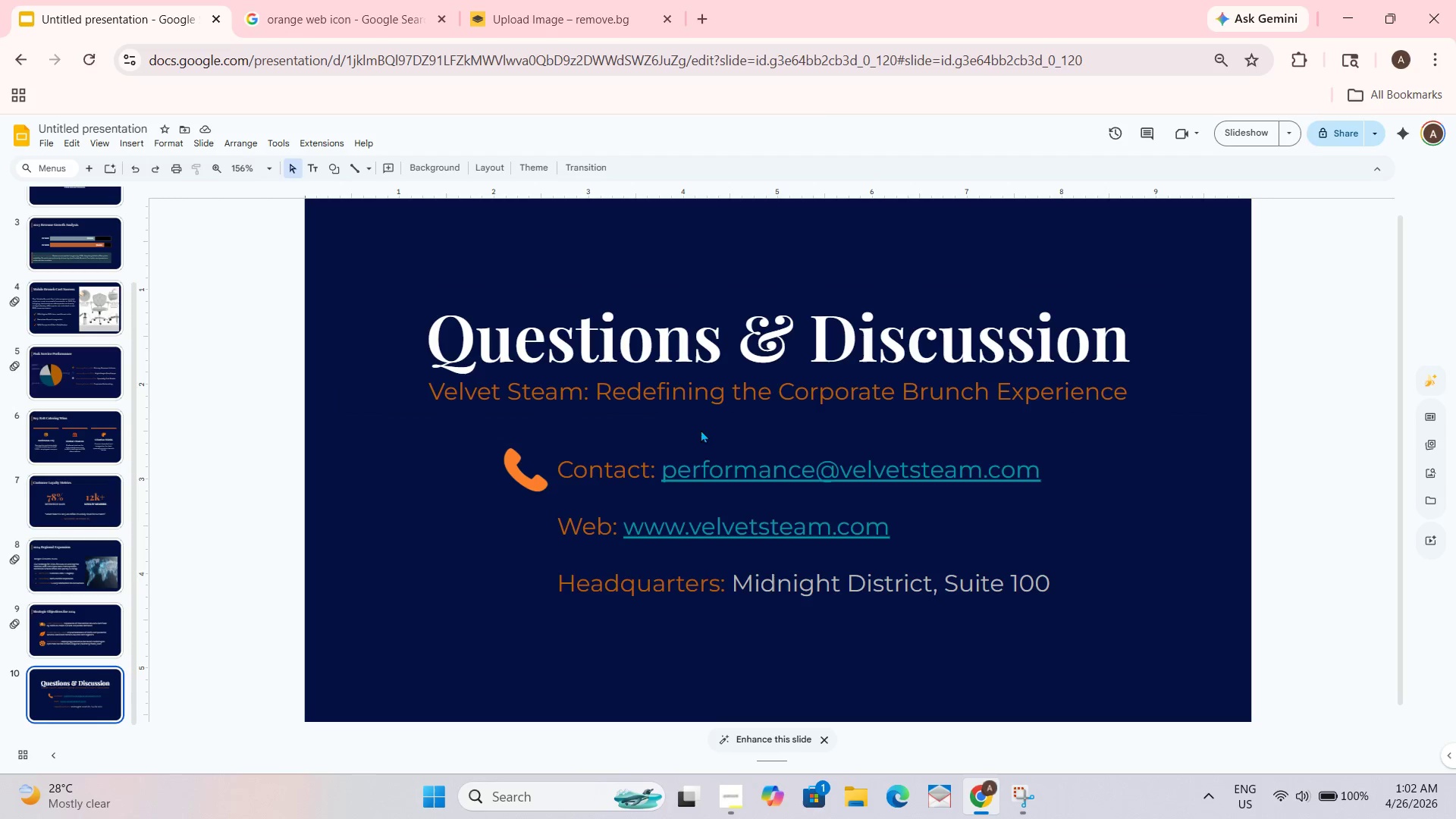 
key(Control+V)
 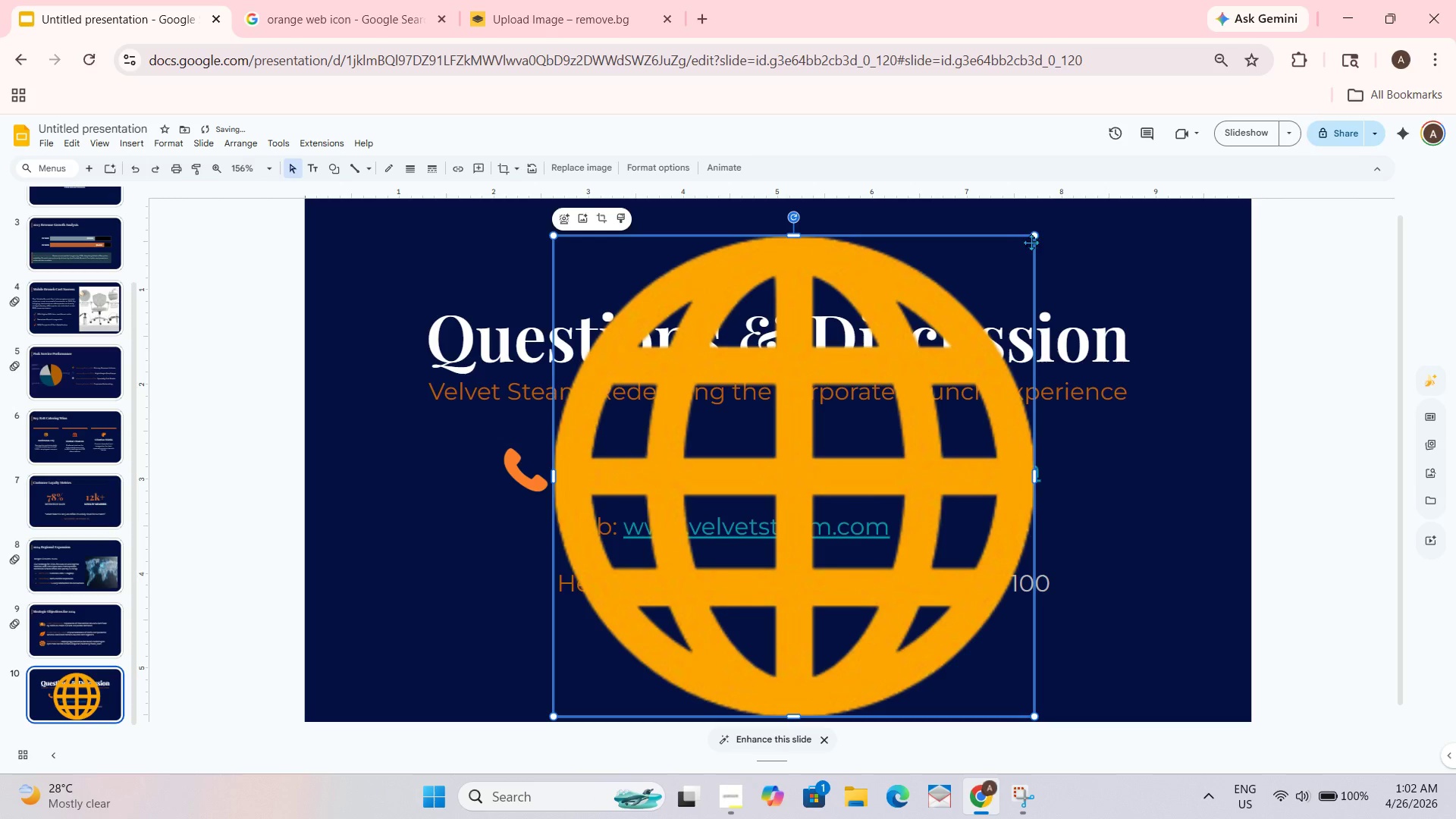 
left_click_drag(start_coordinate=[1033, 237], to_coordinate=[612, 682])
 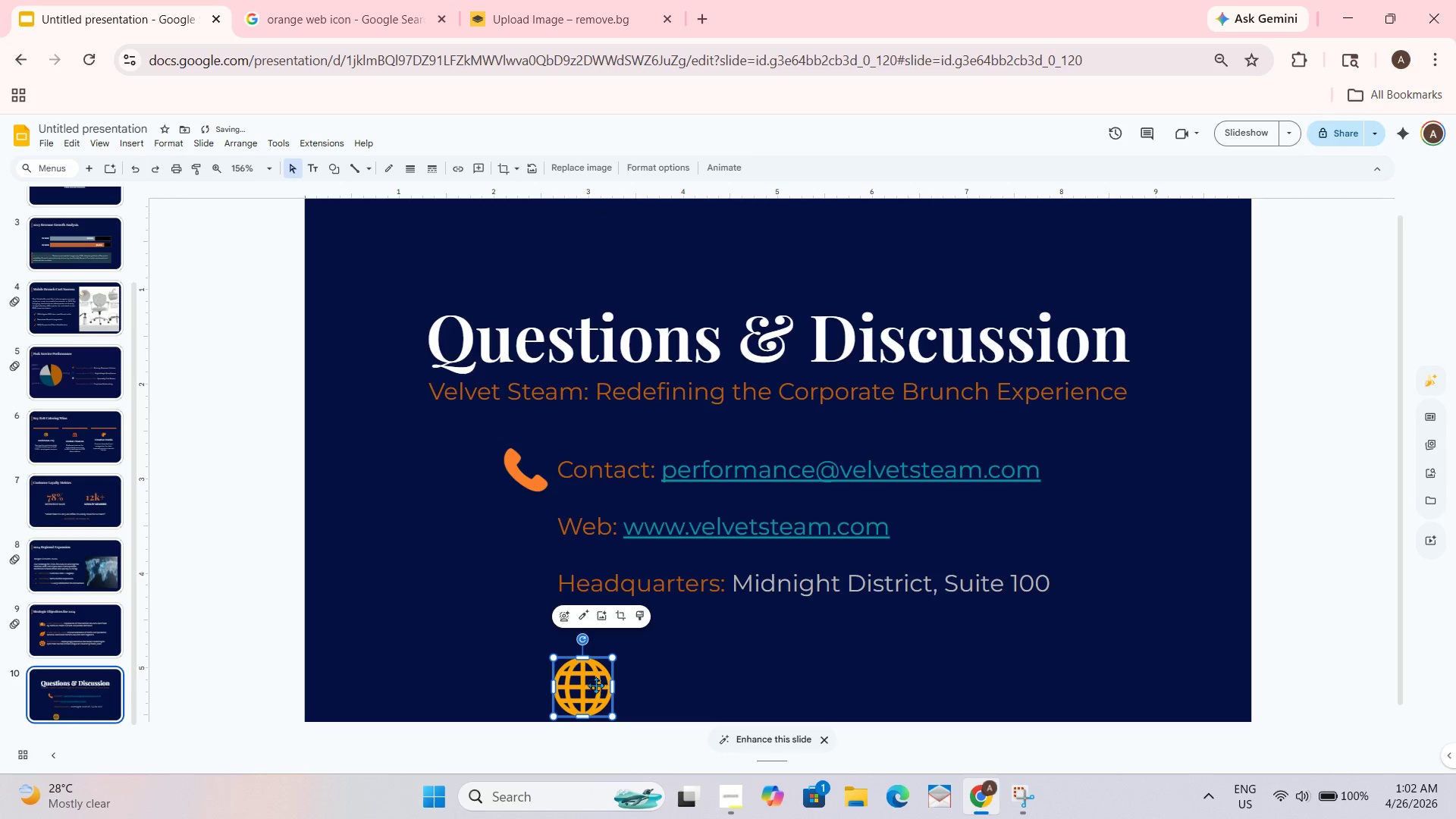 
left_click_drag(start_coordinate=[589, 685], to_coordinate=[532, 520])
 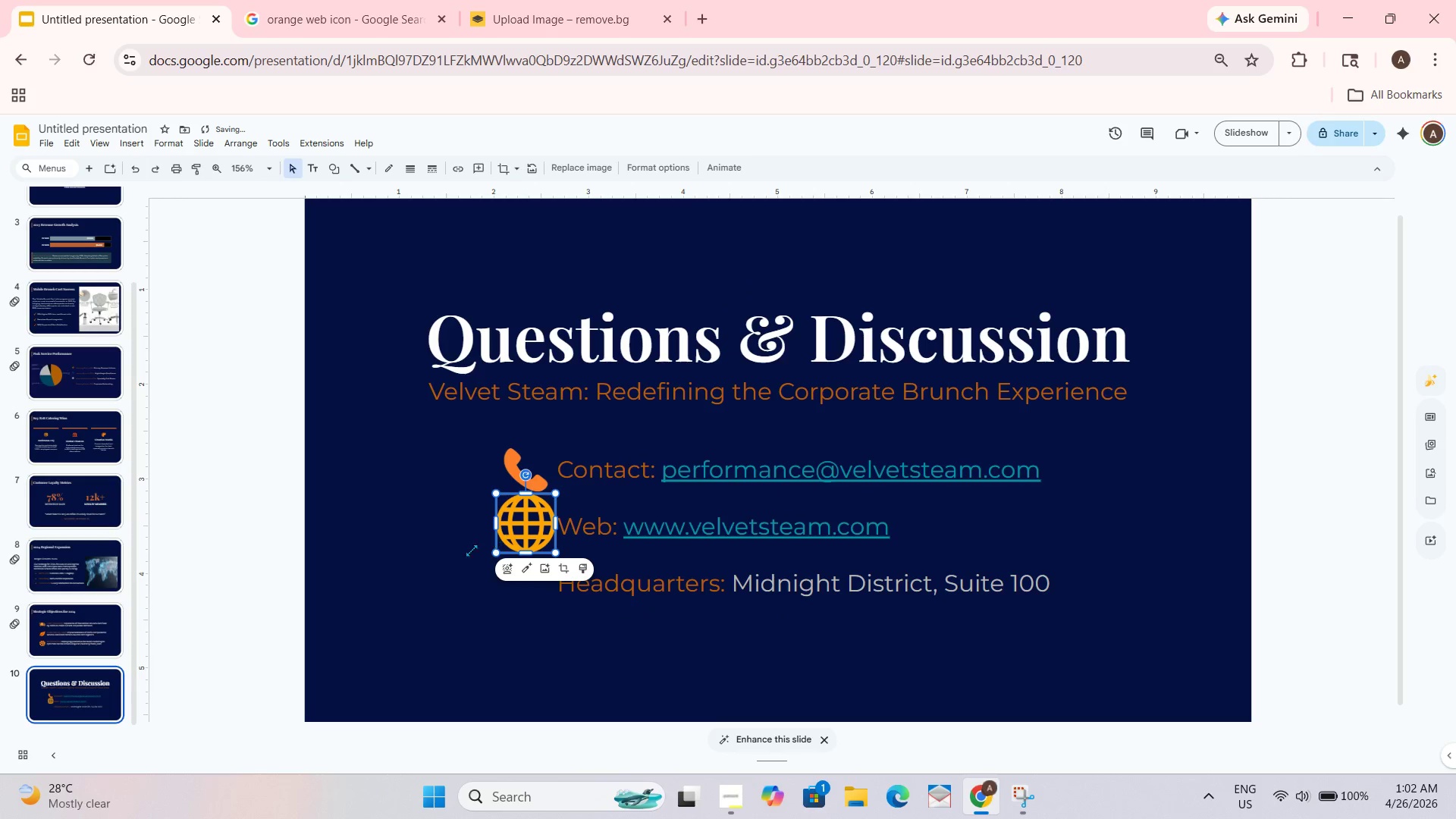 
left_click([469, 549])
 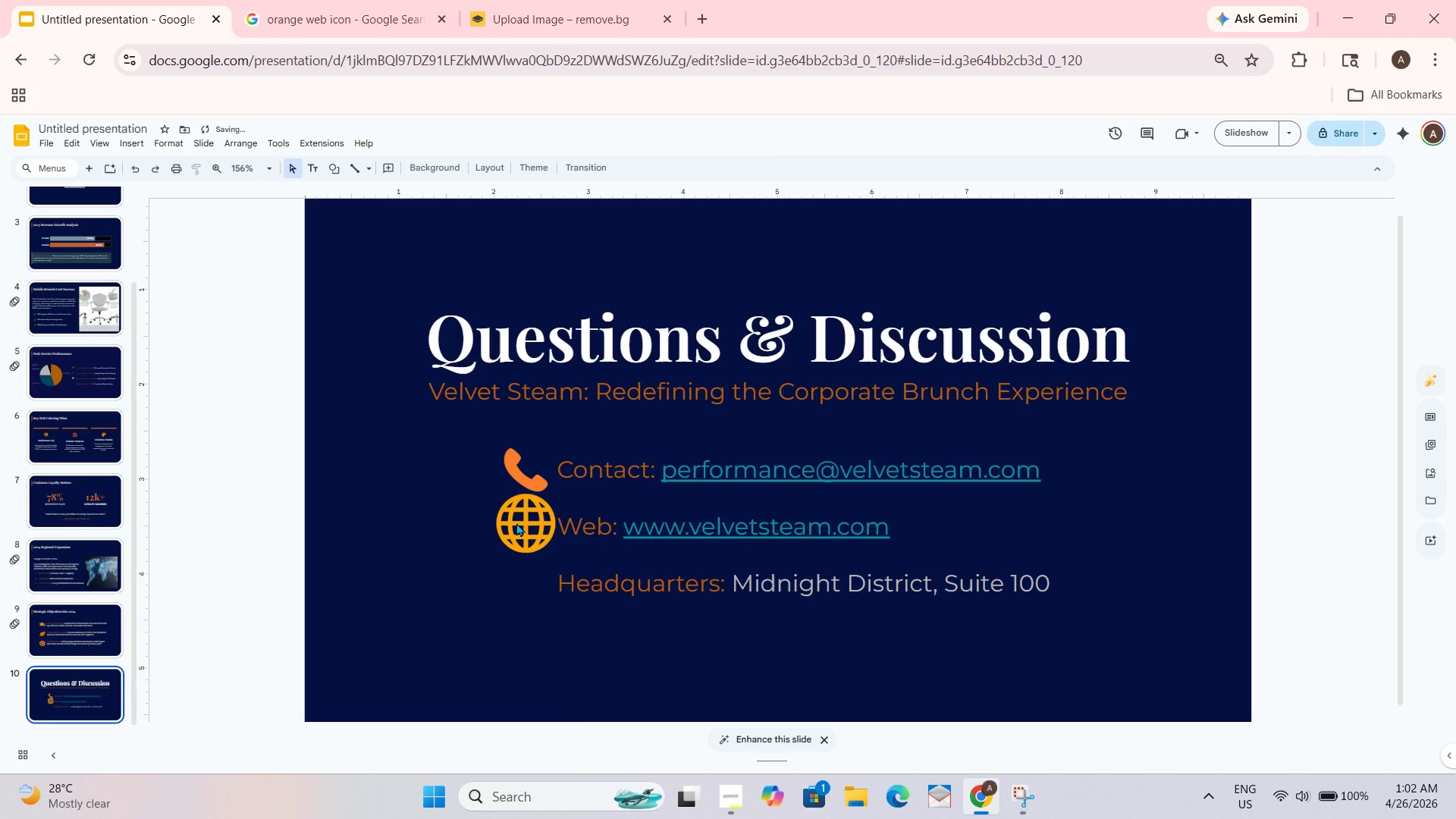 
left_click([524, 519])
 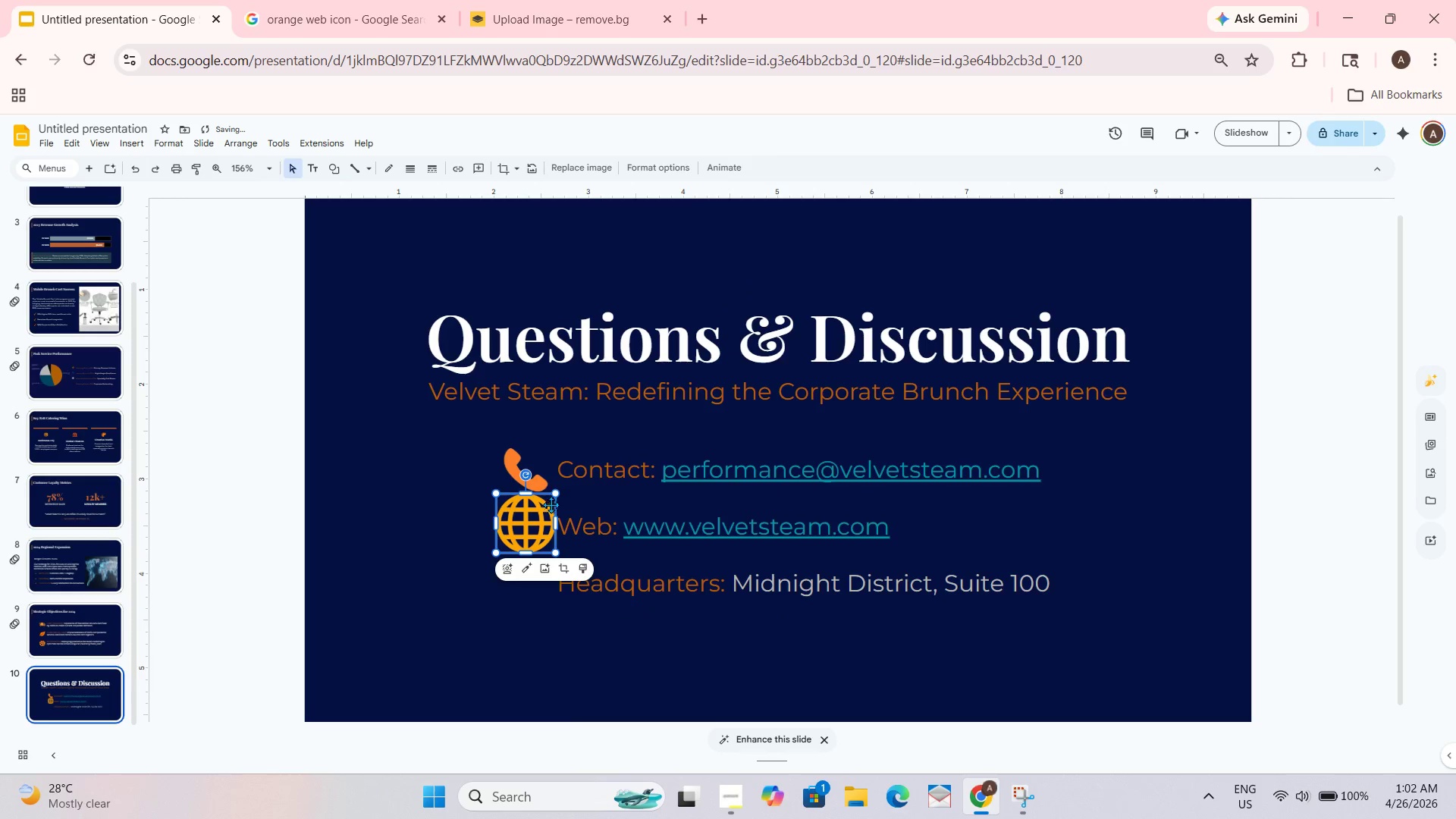 
left_click_drag(start_coordinate=[556, 494], to_coordinate=[542, 511])
 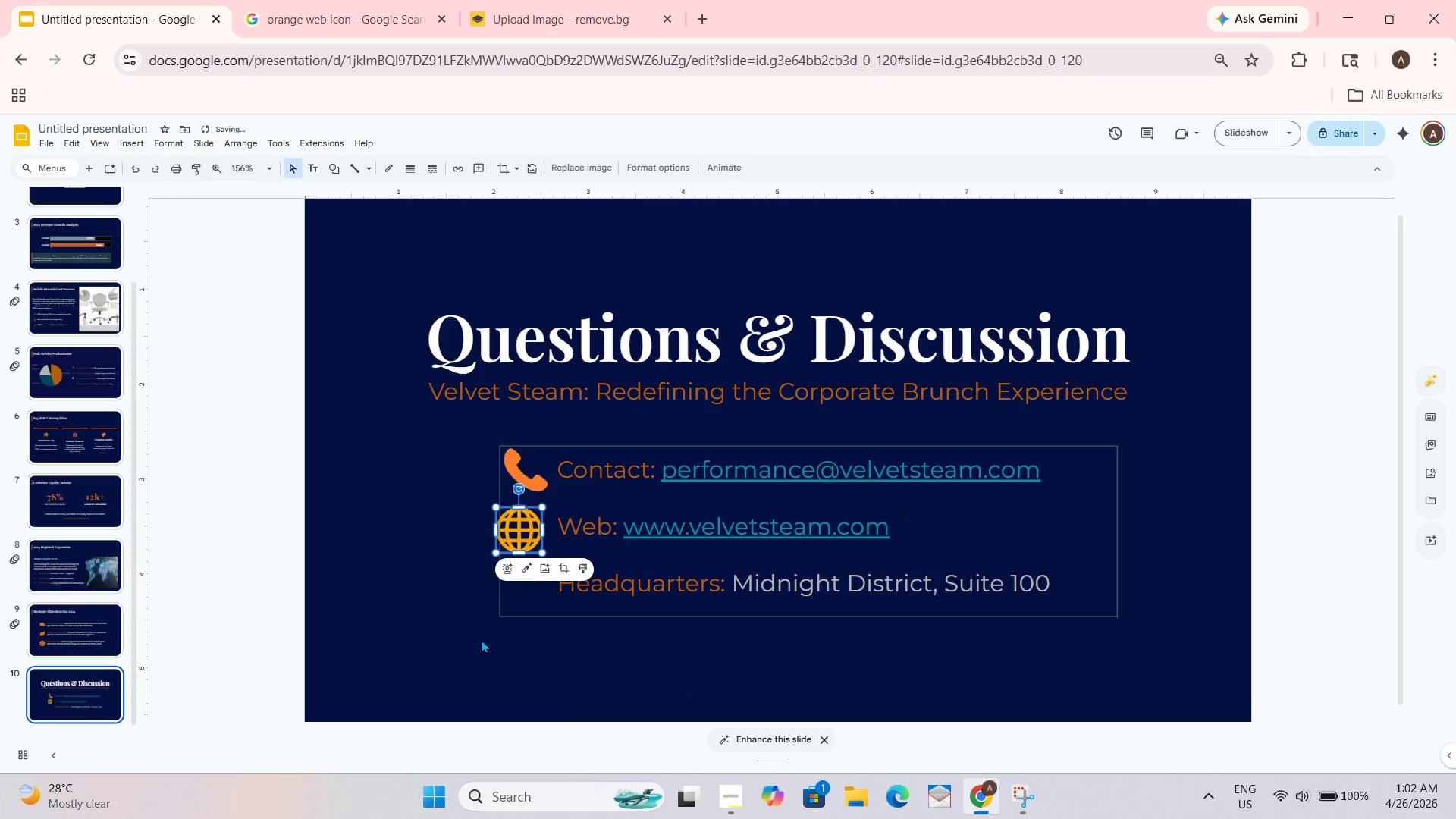 
left_click([473, 651])
 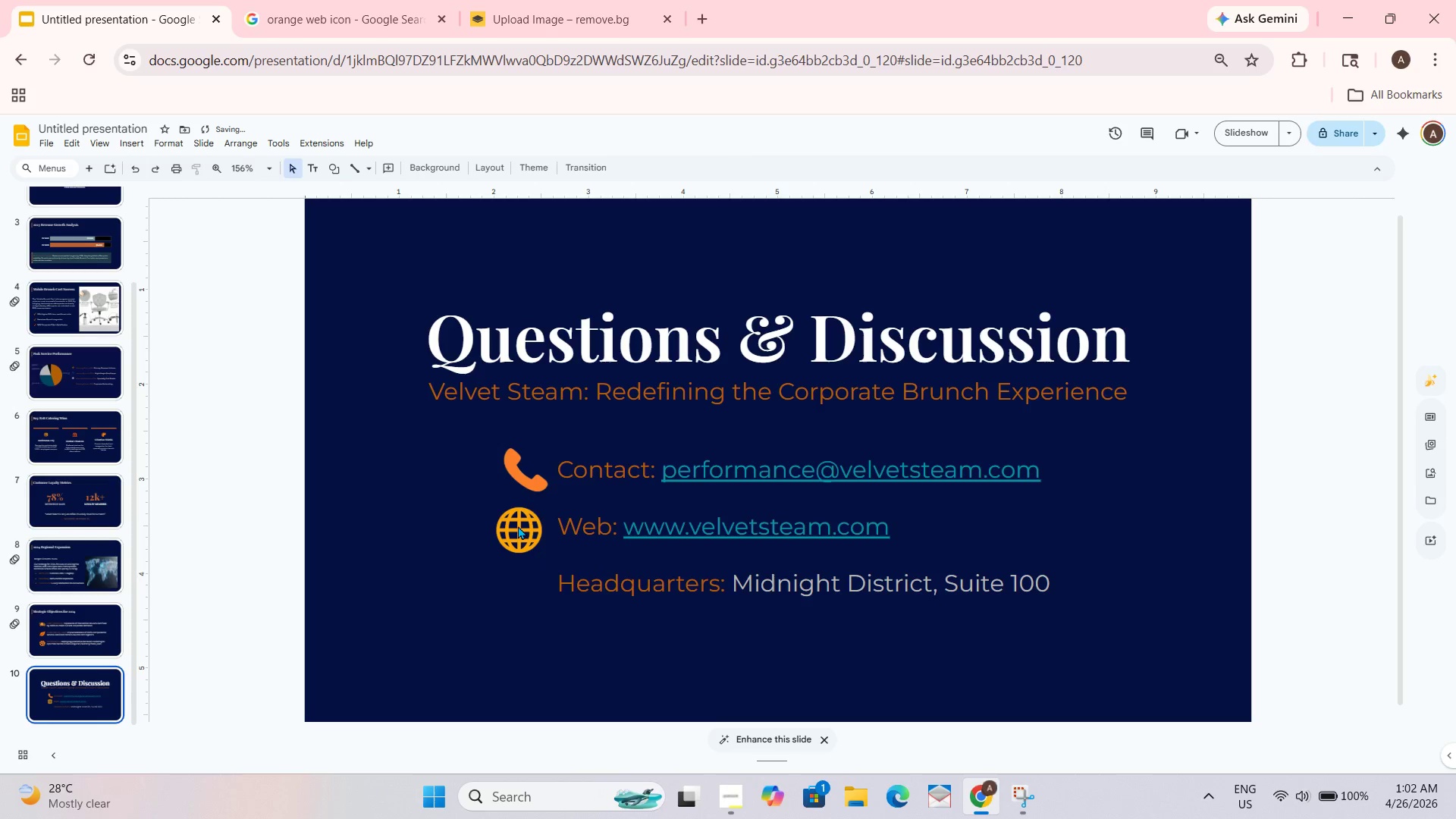 
left_click_drag(start_coordinate=[518, 535], to_coordinate=[529, 534])
 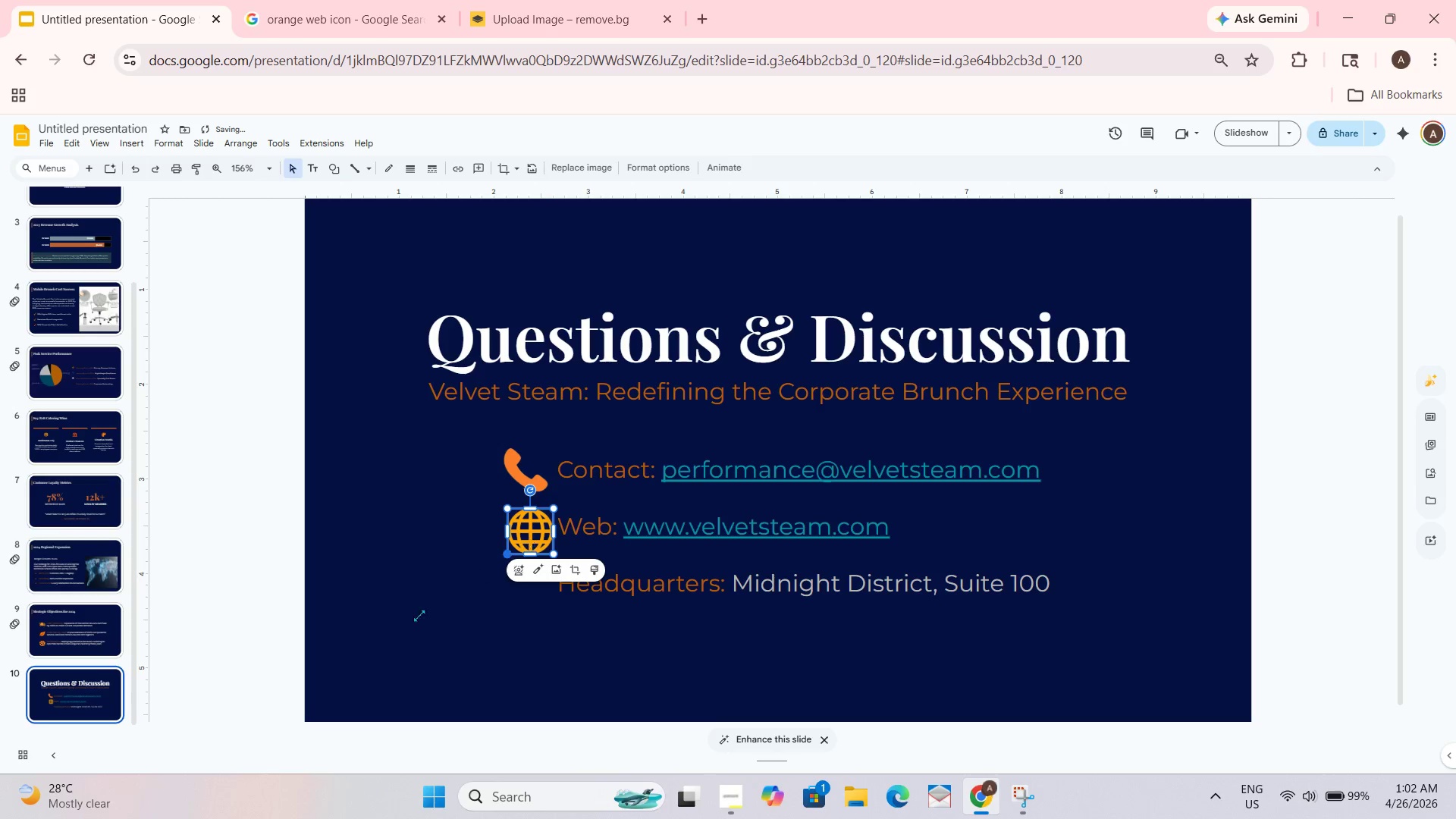 
left_click([406, 630])
 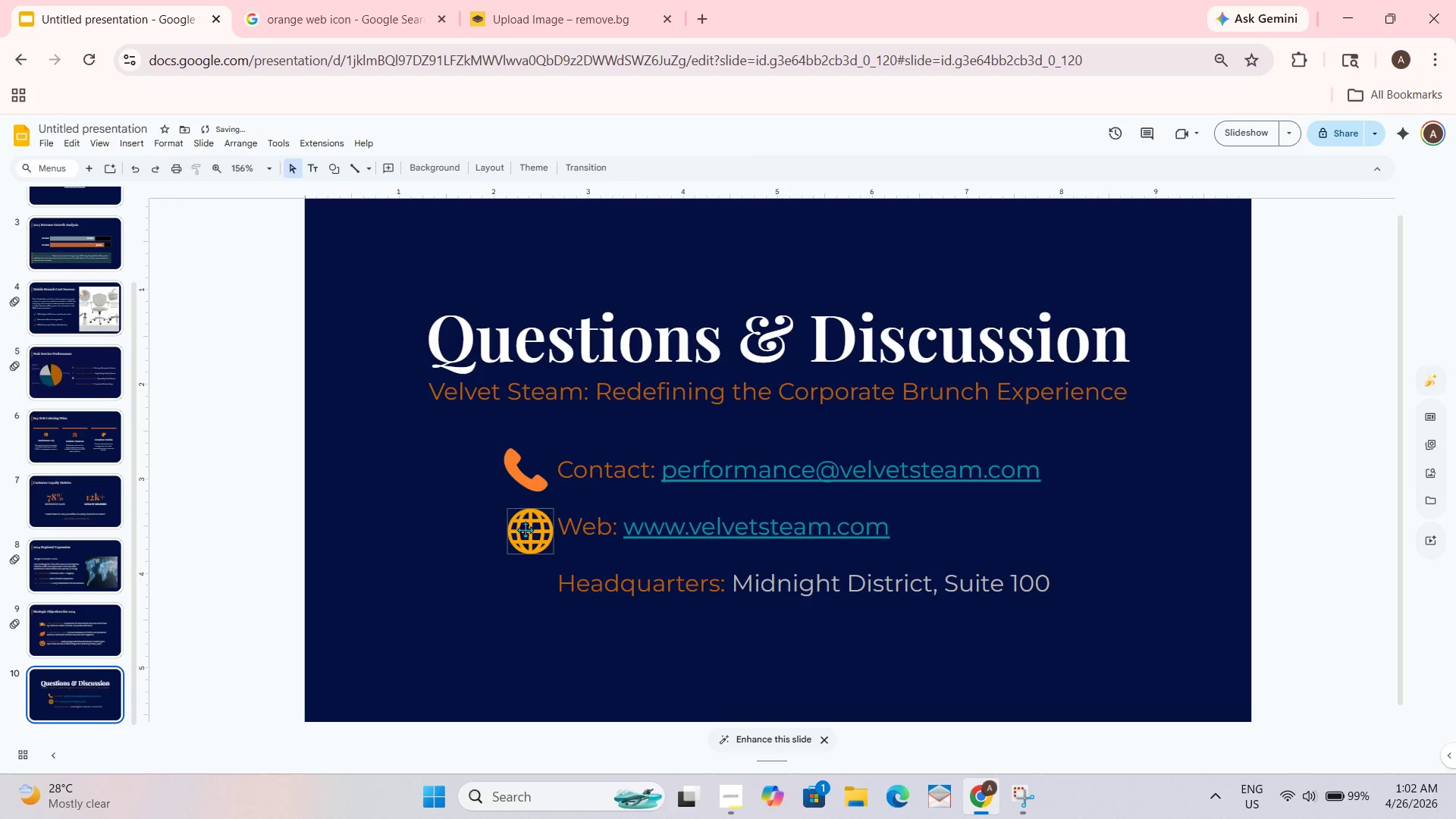 
left_click_drag(start_coordinate=[530, 530], to_coordinate=[522, 534])
 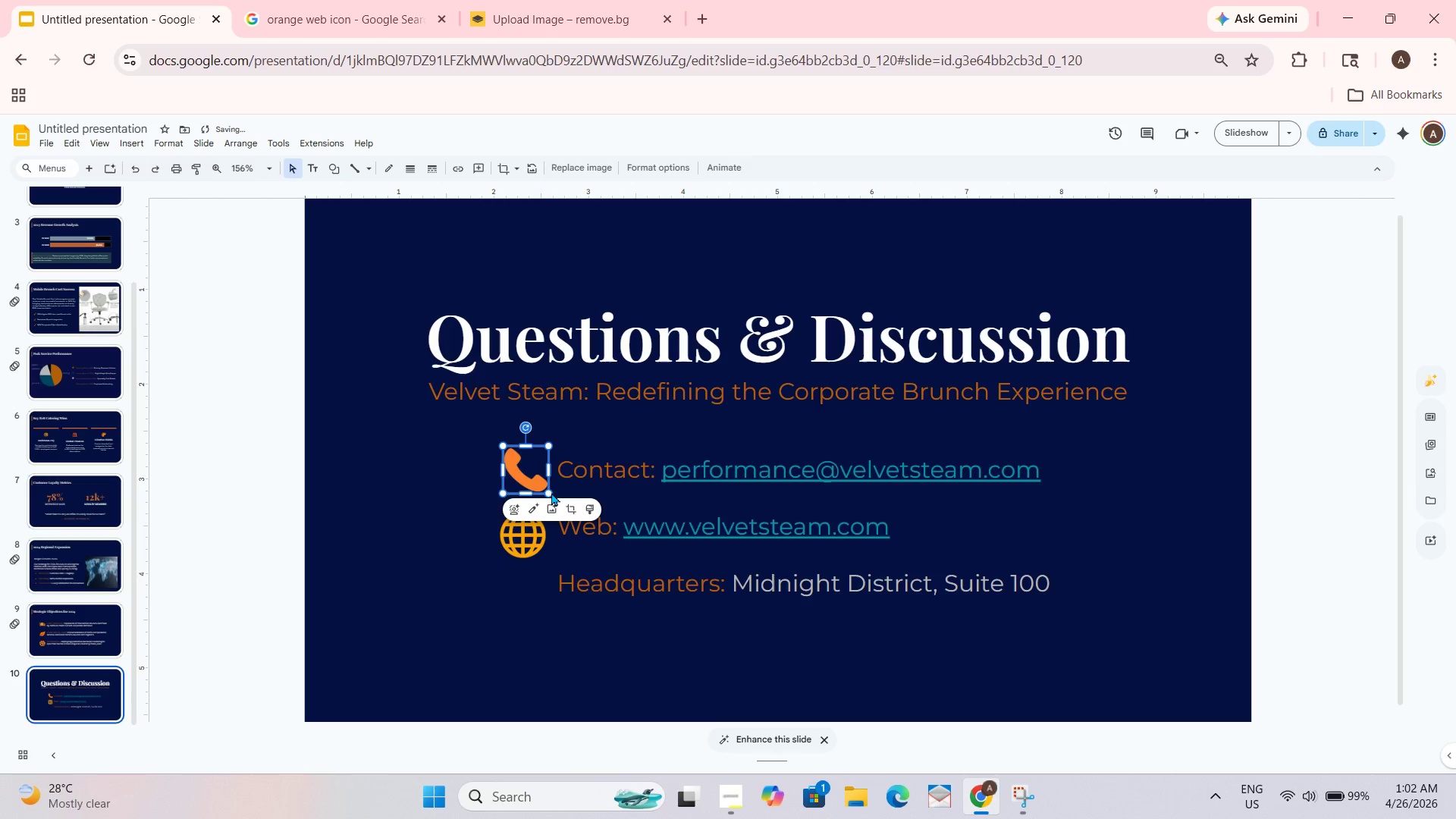 
left_click_drag(start_coordinate=[551, 492], to_coordinate=[548, 488])
 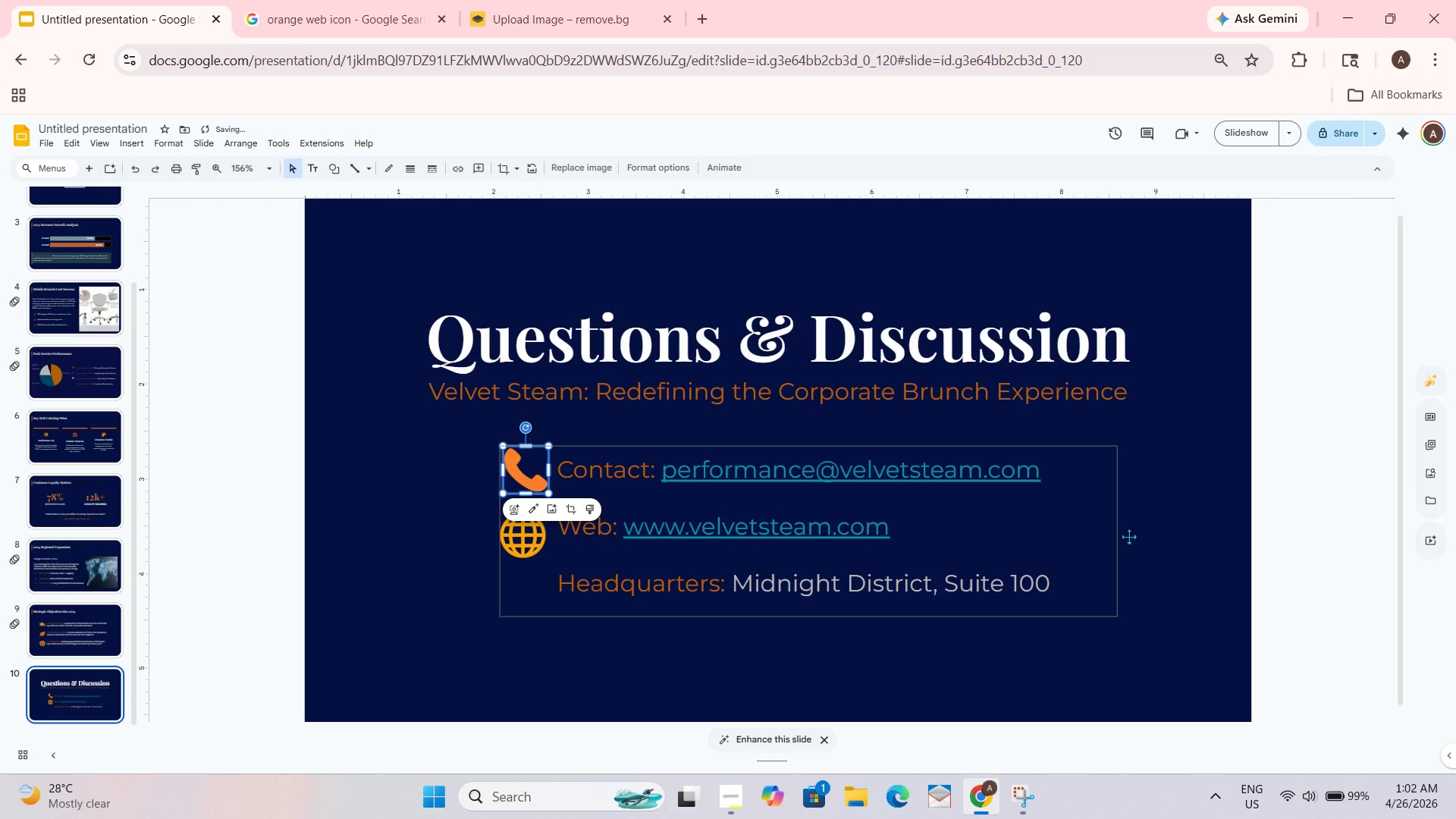 
left_click([1188, 541])
 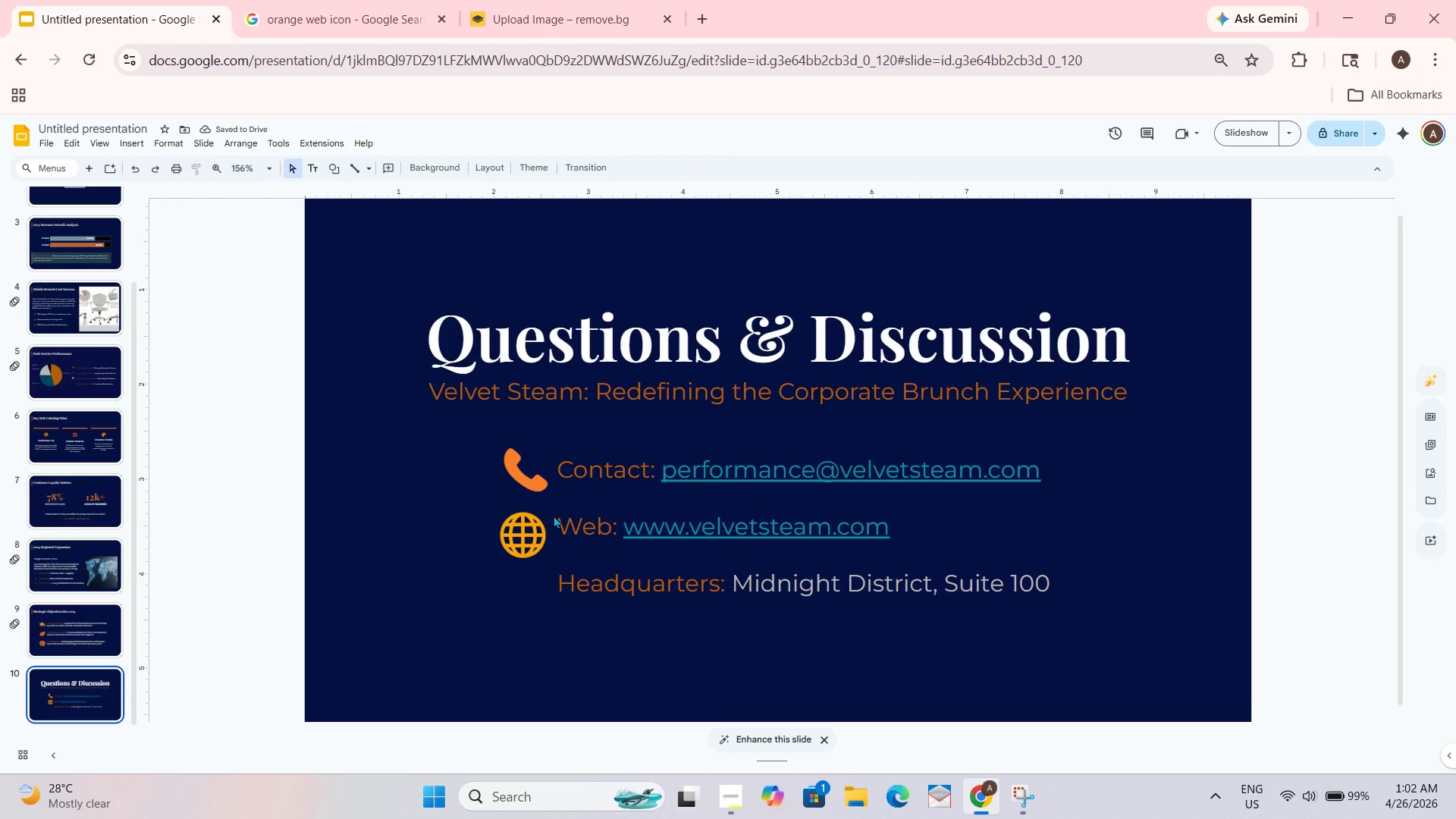 
left_click_drag(start_coordinate=[537, 464], to_coordinate=[532, 464])
 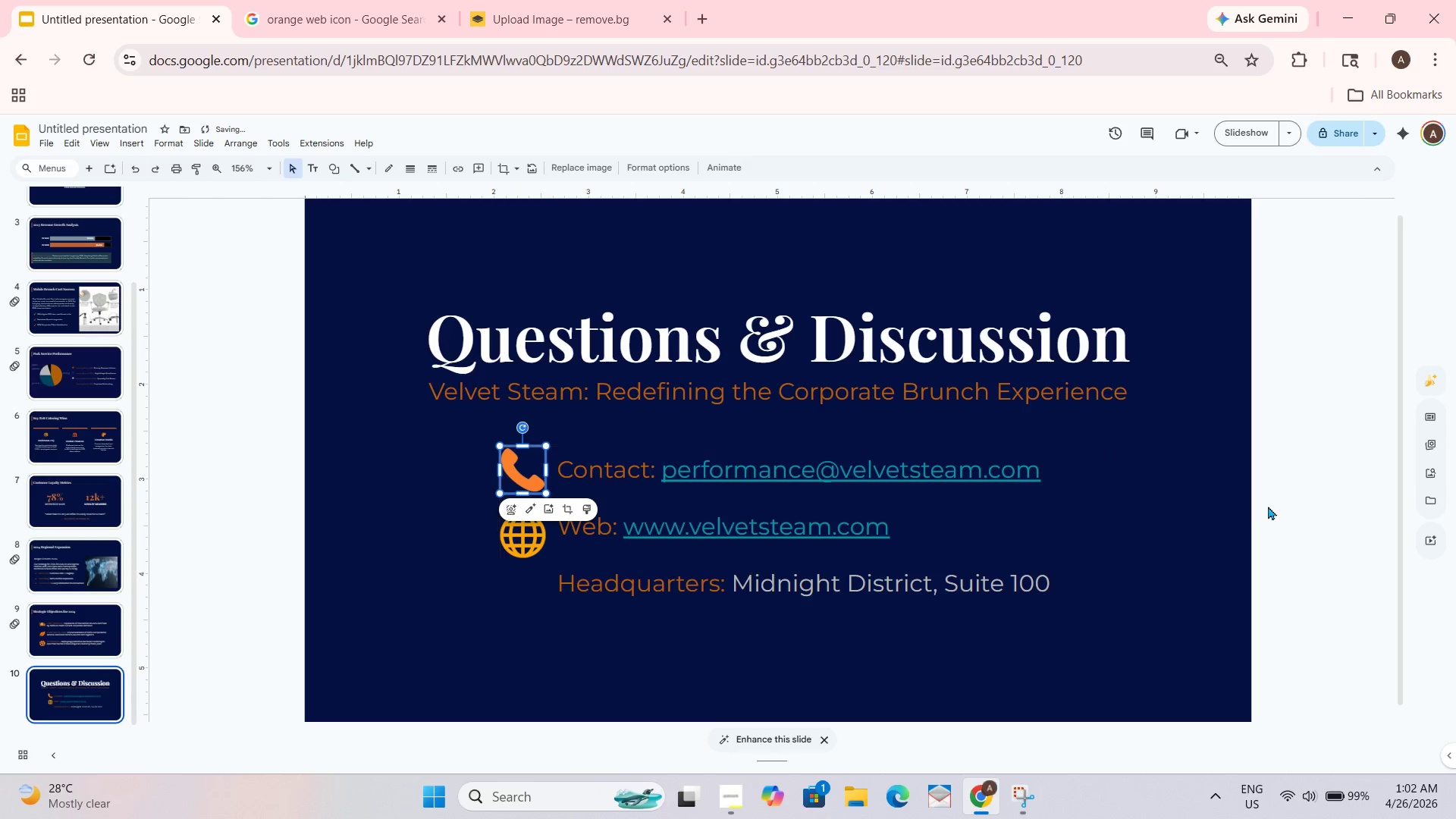 
left_click([1299, 506])
 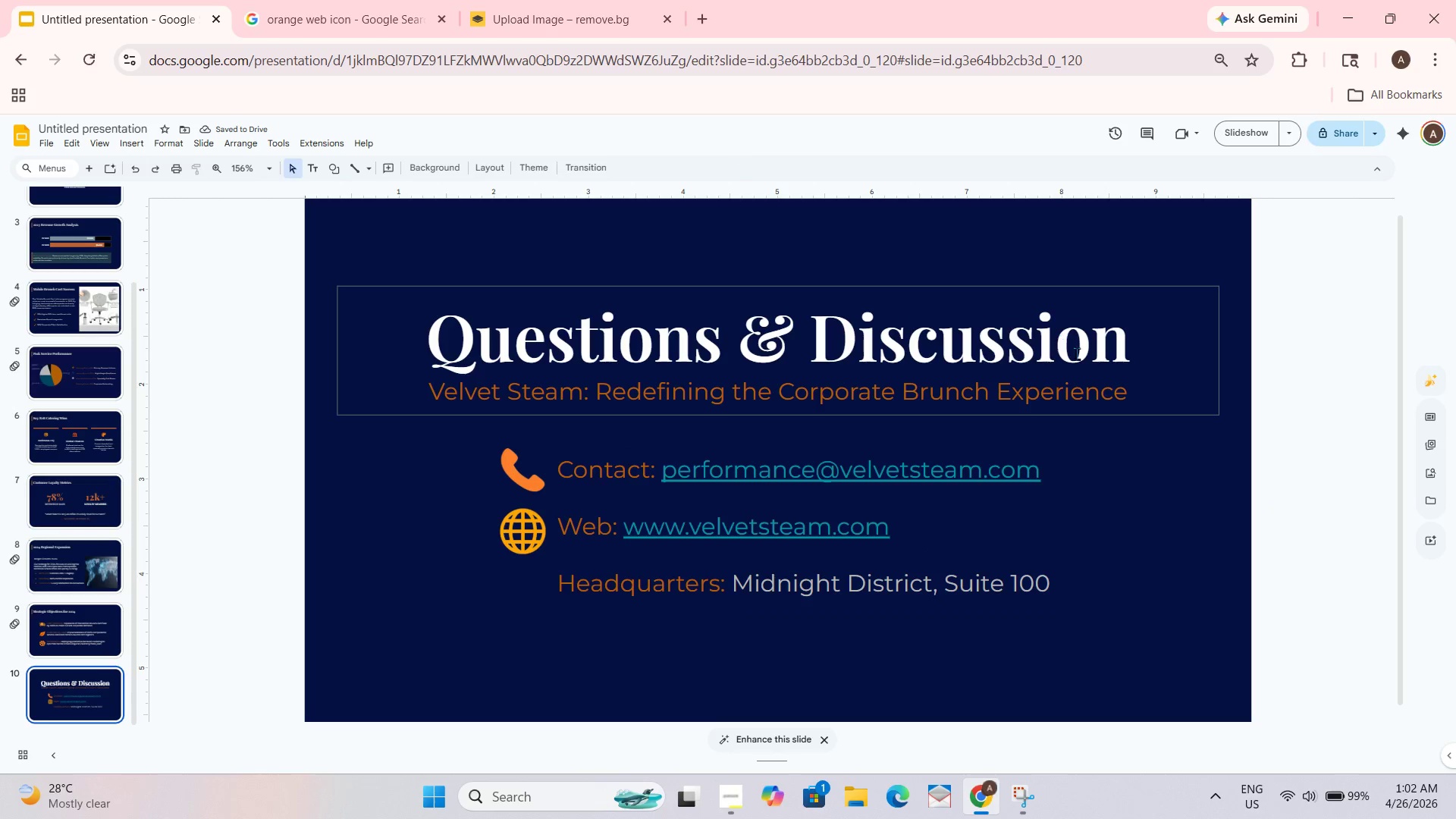 
wait(12.24)
 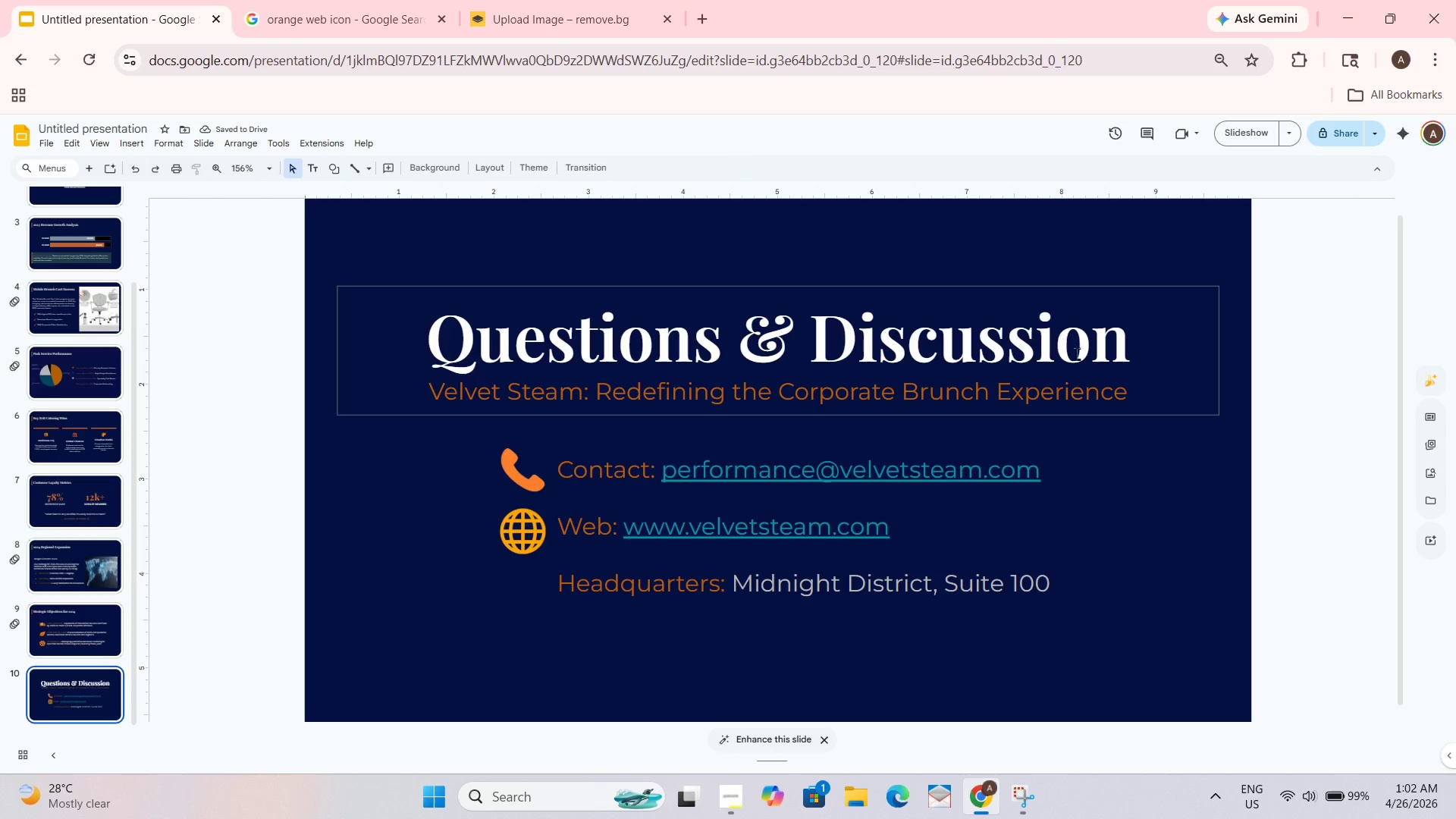 
left_click([526, 0])
 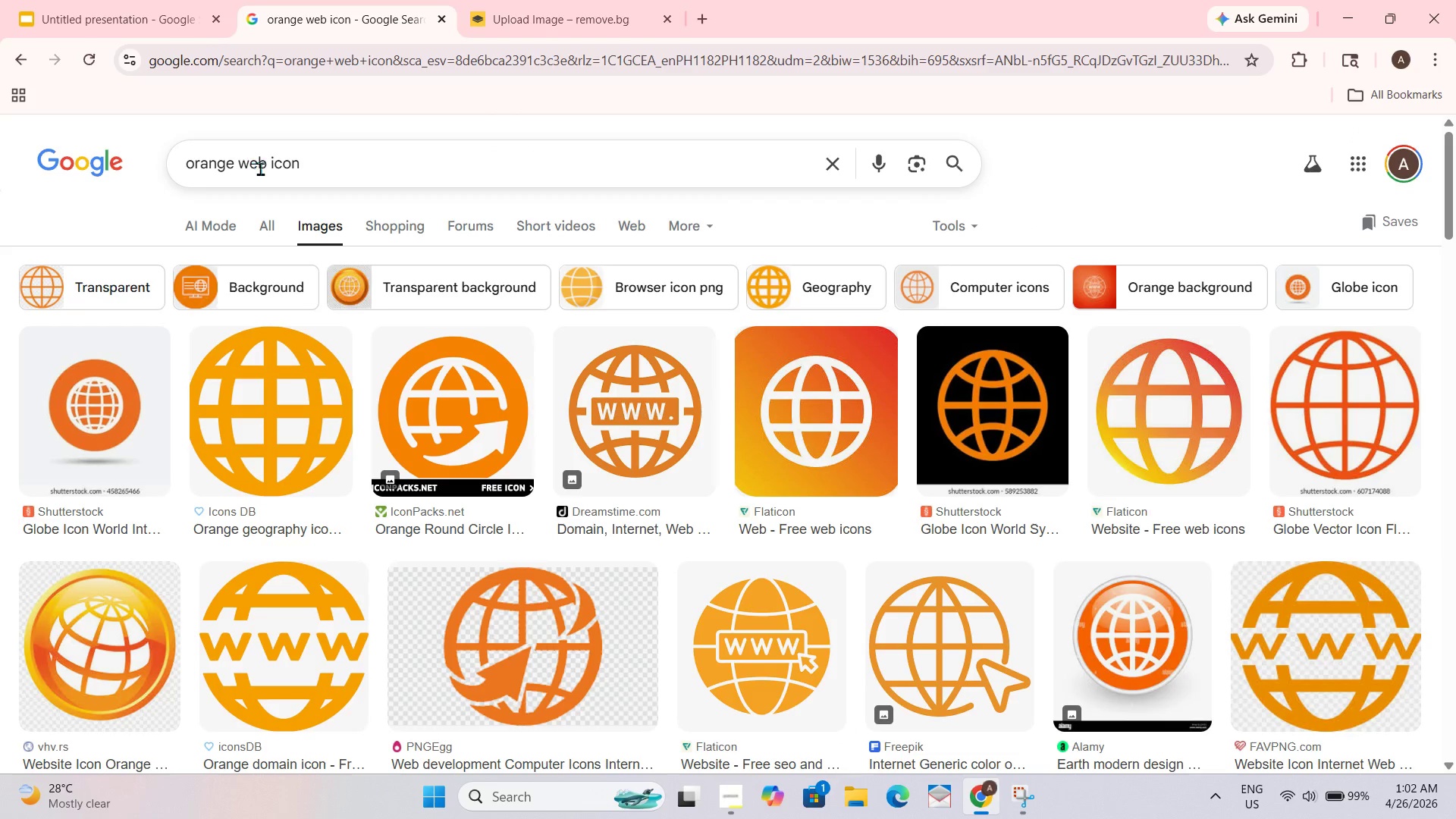 
left_click([265, 168])
 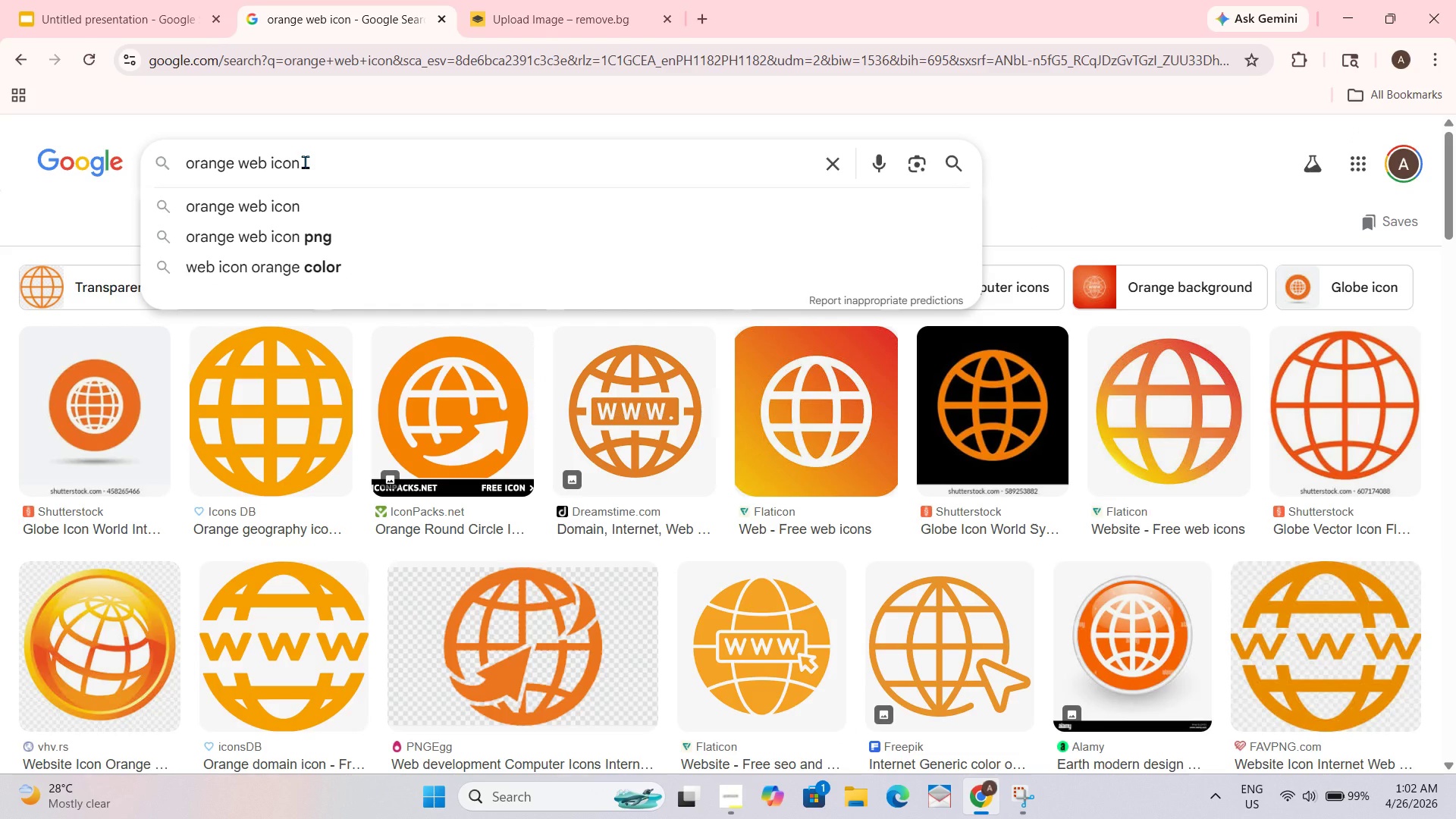 
key(Backspace)
key(Backspace)
key(Backspace)
type(lo)
 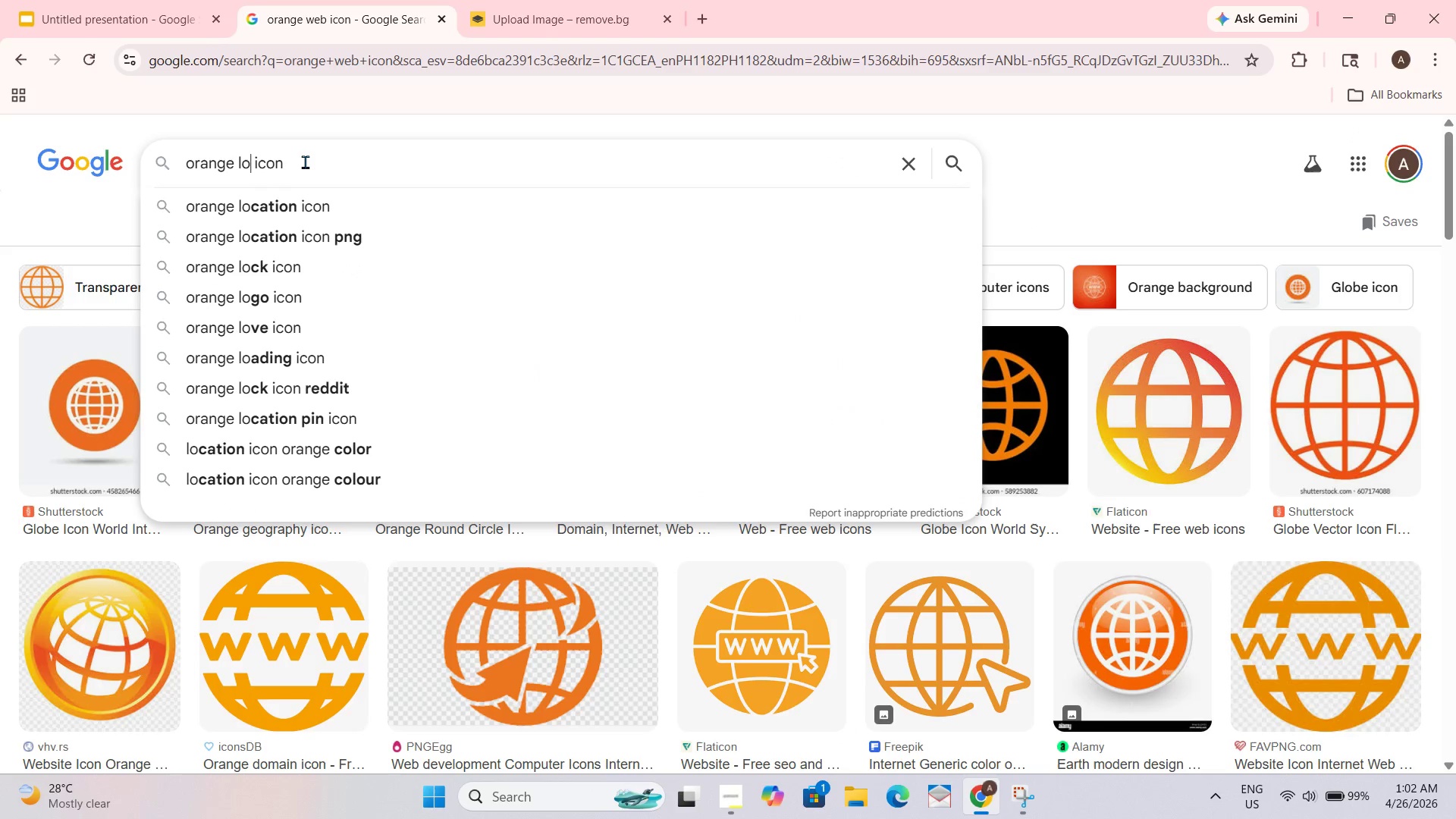 
key(ArrowDown)
 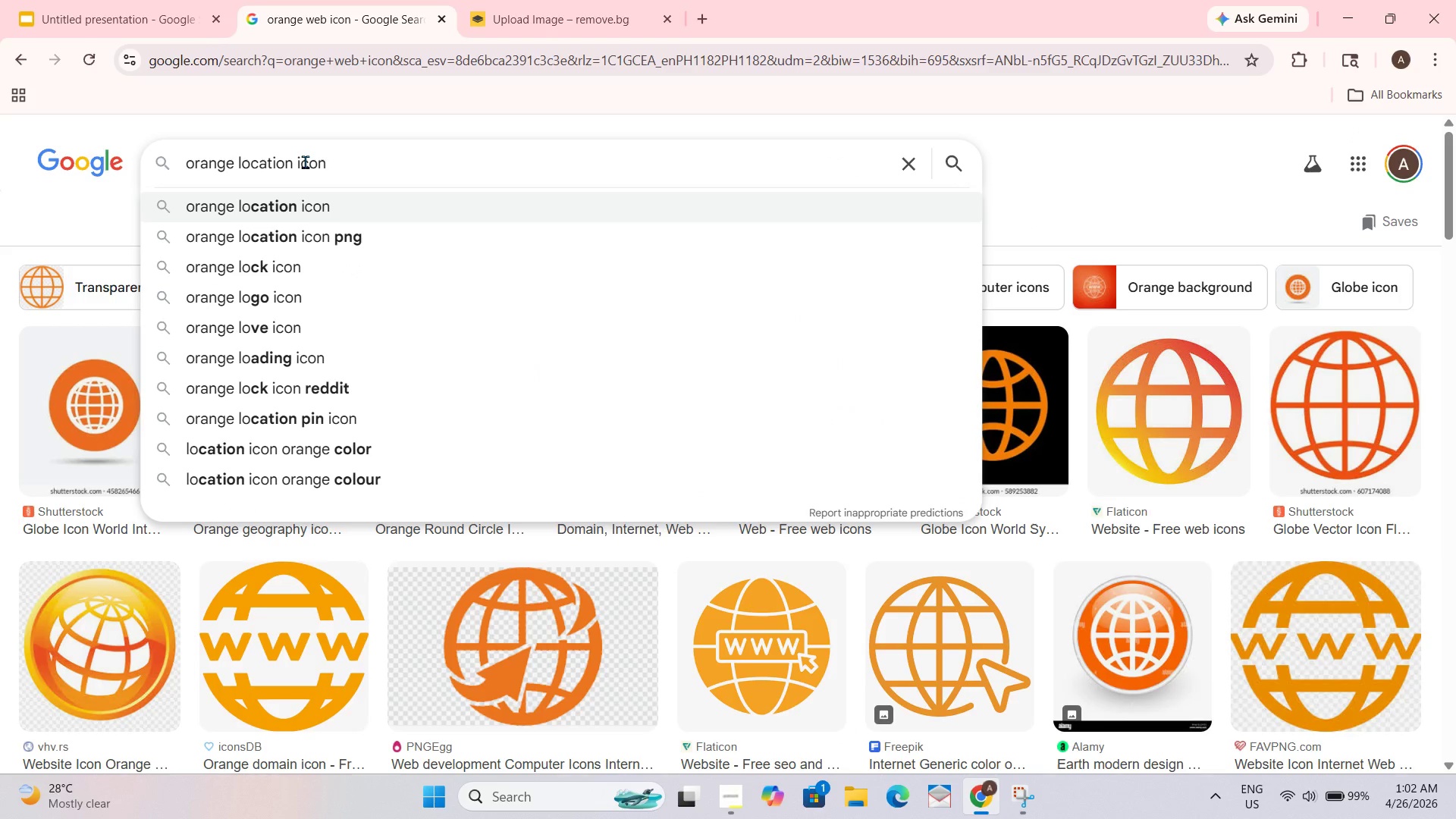 
key(Enter)
 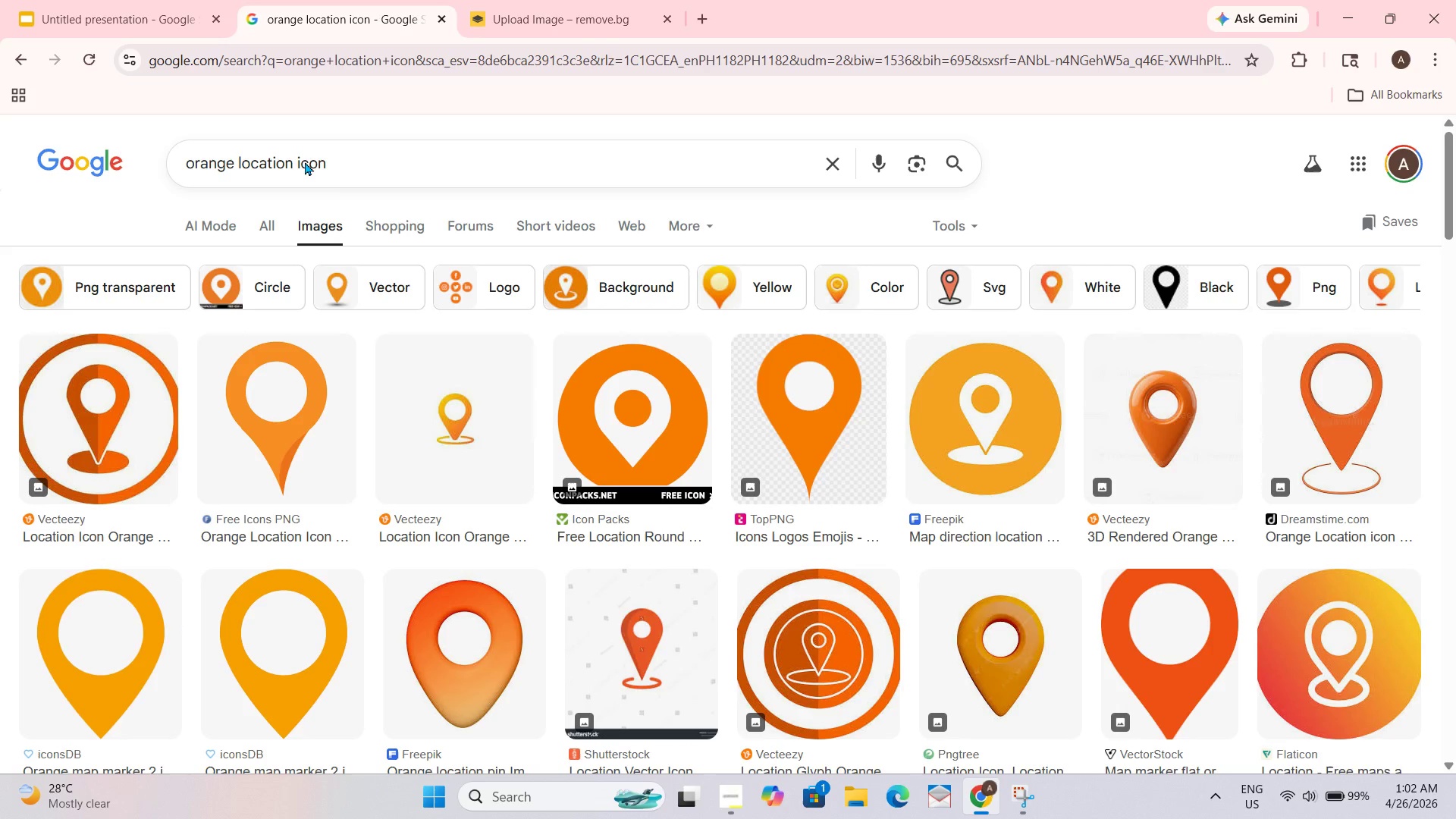 
wait(7.86)
 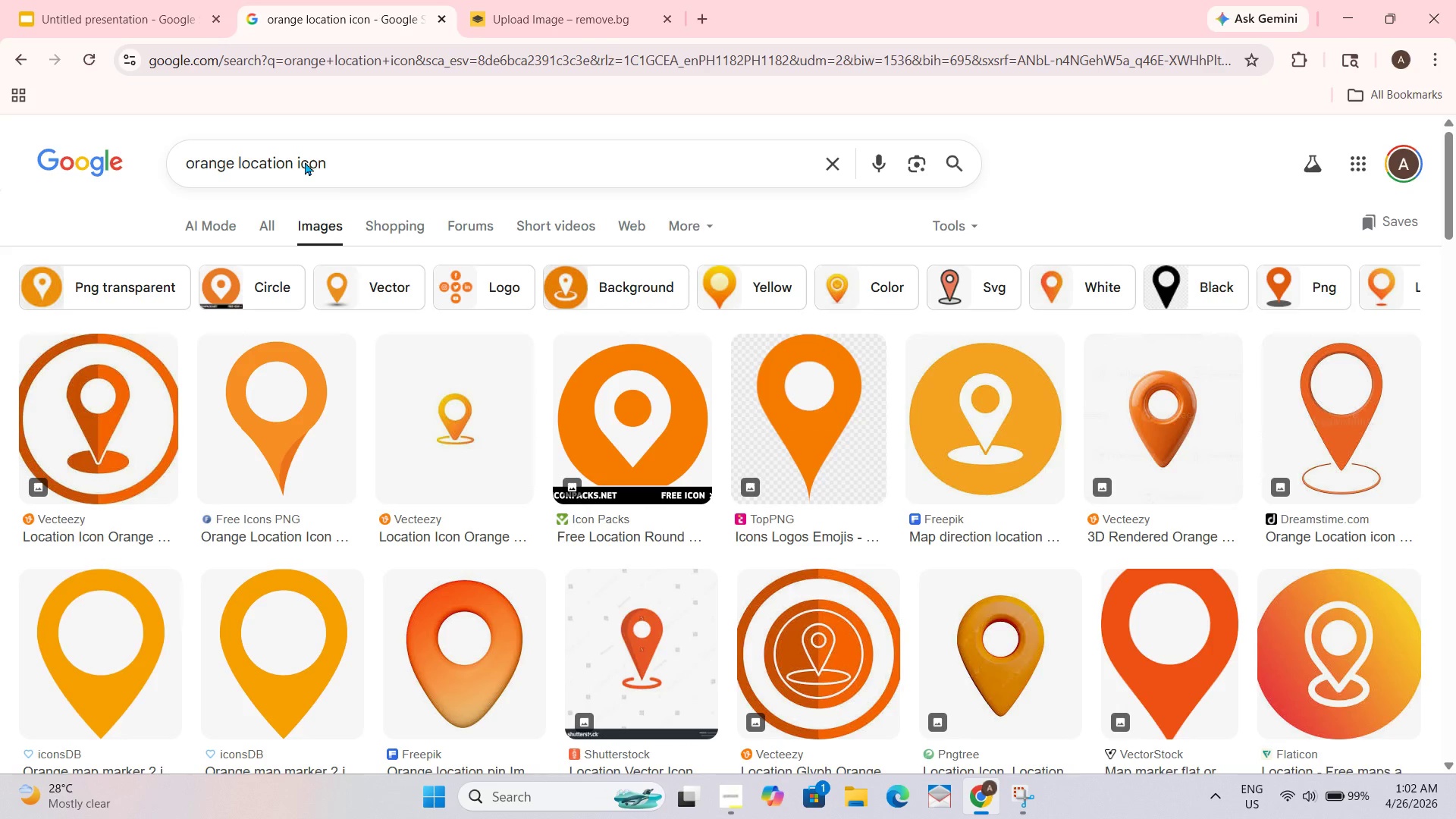 
scroll: coordinate [406, 461], scroll_direction: down, amount: 4.0
 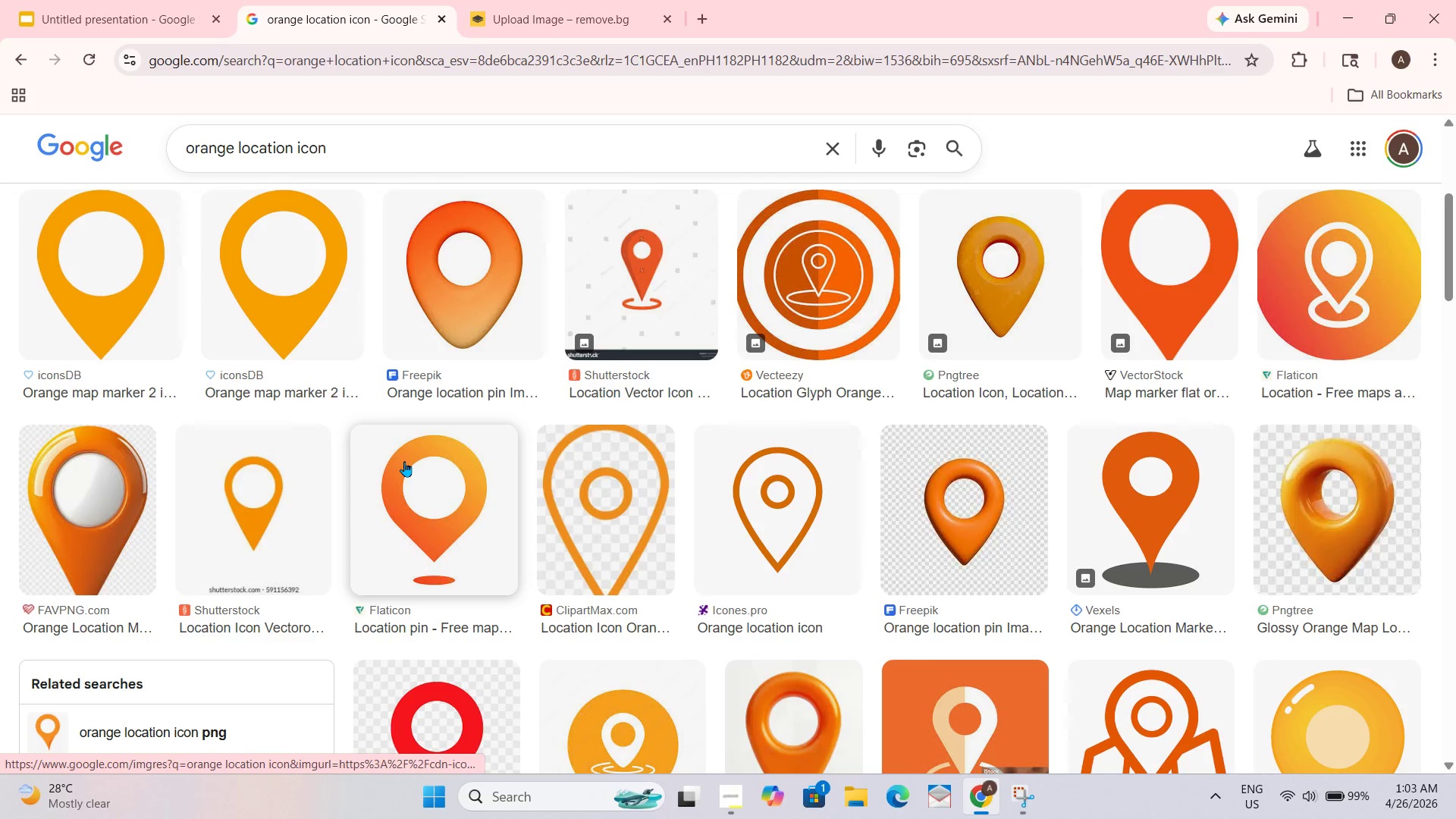 
scroll: coordinate [359, 447], scroll_direction: up, amount: 3.0
 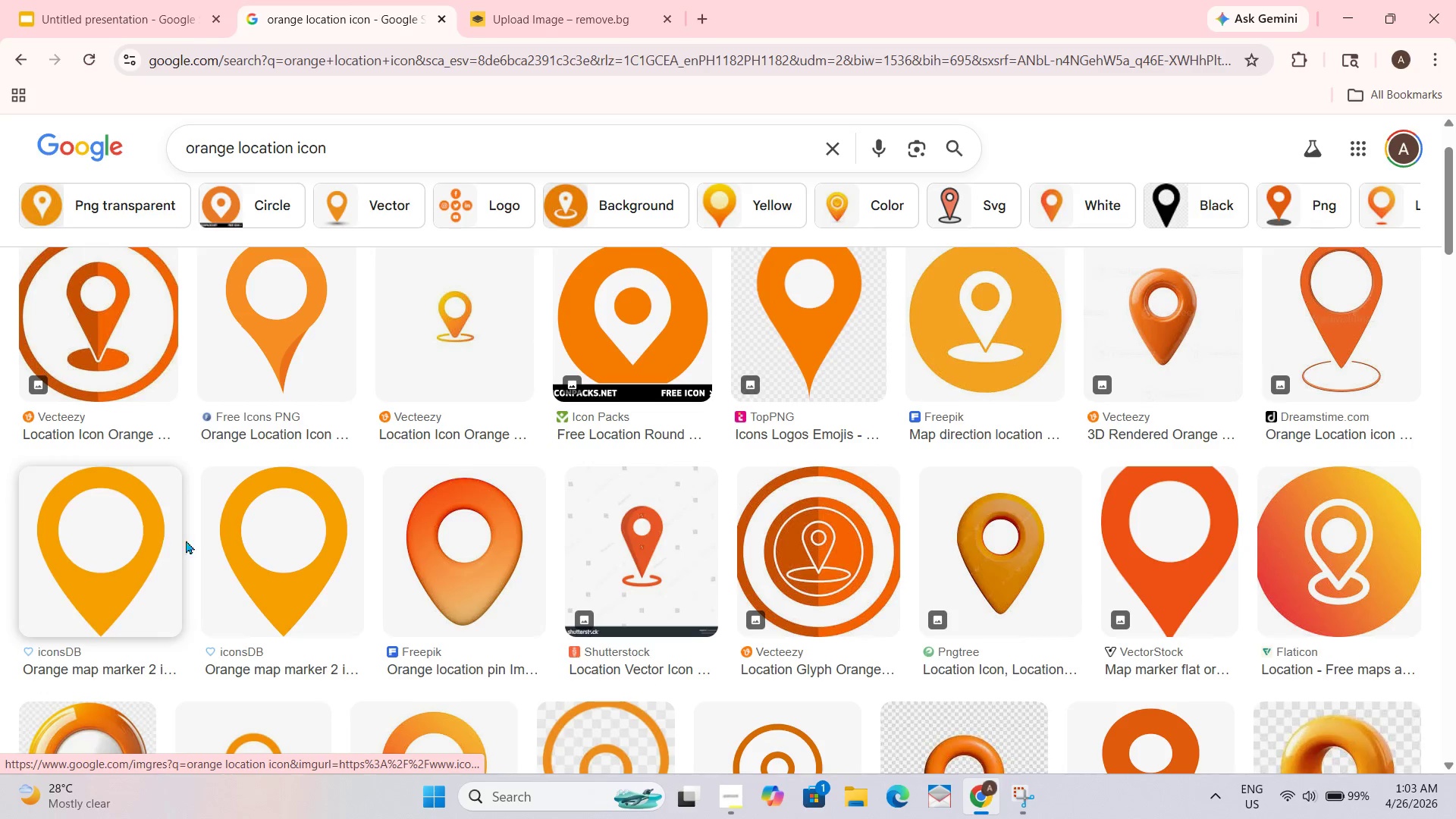 
scroll: coordinate [267, 554], scroll_direction: down, amount: 2.0
 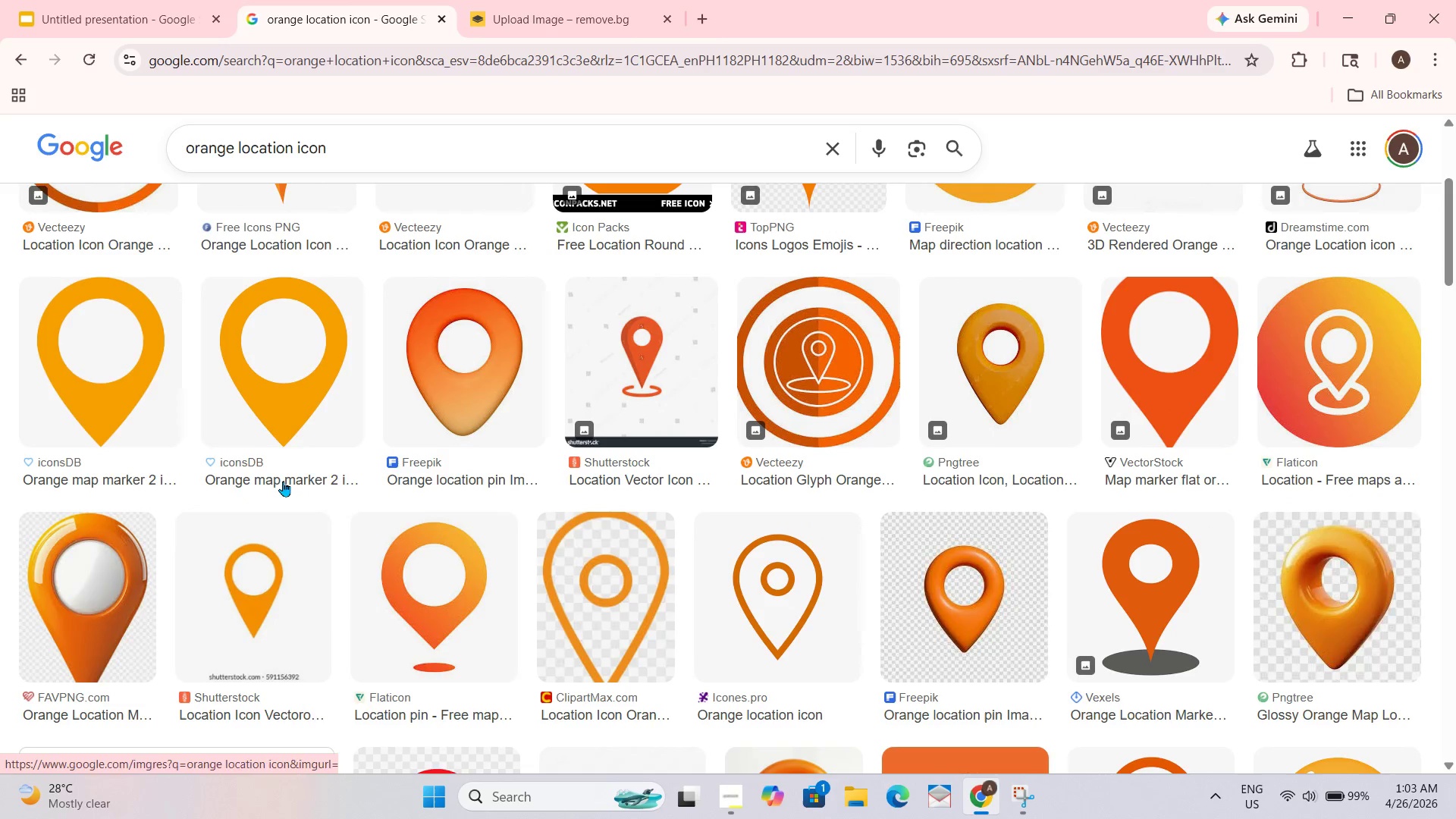 
scroll: coordinate [157, 526], scroll_direction: up, amount: 3.0
 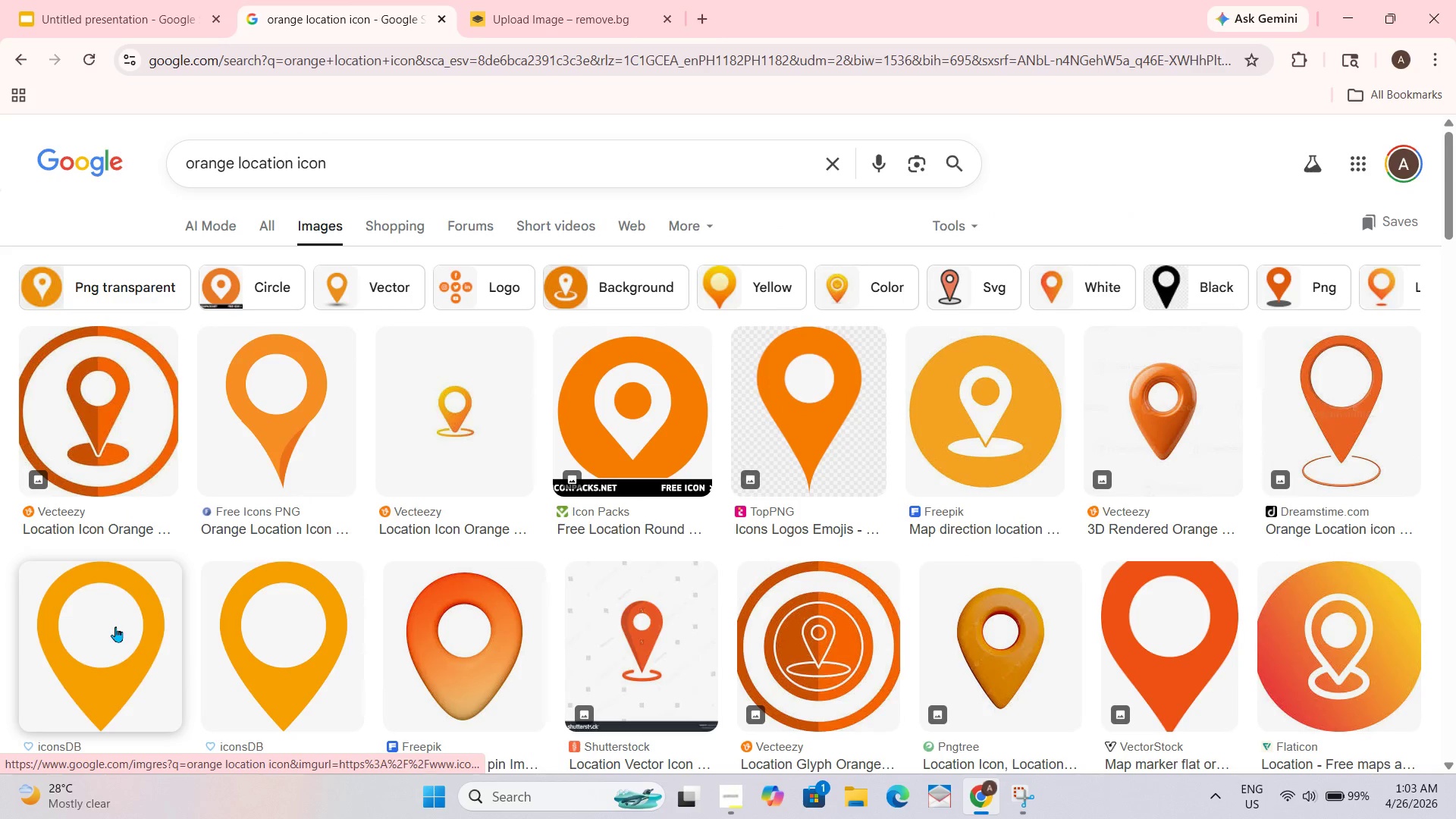 
left_click_drag(start_coordinate=[112, 633], to_coordinate=[700, 475])
 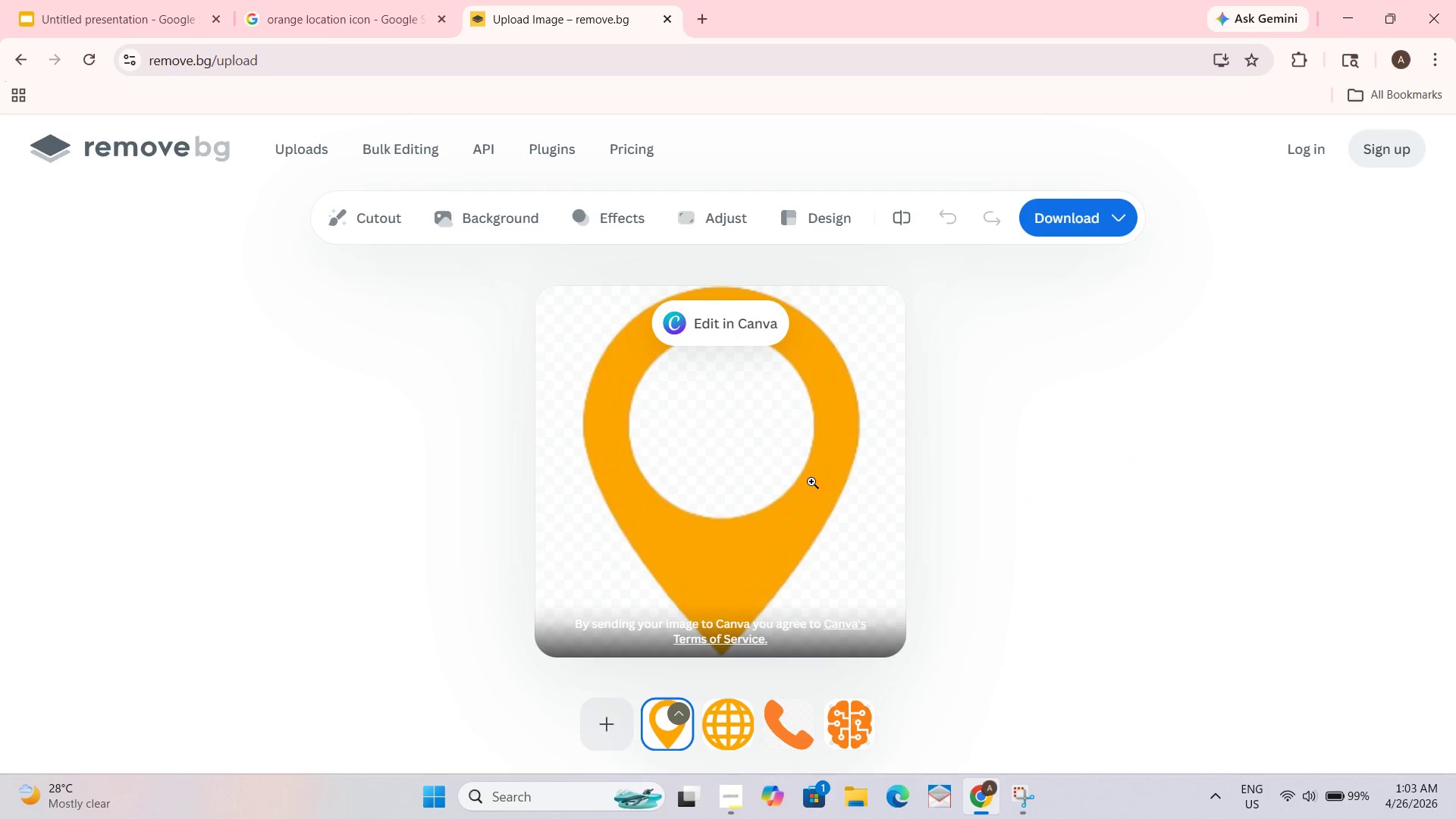 
wait(10.86)
 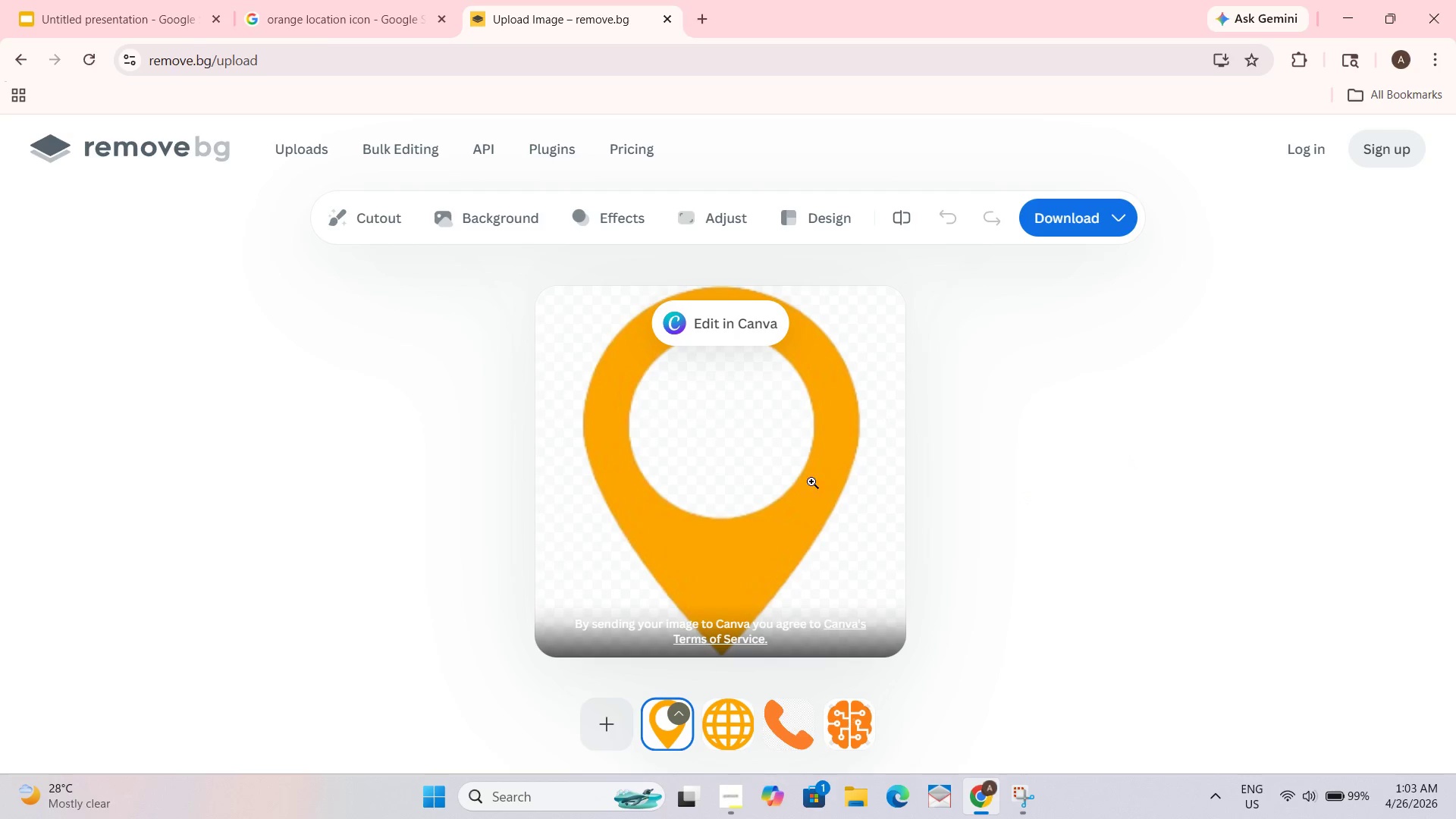 
right_click([839, 454])
 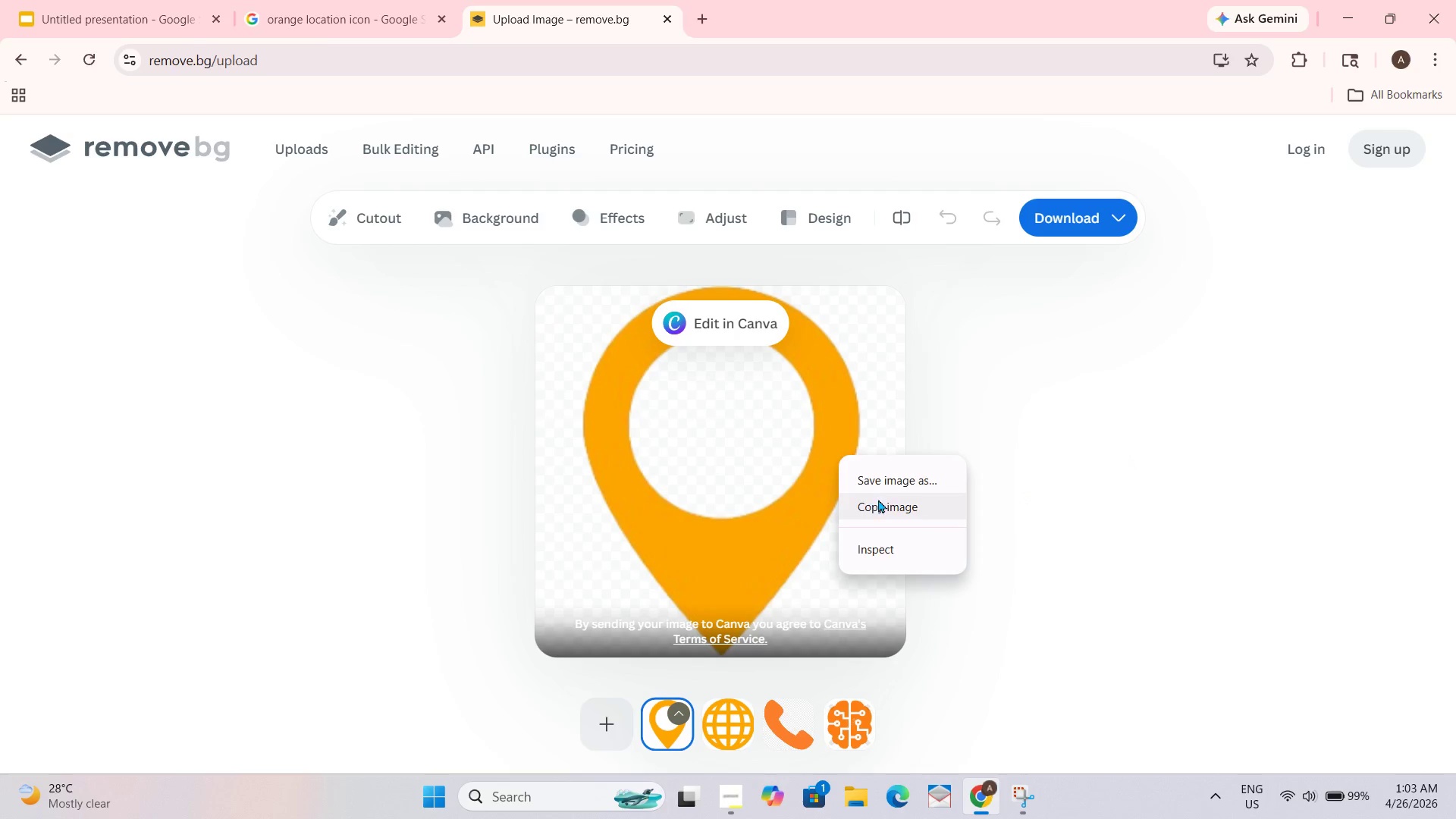 
left_click([881, 500])
 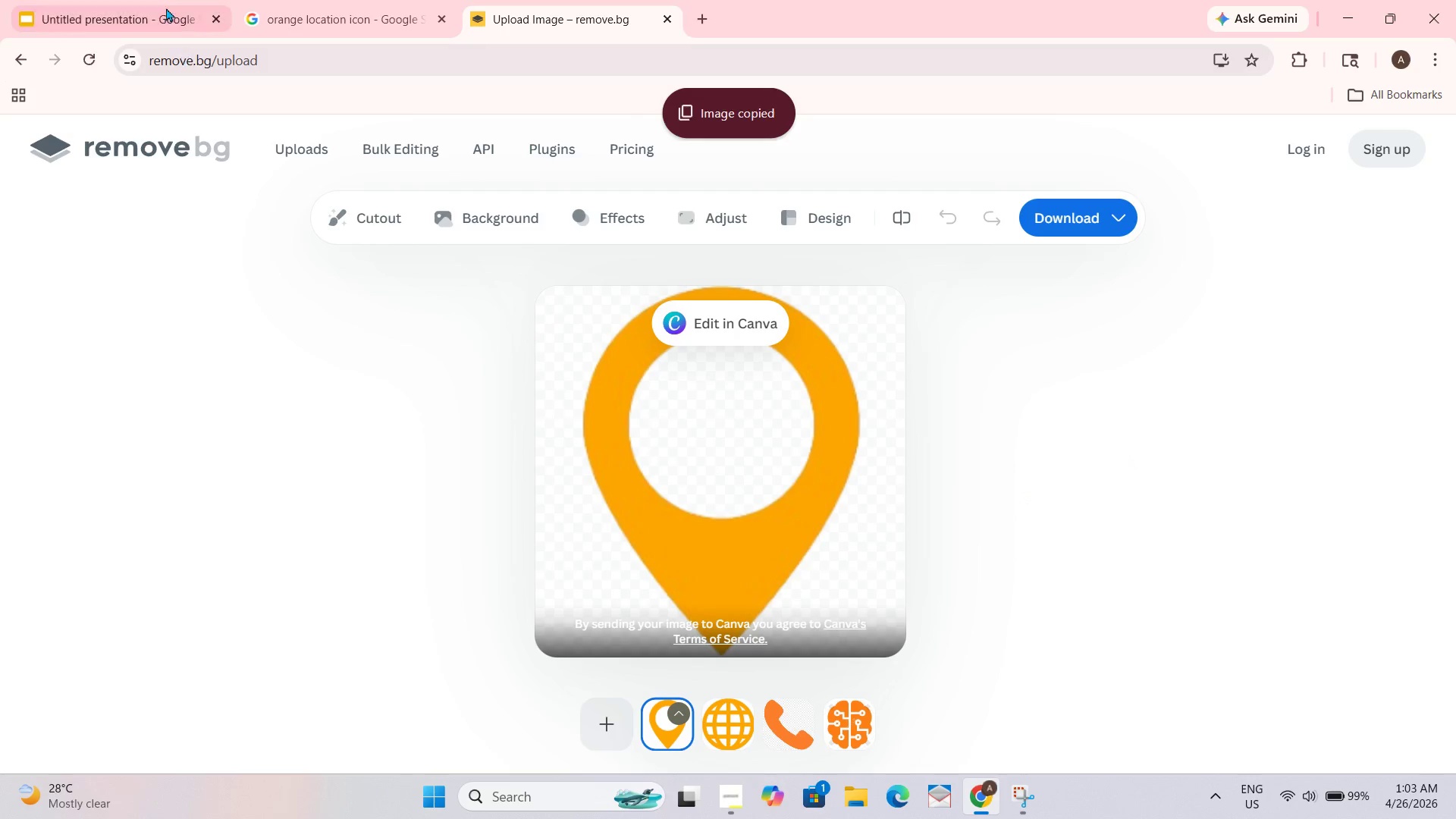 
left_click([164, 4])
 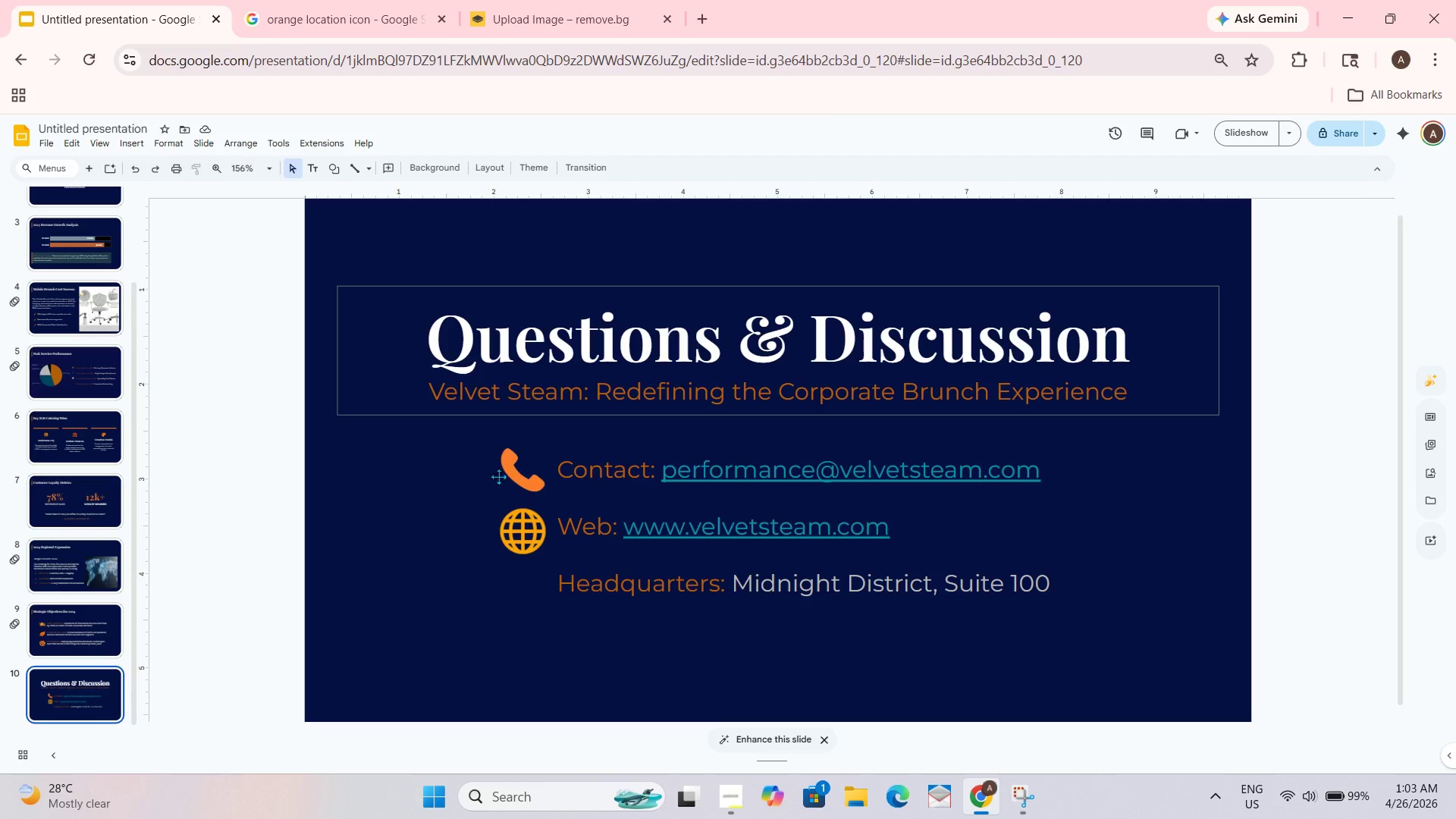 
key(Control+V)
 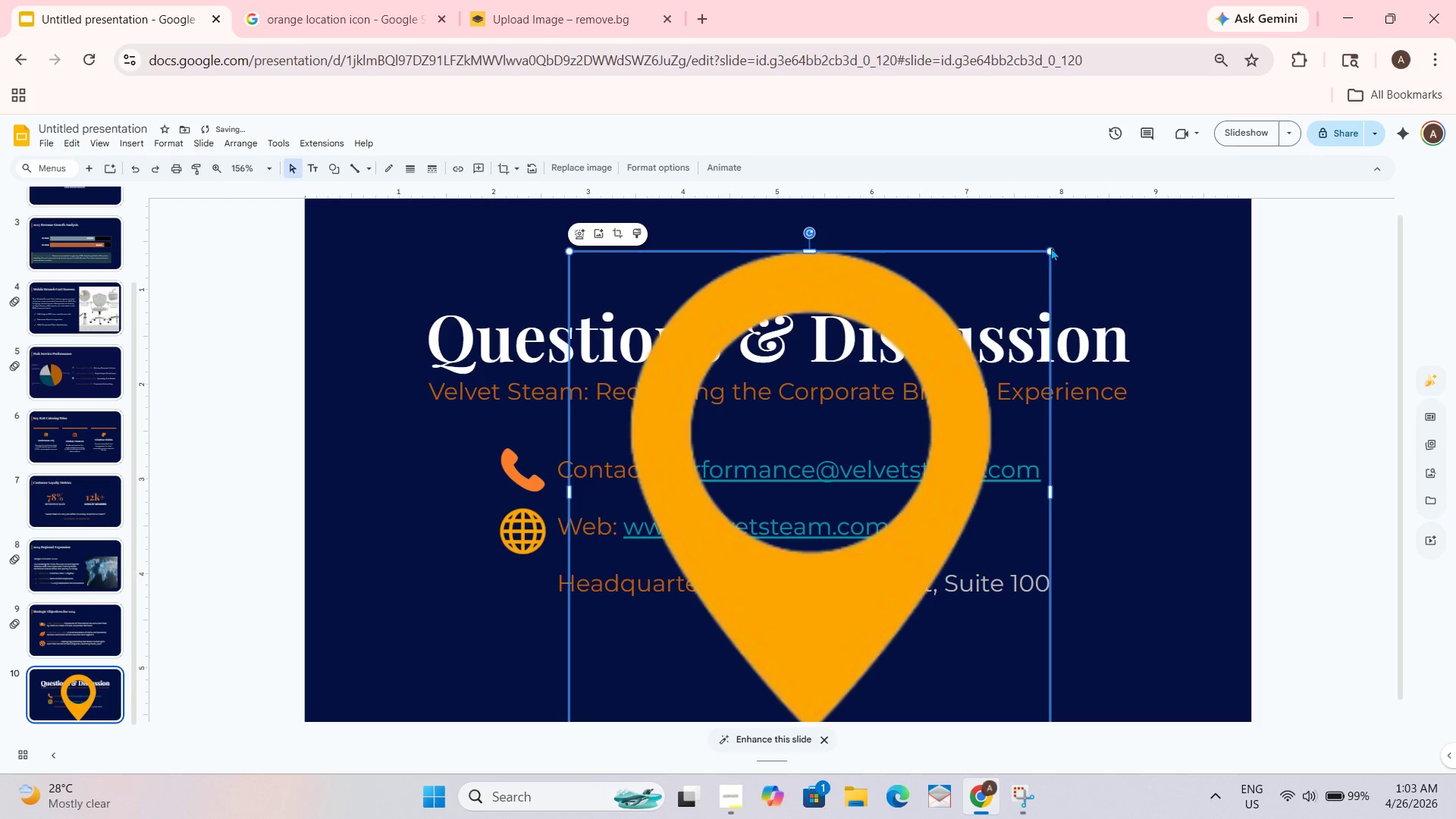 
left_click_drag(start_coordinate=[1053, 252], to_coordinate=[634, 689])
 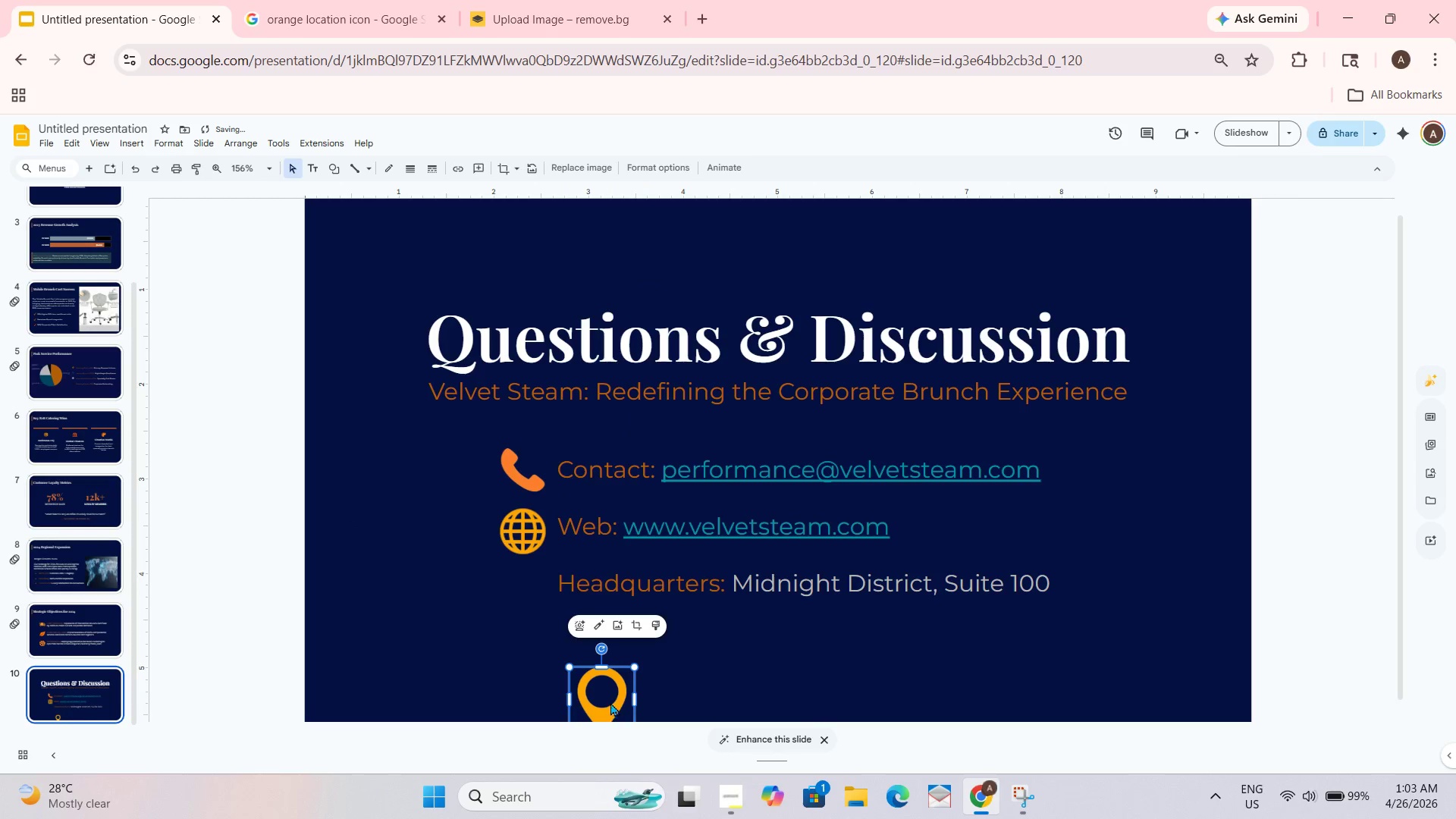 
left_click_drag(start_coordinate=[608, 693], to_coordinate=[506, 585])
 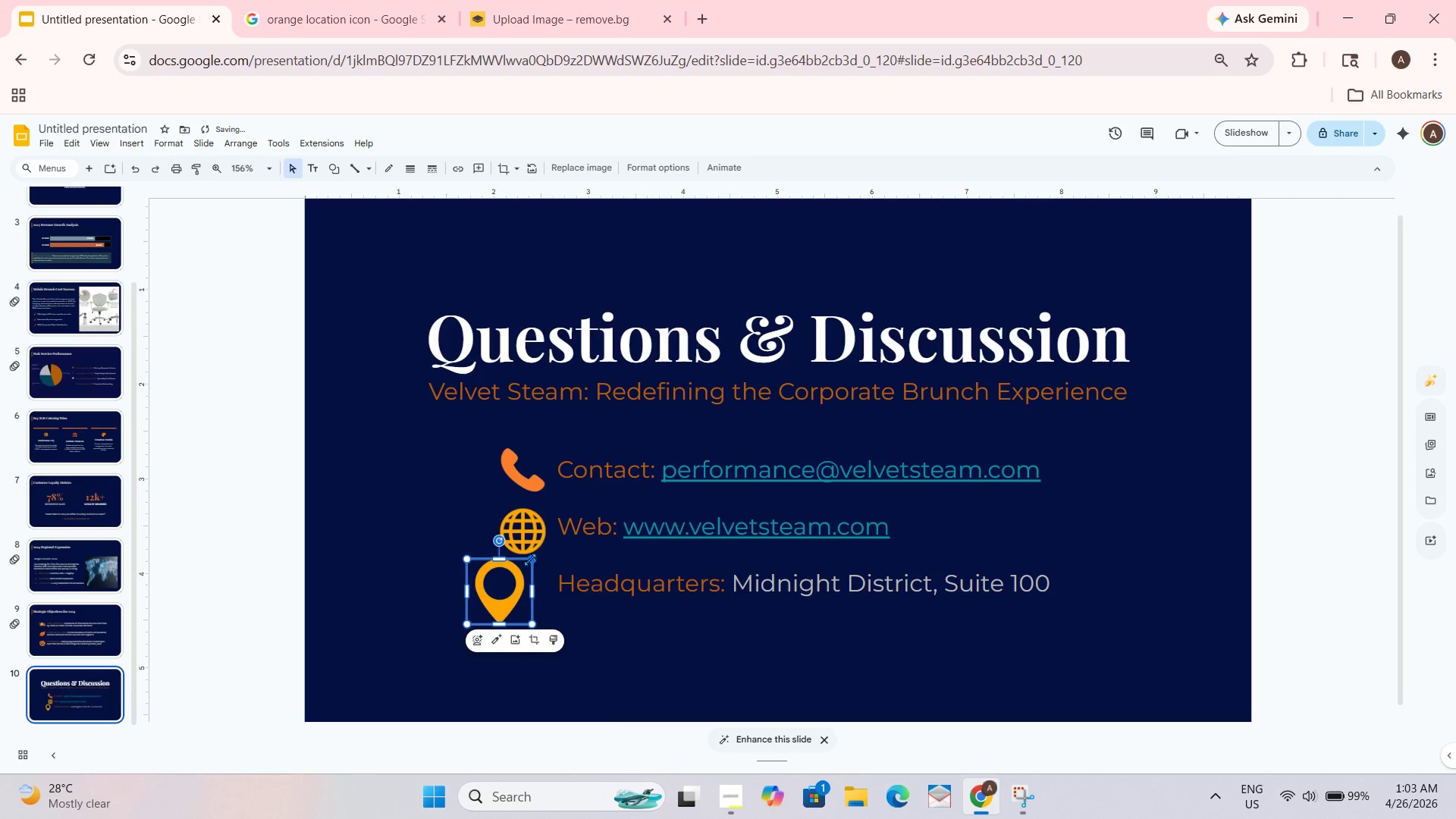 
left_click_drag(start_coordinate=[530, 560], to_coordinate=[510, 592])
 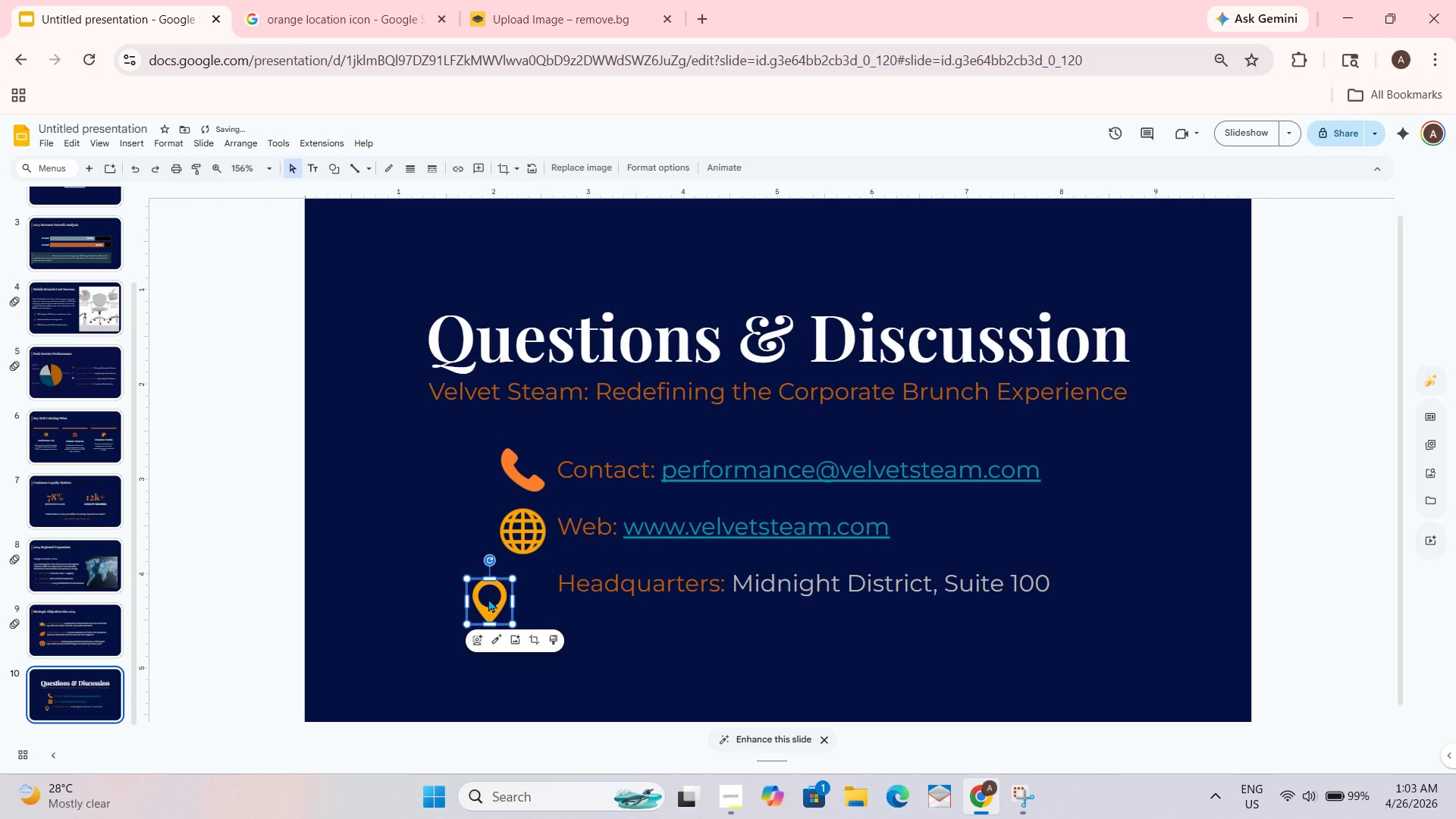 
left_click_drag(start_coordinate=[488, 598], to_coordinate=[524, 582])
 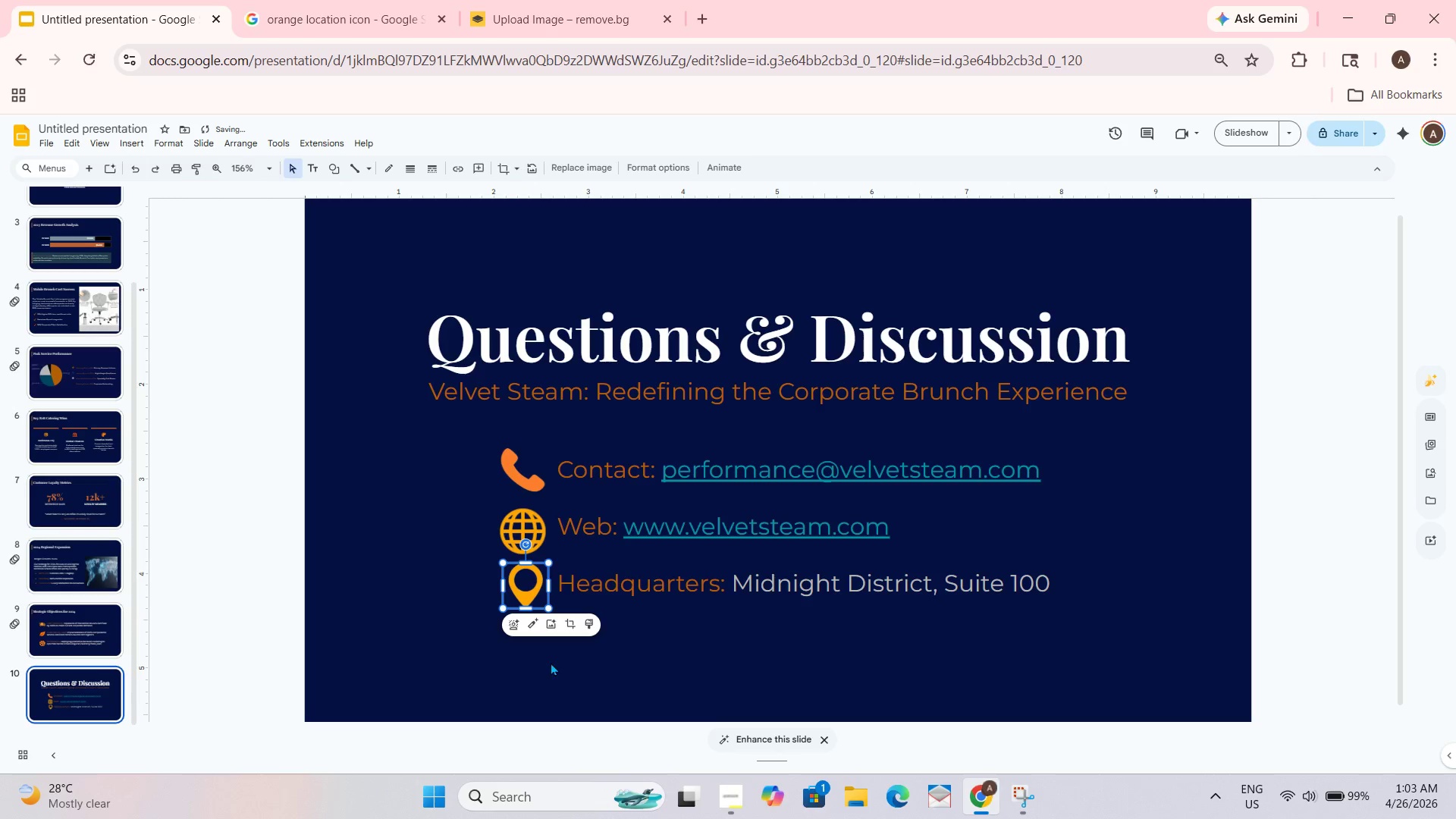 
left_click([551, 662])
 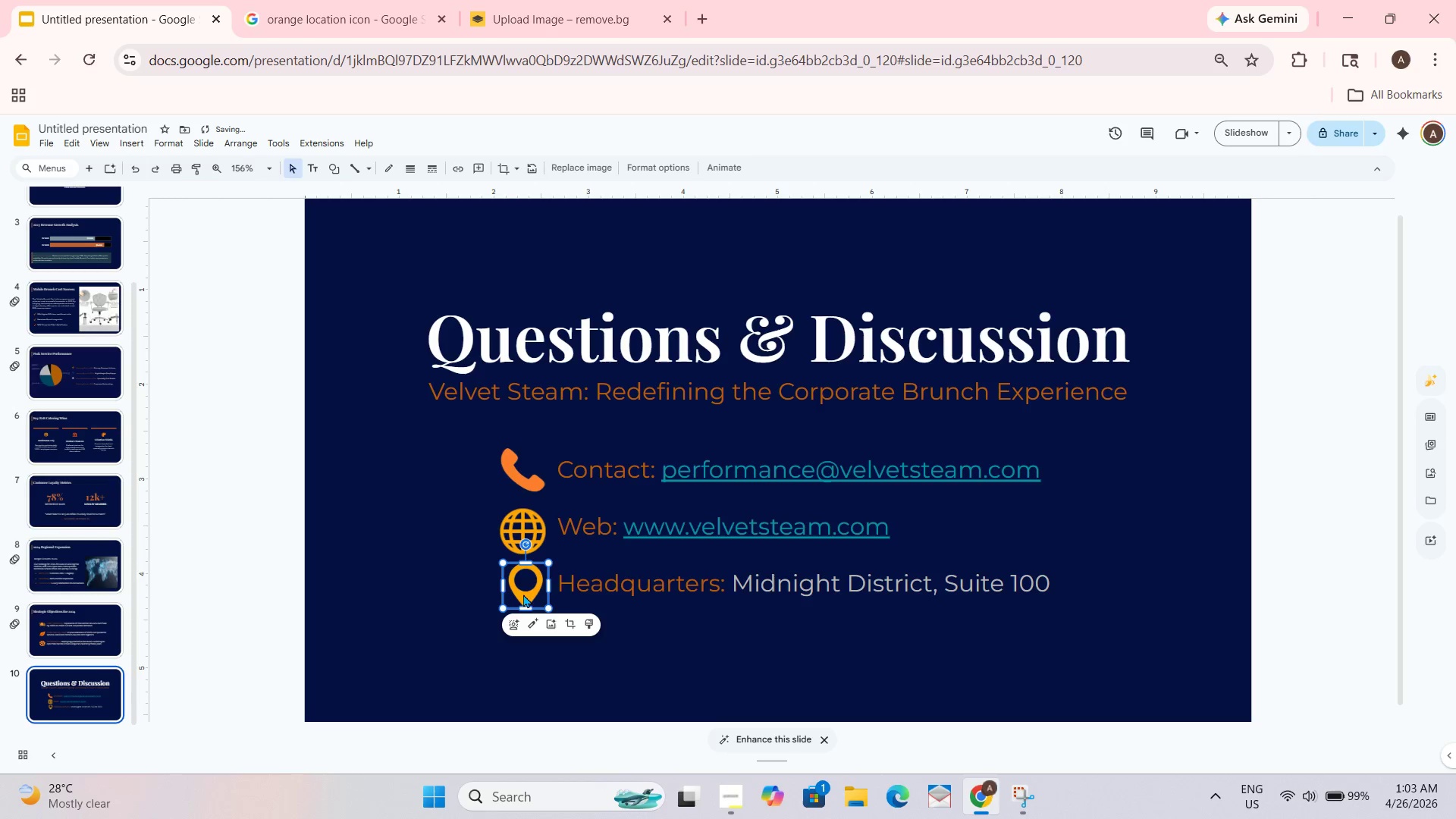 
left_click([534, 530])
 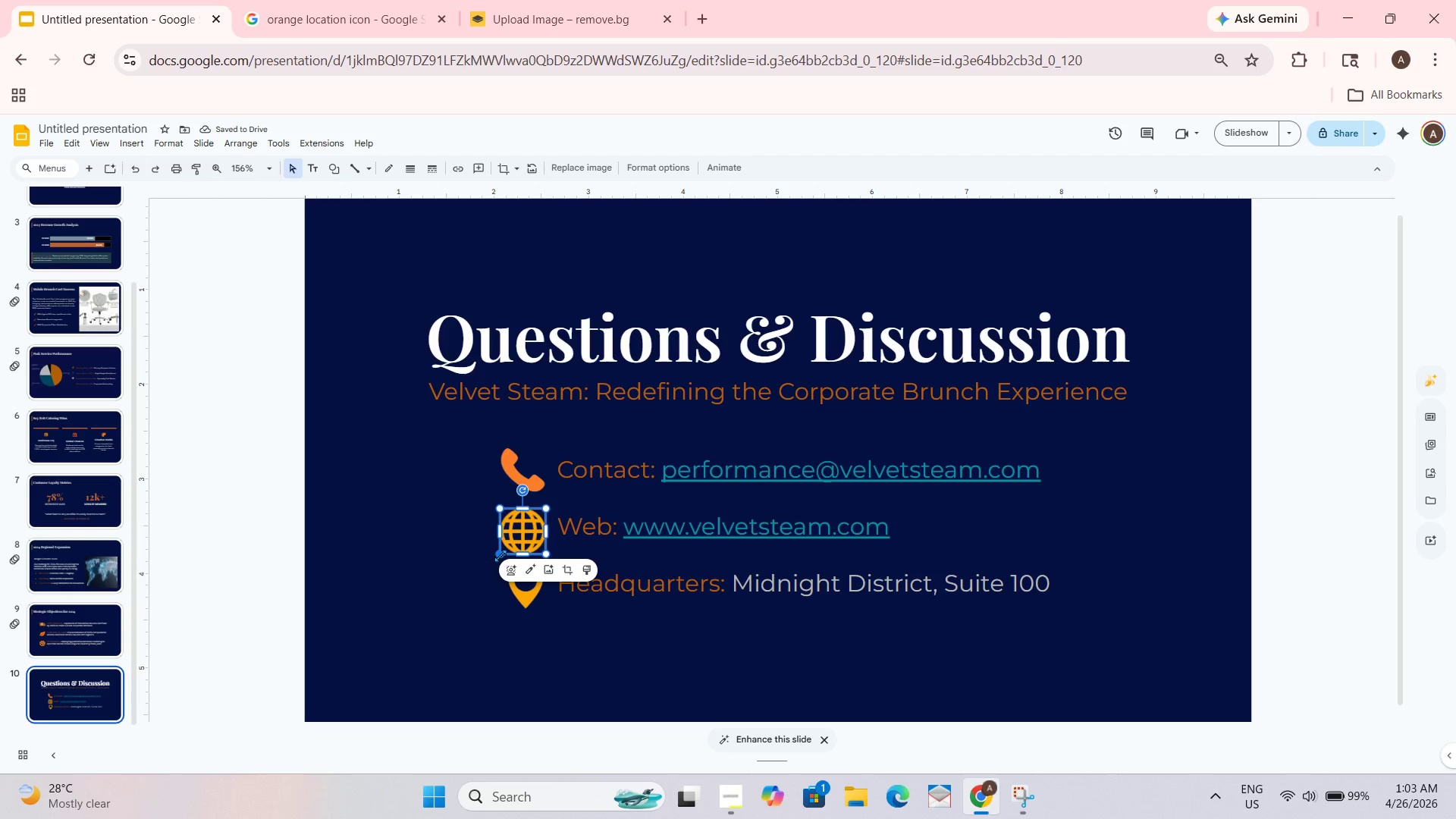 
left_click_drag(start_coordinate=[500, 556], to_coordinate=[509, 546])
 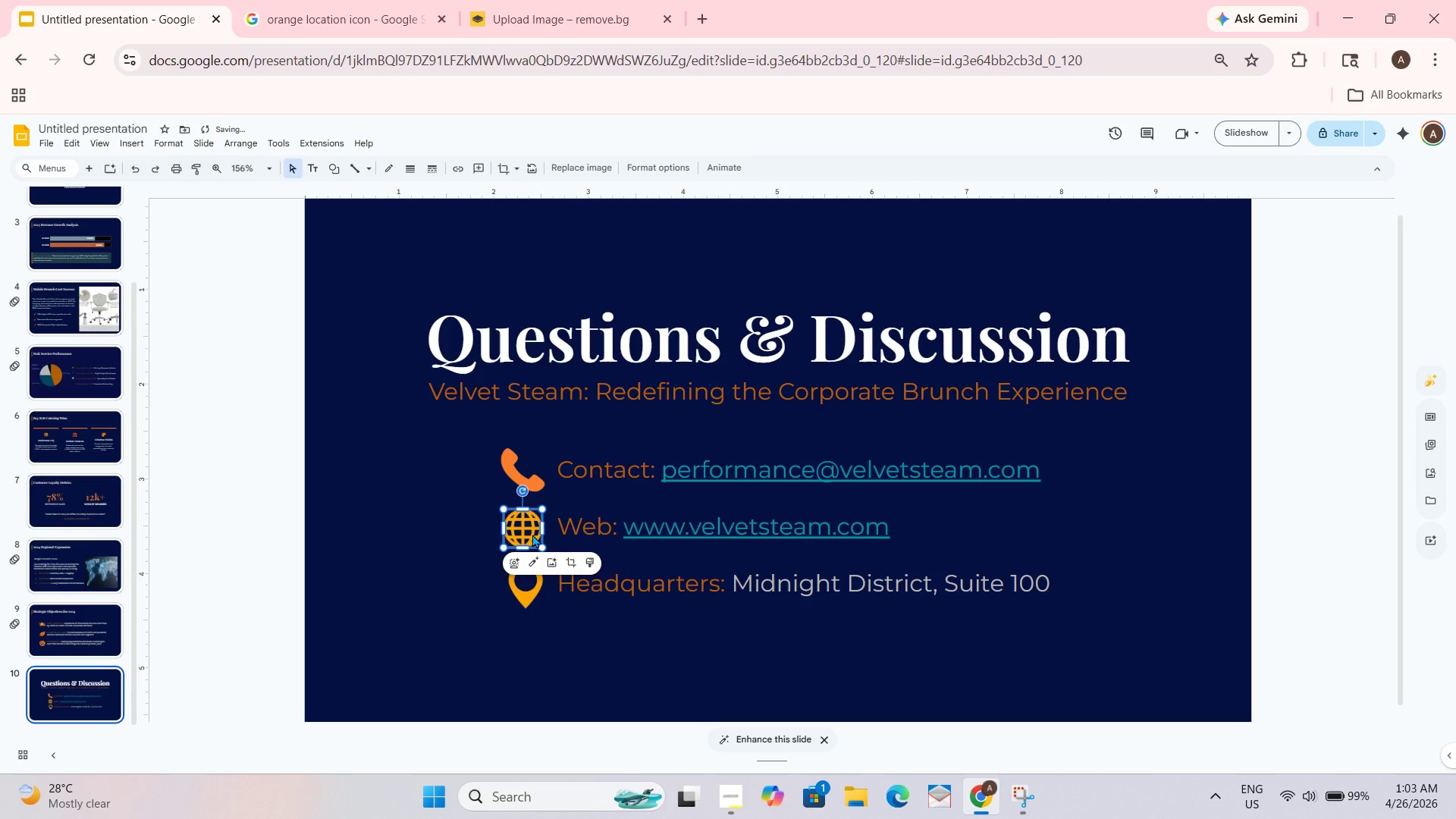 
left_click([645, 697])
 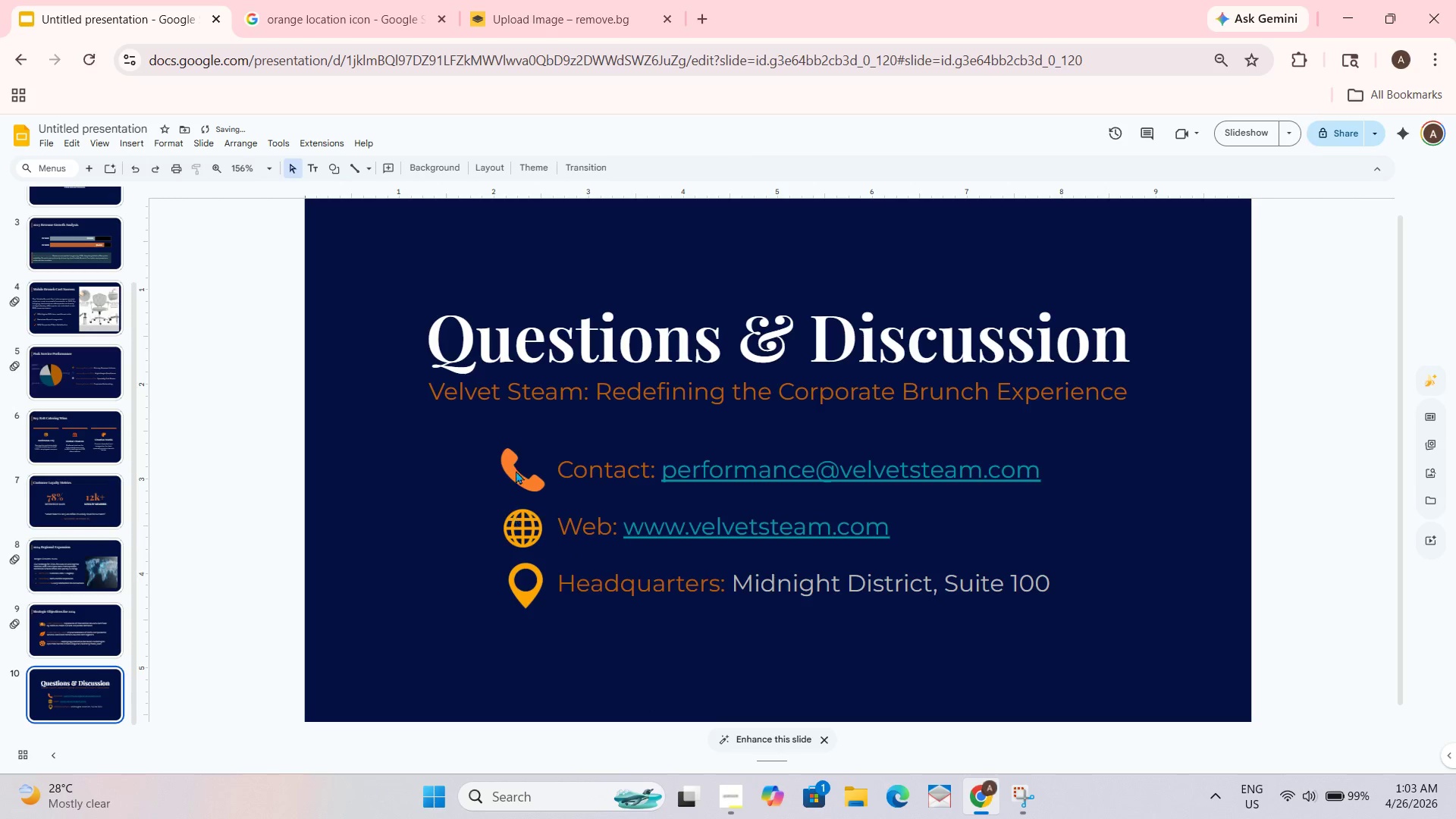 
left_click([516, 458])
 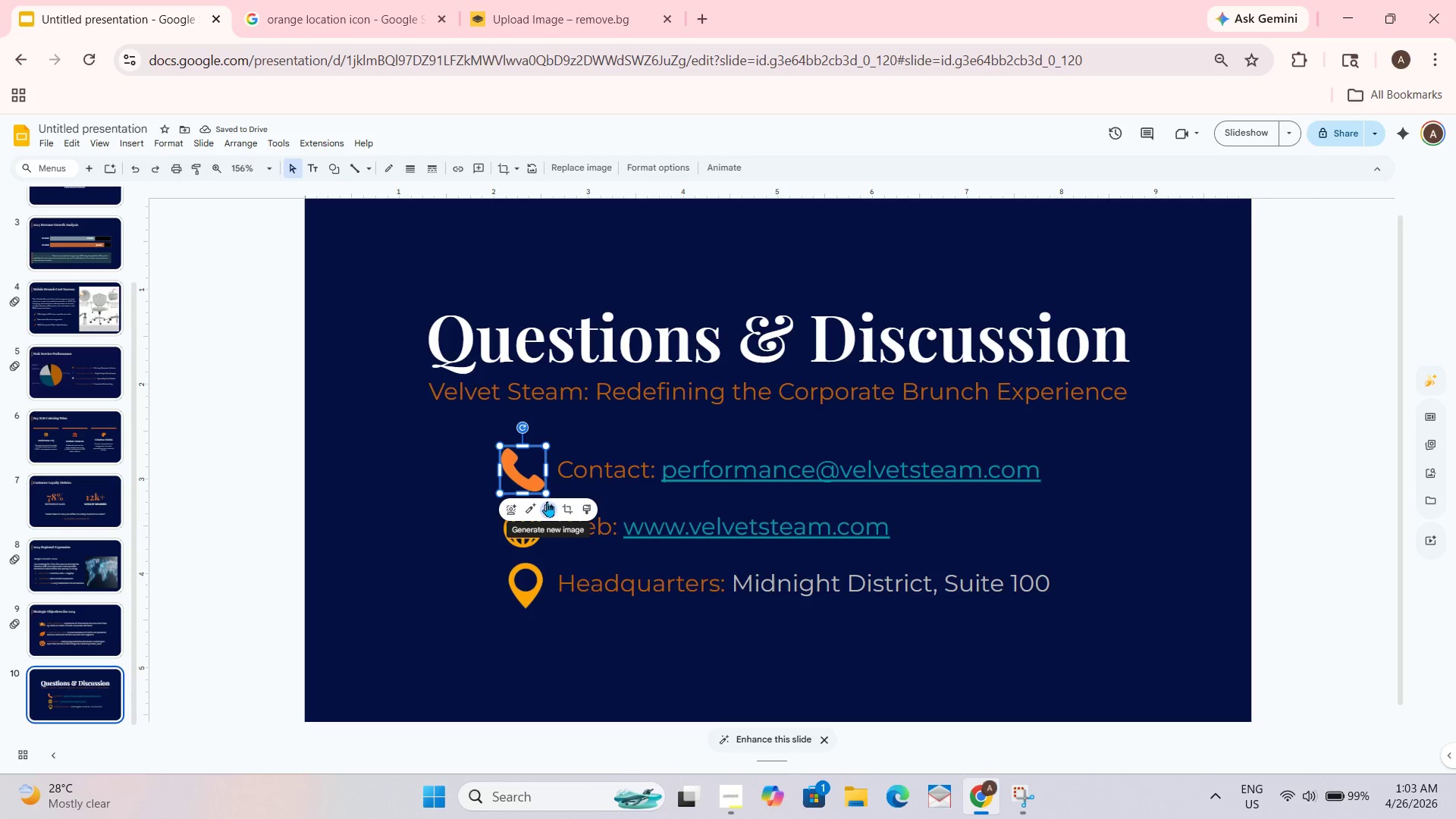 
left_click_drag(start_coordinate=[547, 494], to_coordinate=[537, 486])
 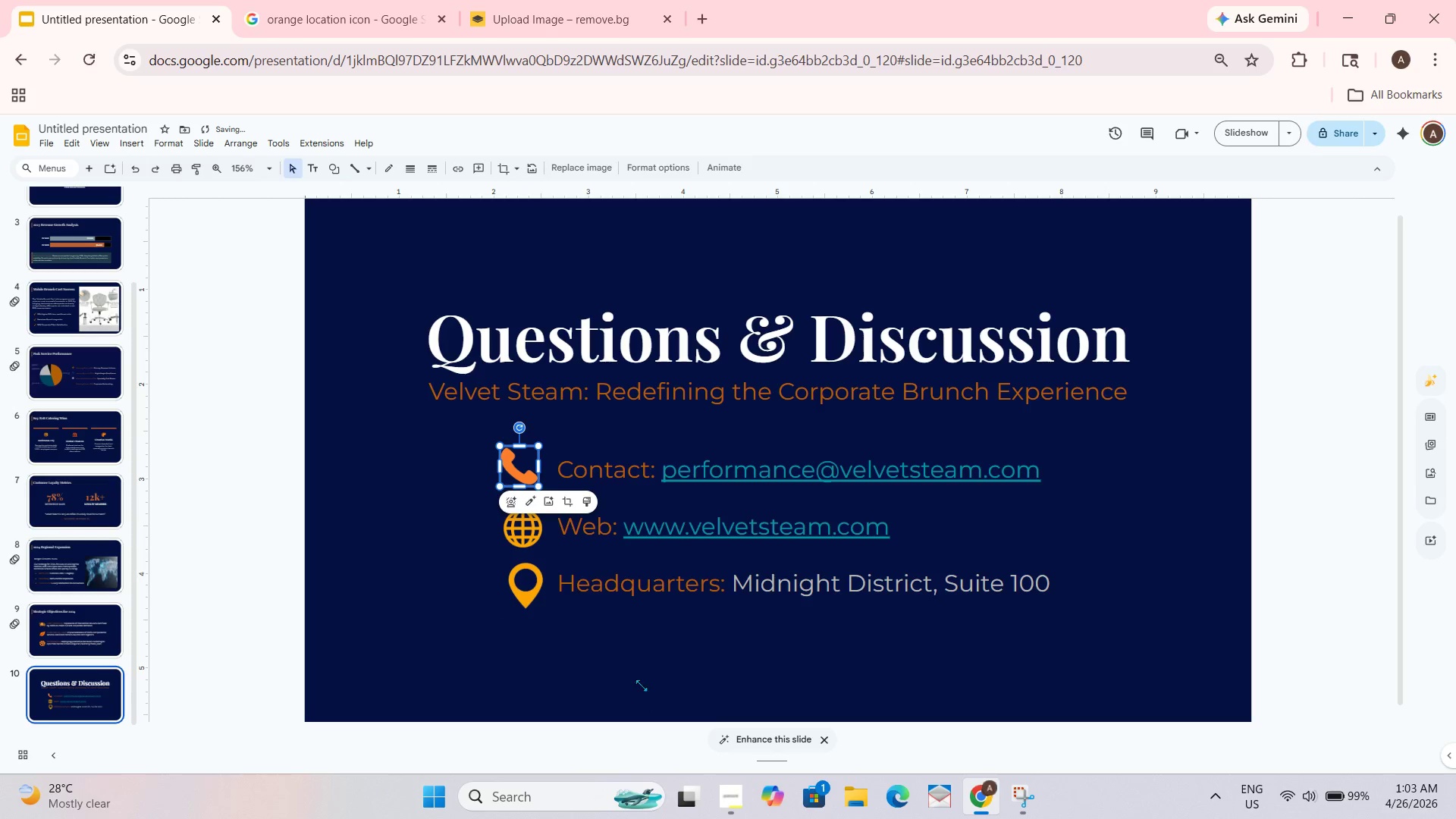 
double_click([655, 701])
 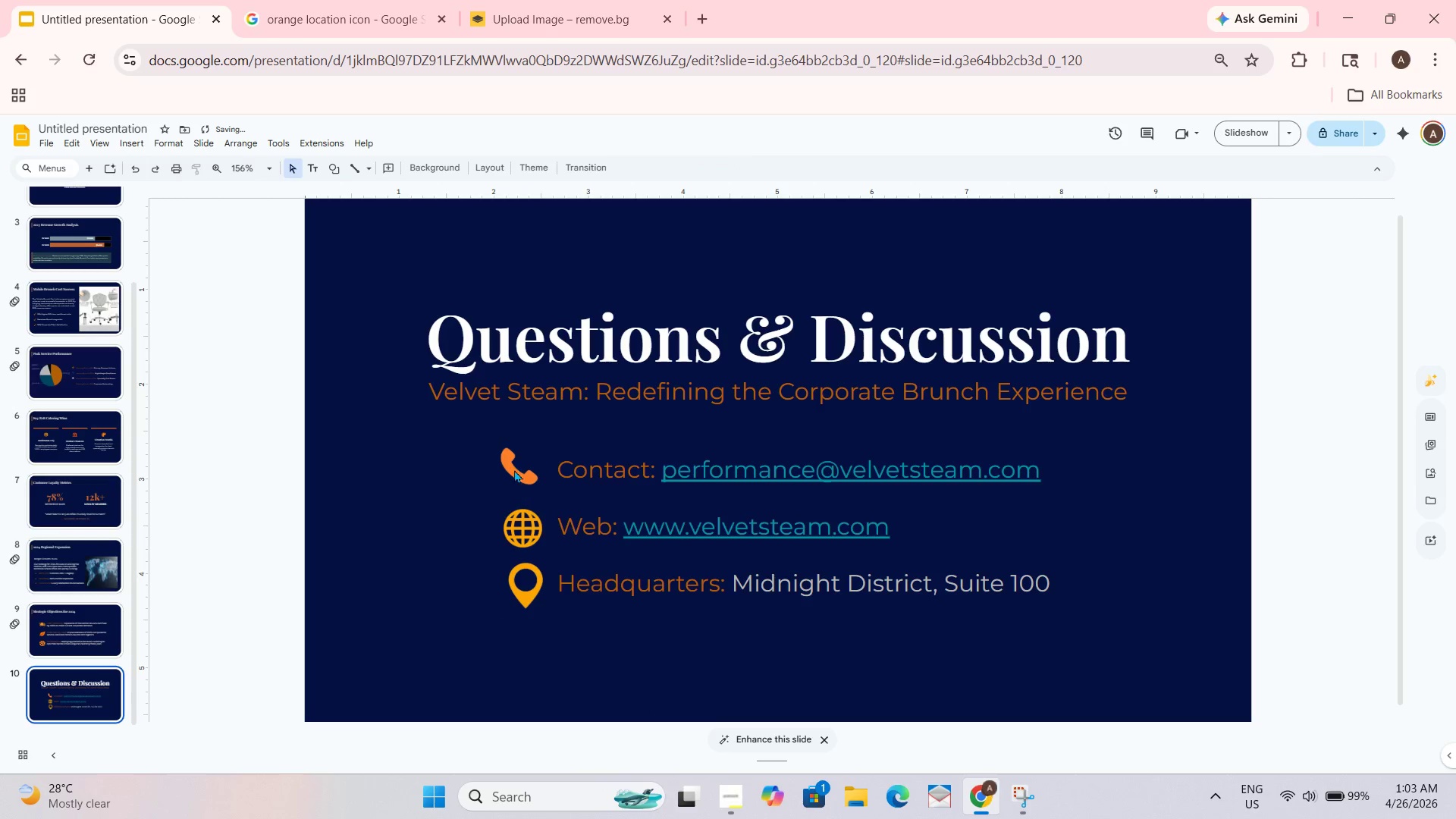 
left_click_drag(start_coordinate=[514, 467], to_coordinate=[519, 472])
 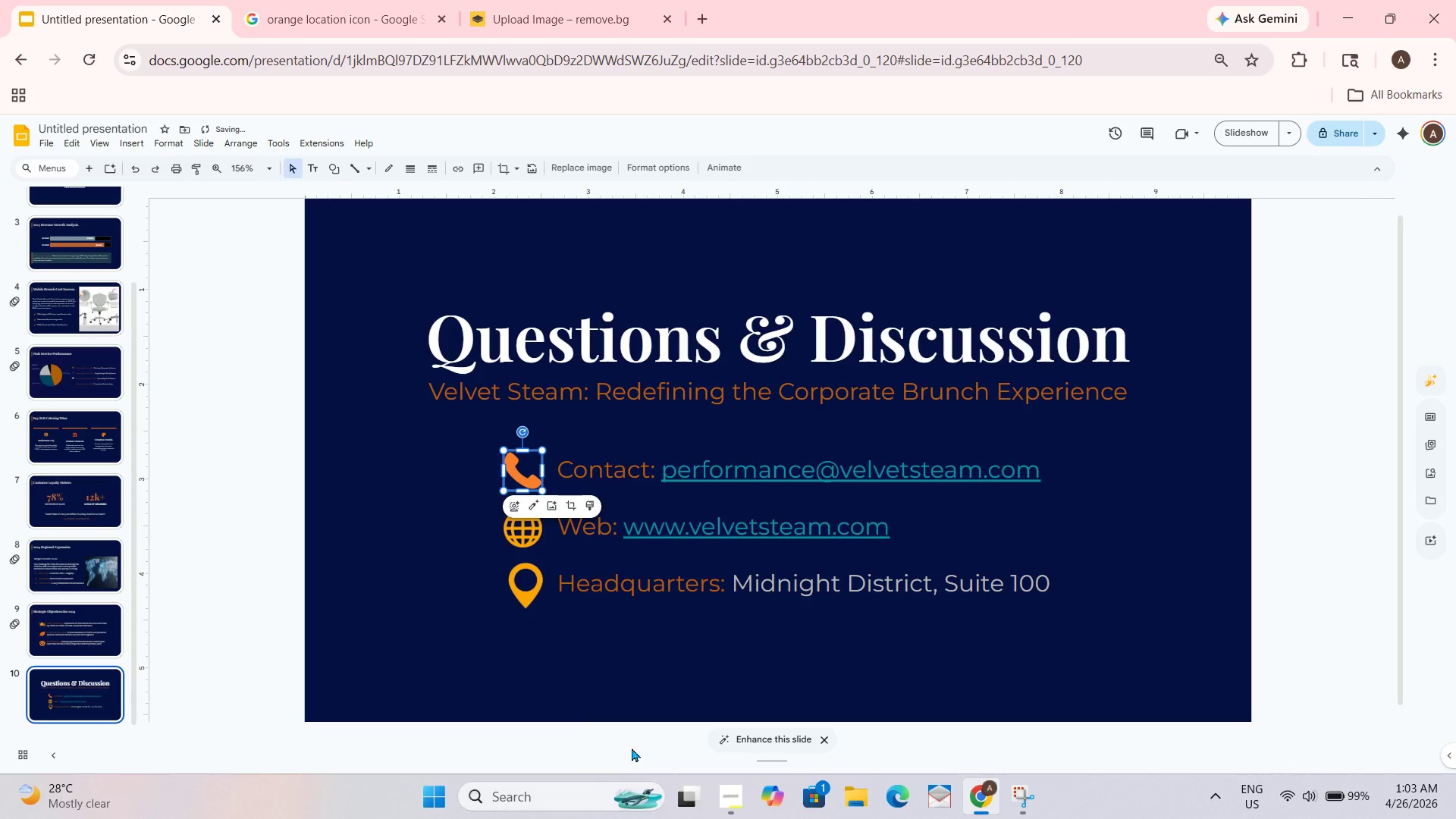 
left_click([659, 694])
 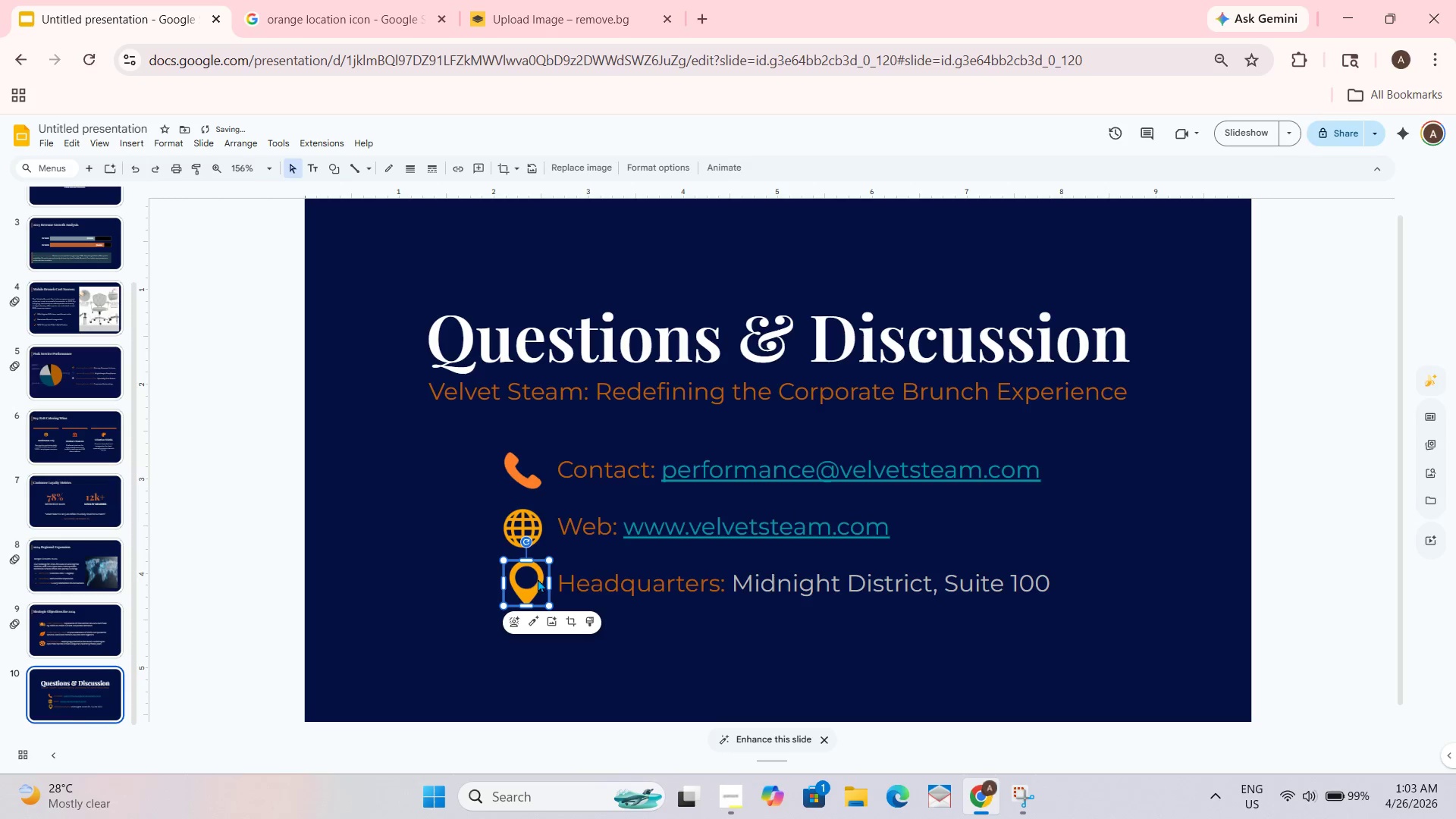 
left_click_drag(start_coordinate=[551, 560], to_coordinate=[546, 566])
 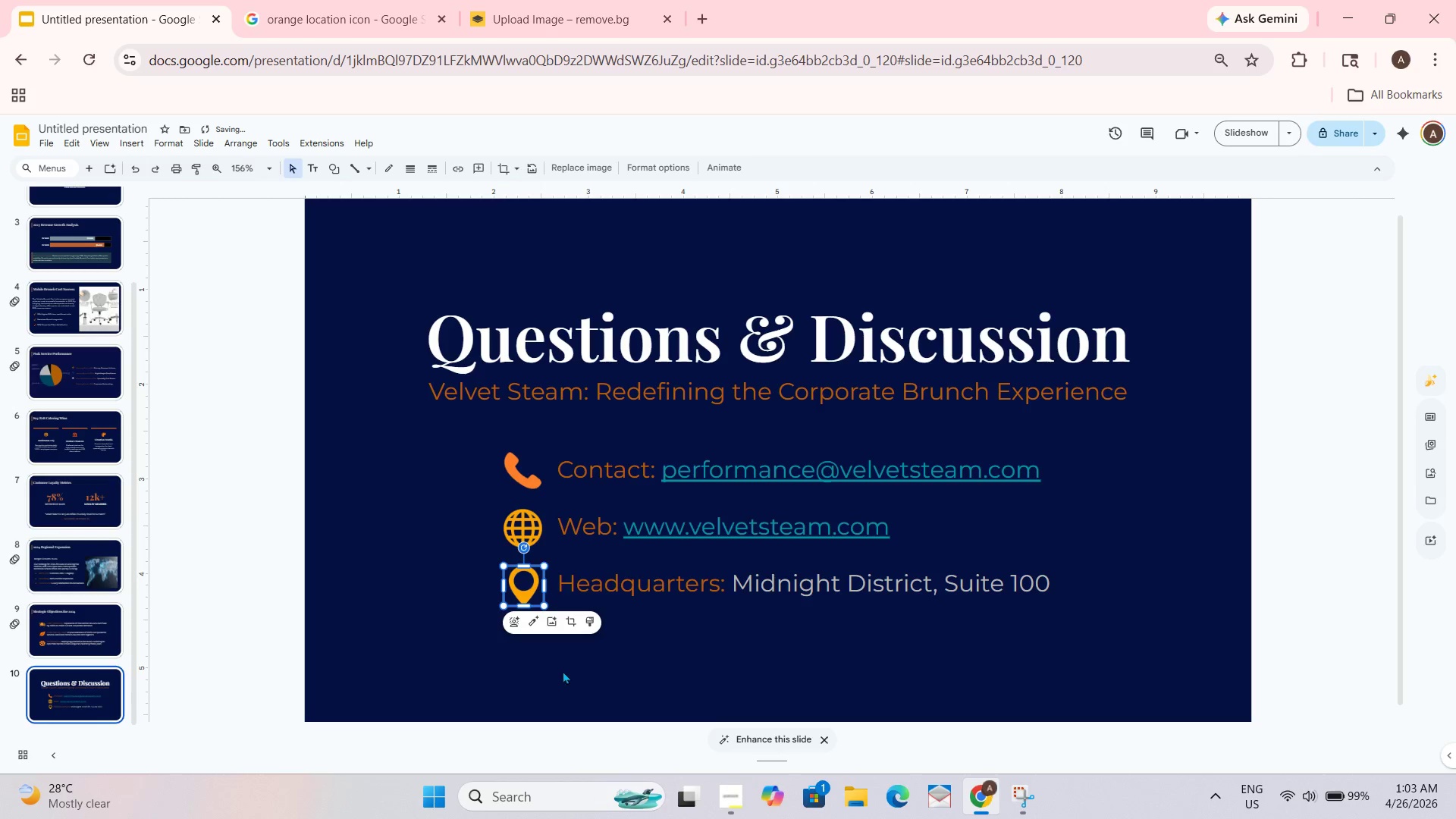 
left_click([563, 670])
 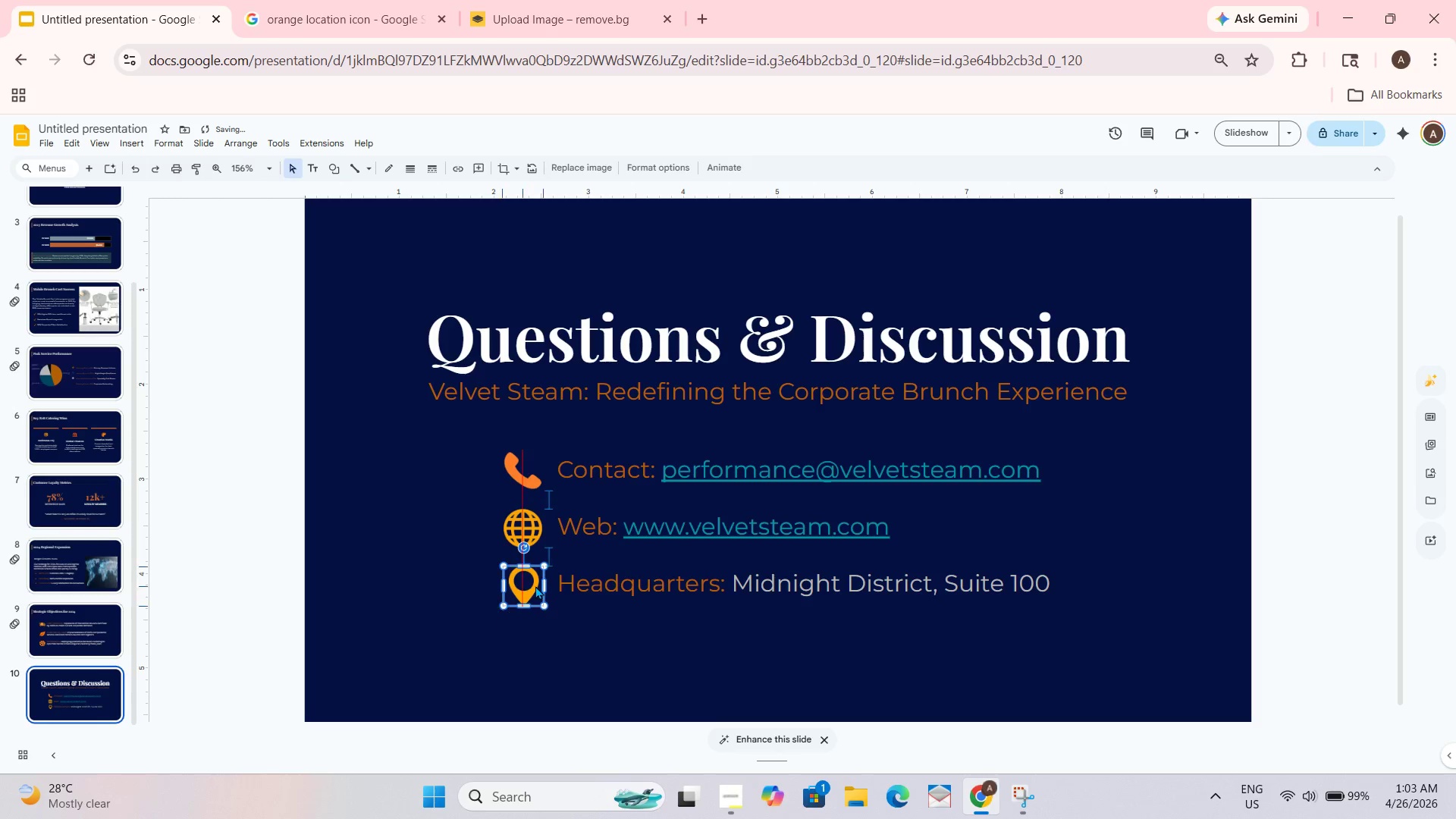 
left_click([535, 585])
 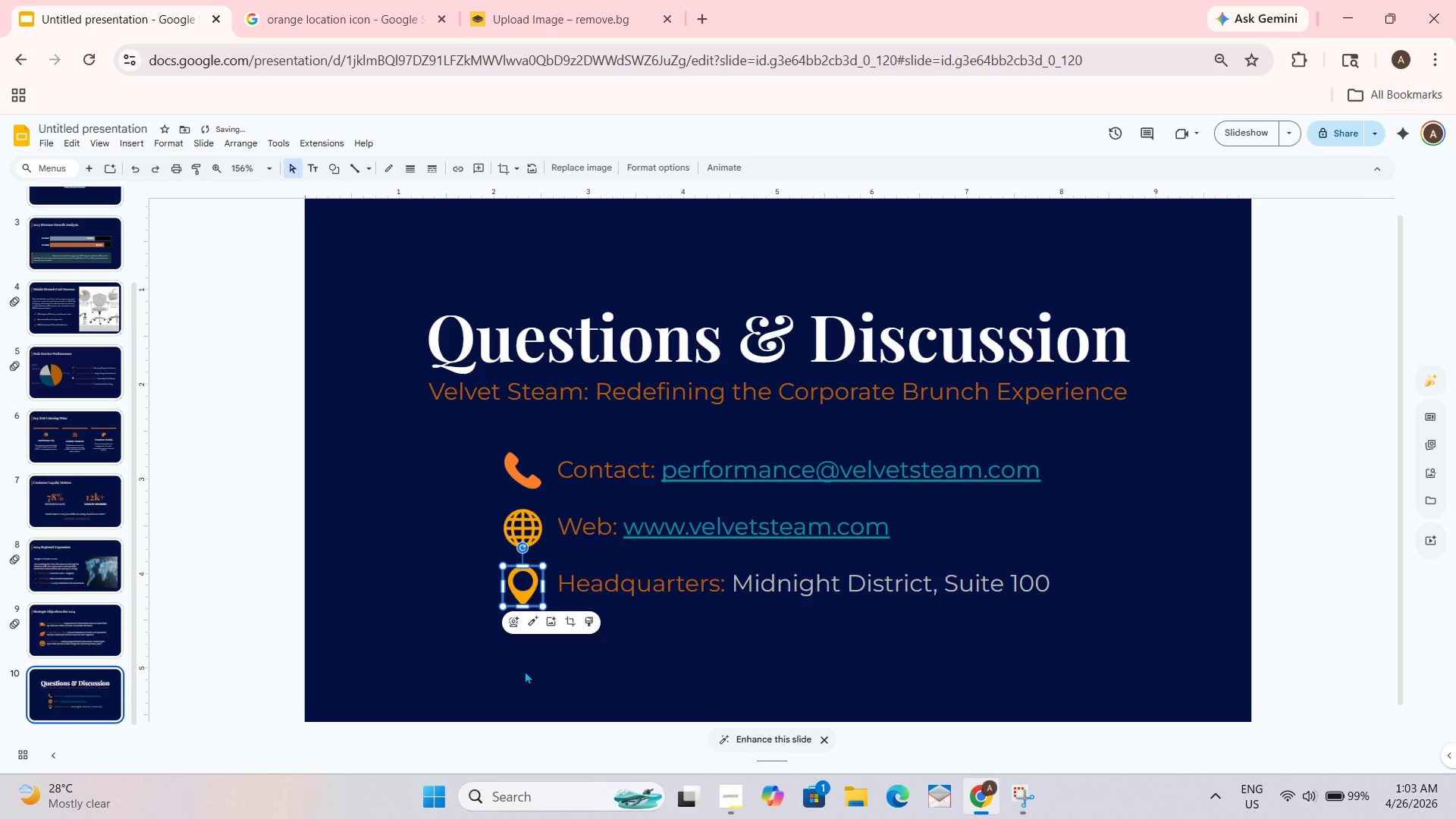 
left_click([525, 670])
 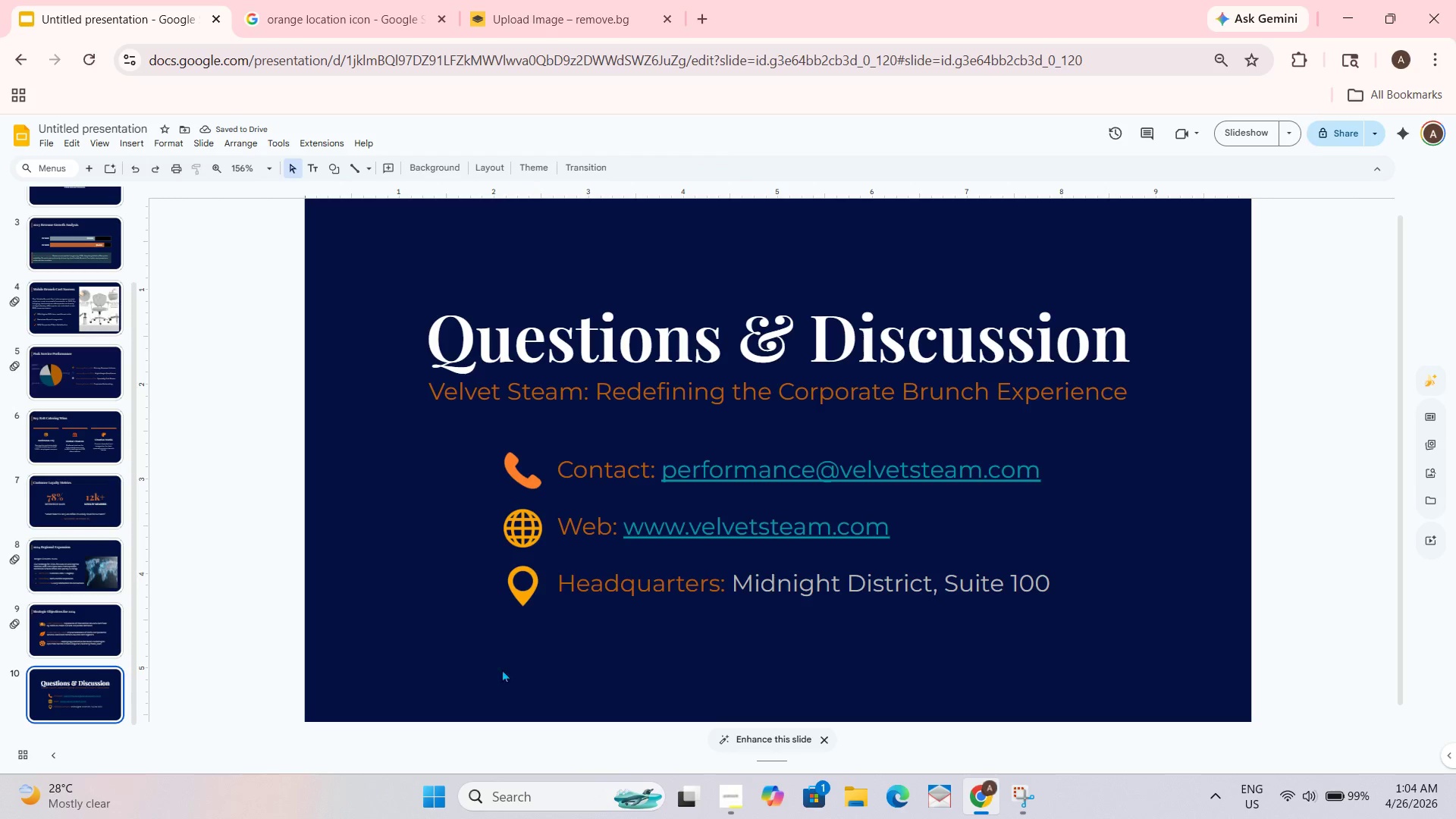 
wait(6.28)
 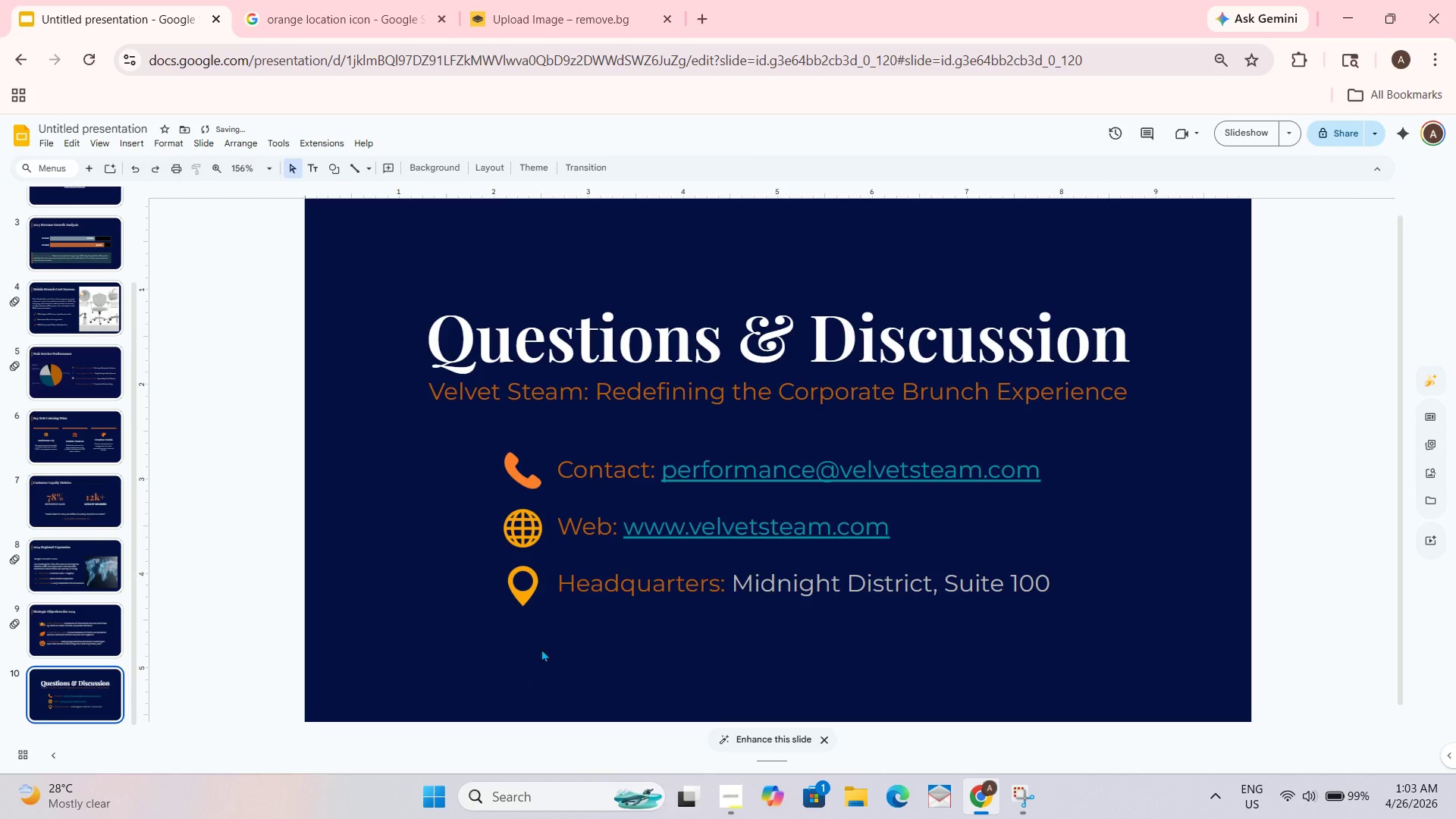 
scroll: coordinate [53, 457], scroll_direction: up, amount: 9.0
 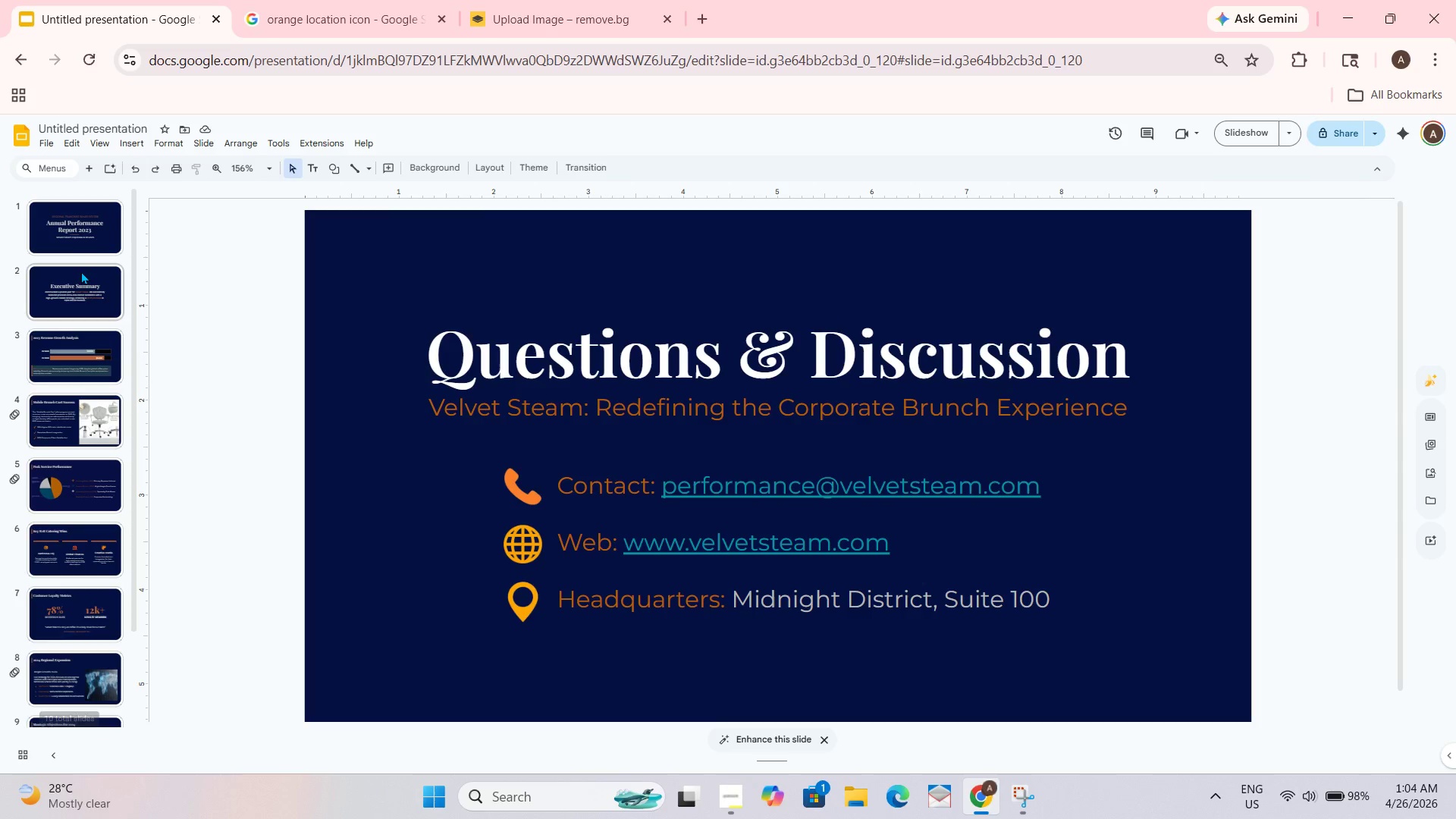 
left_click([88, 234])
 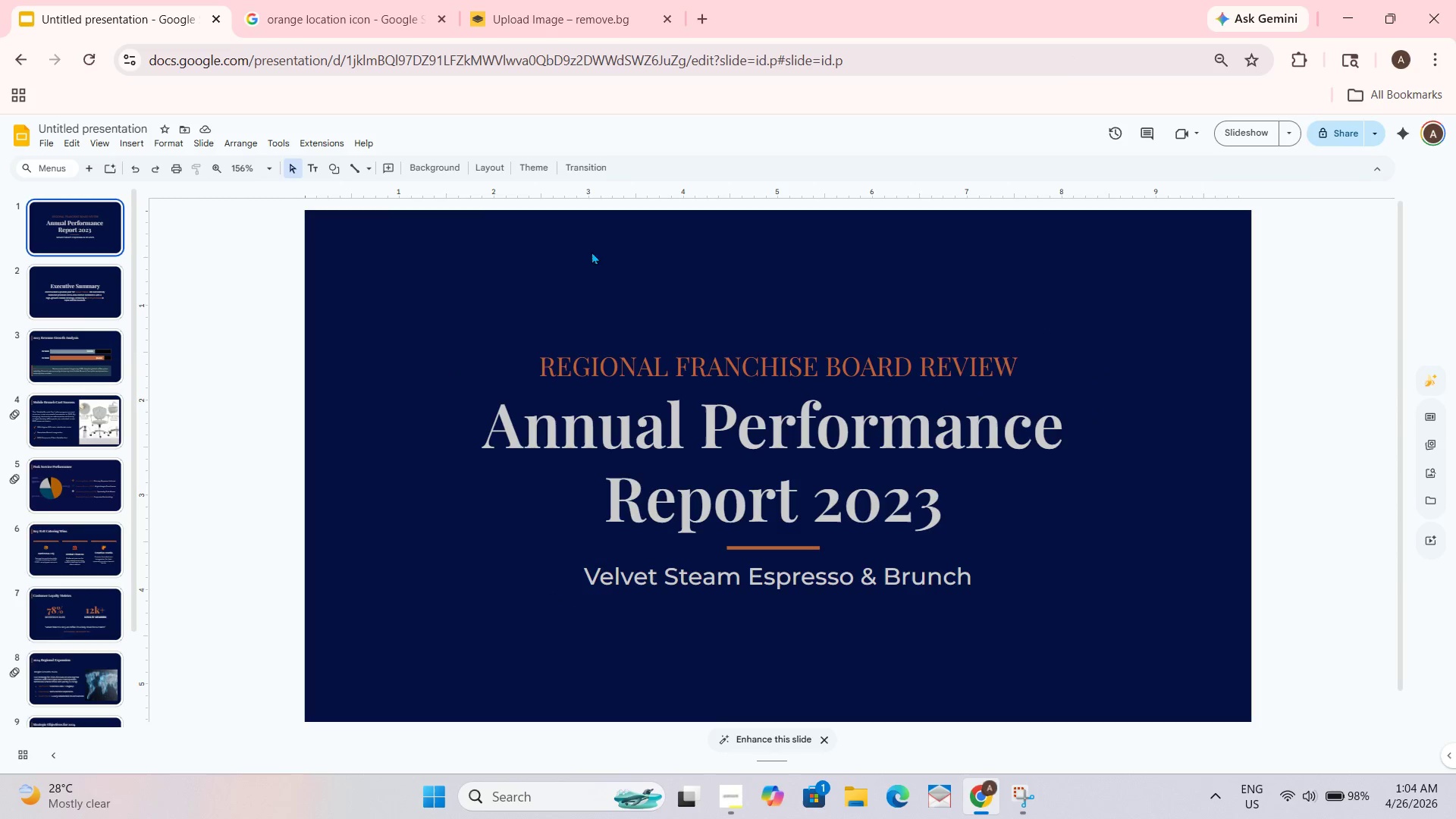 
wait(6.08)
 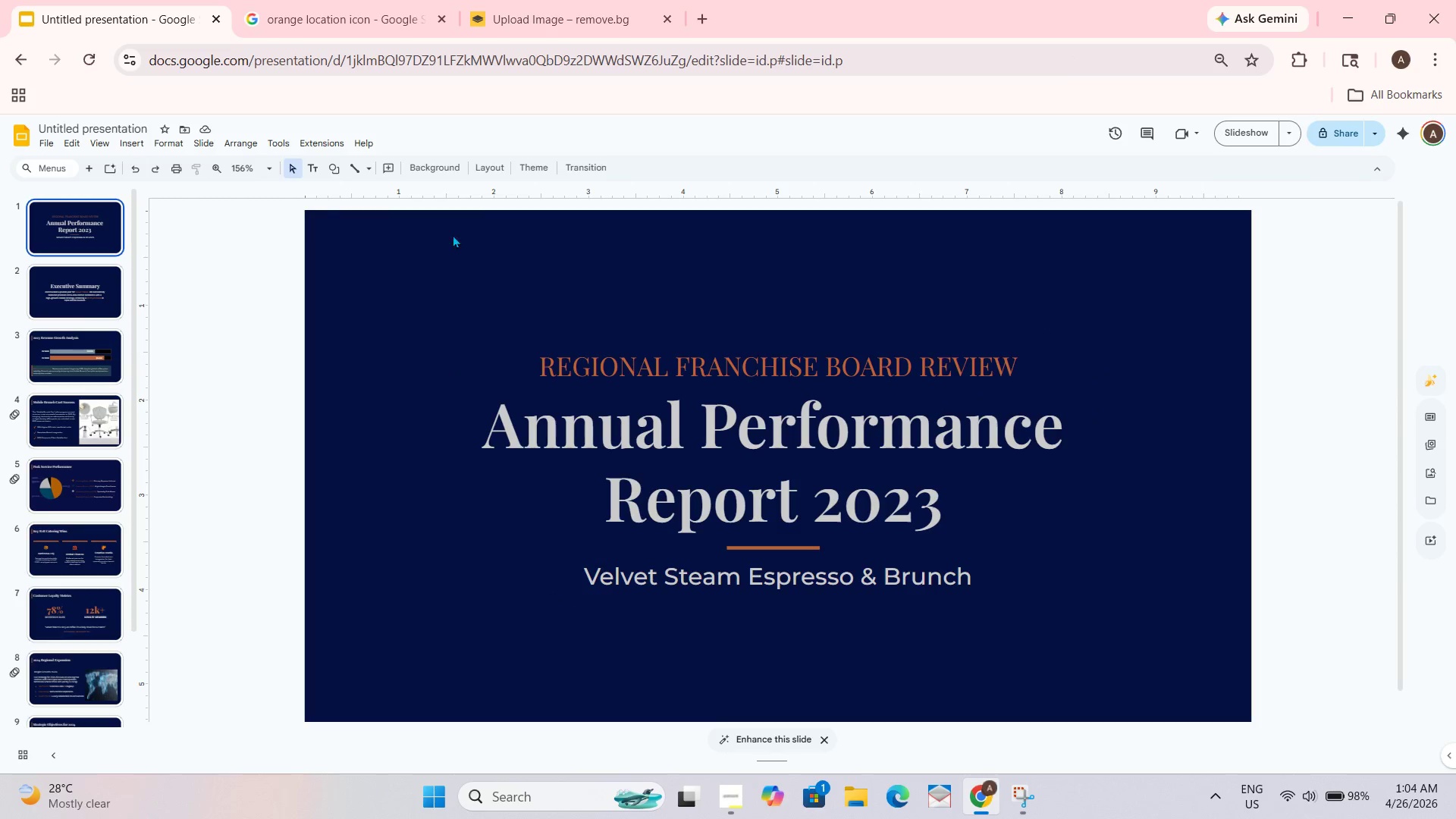 
left_click([572, 165])
 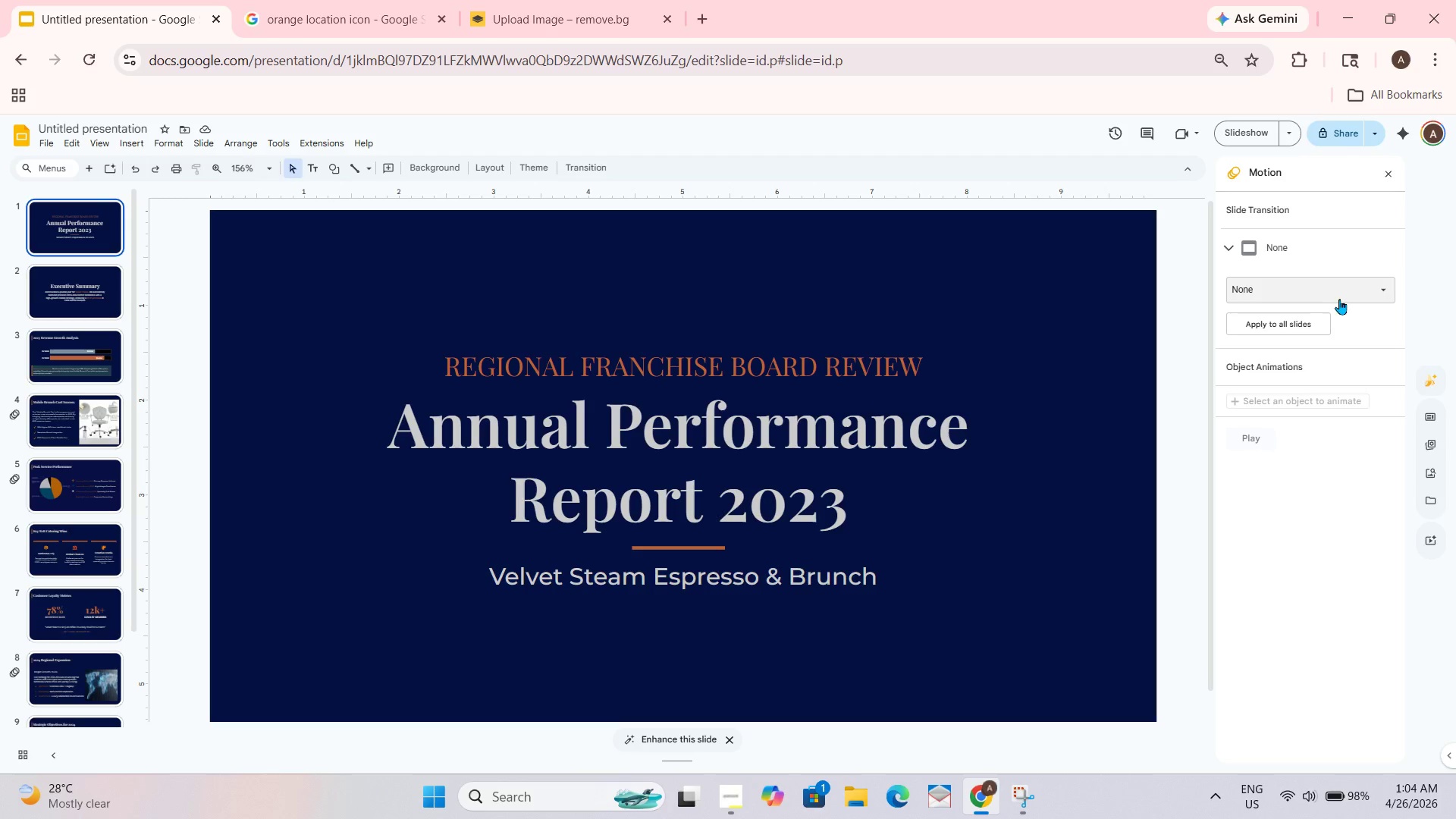 
wait(9.19)
 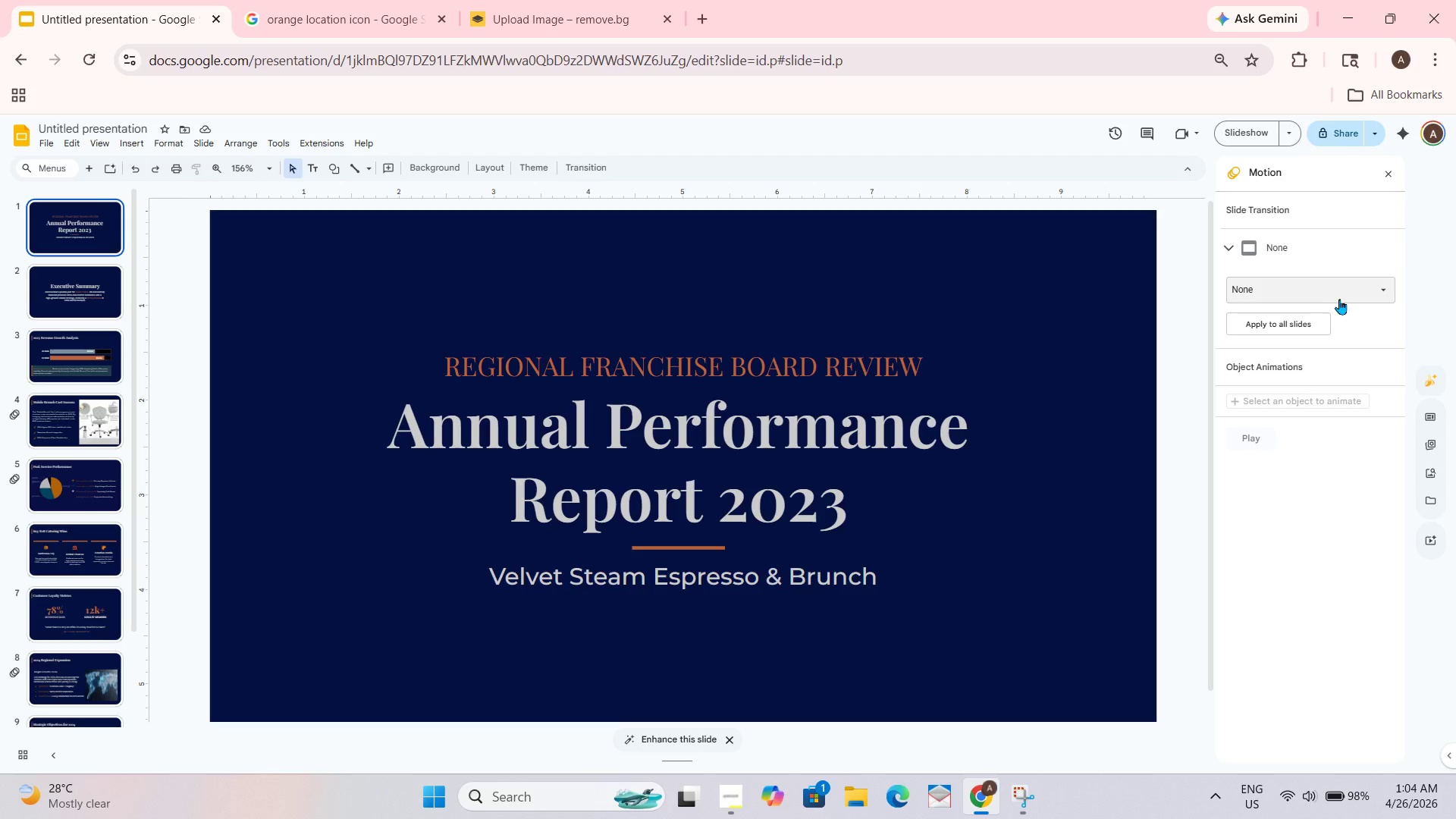 
left_click_drag(start_coordinate=[1379, 318], to_coordinate=[1357, 315])
 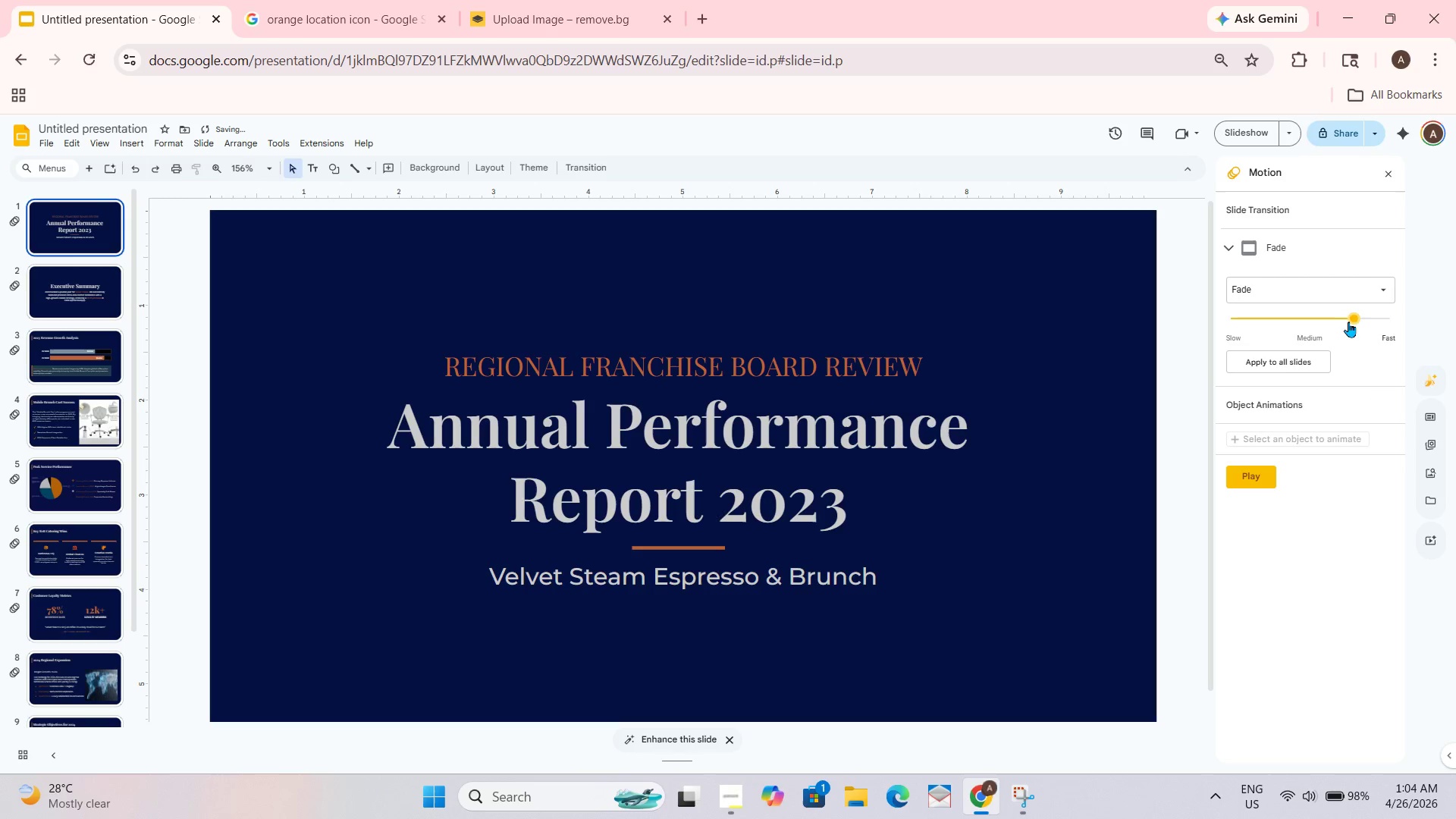 
left_click([1306, 356])
 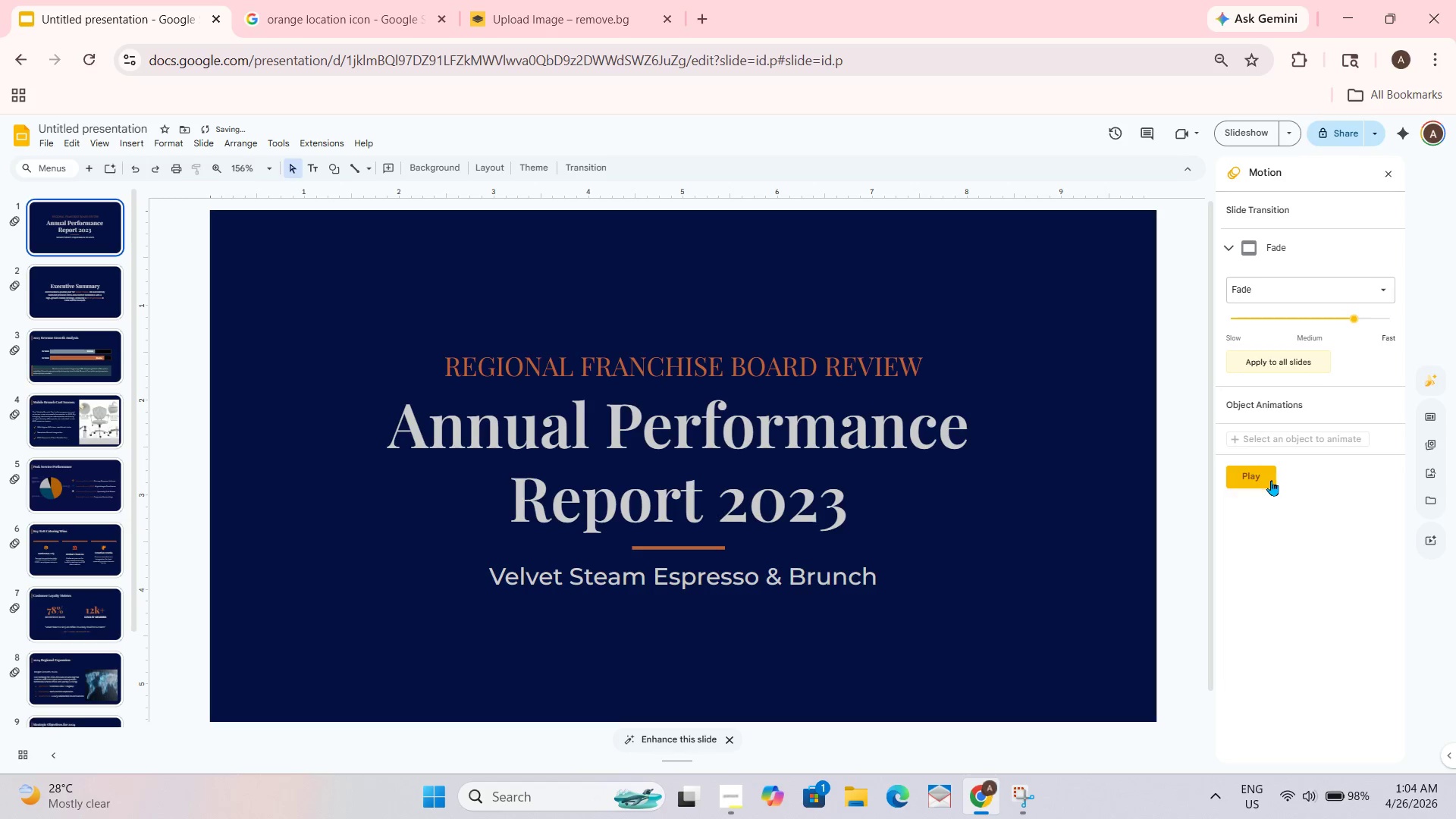 
left_click([1264, 480])
 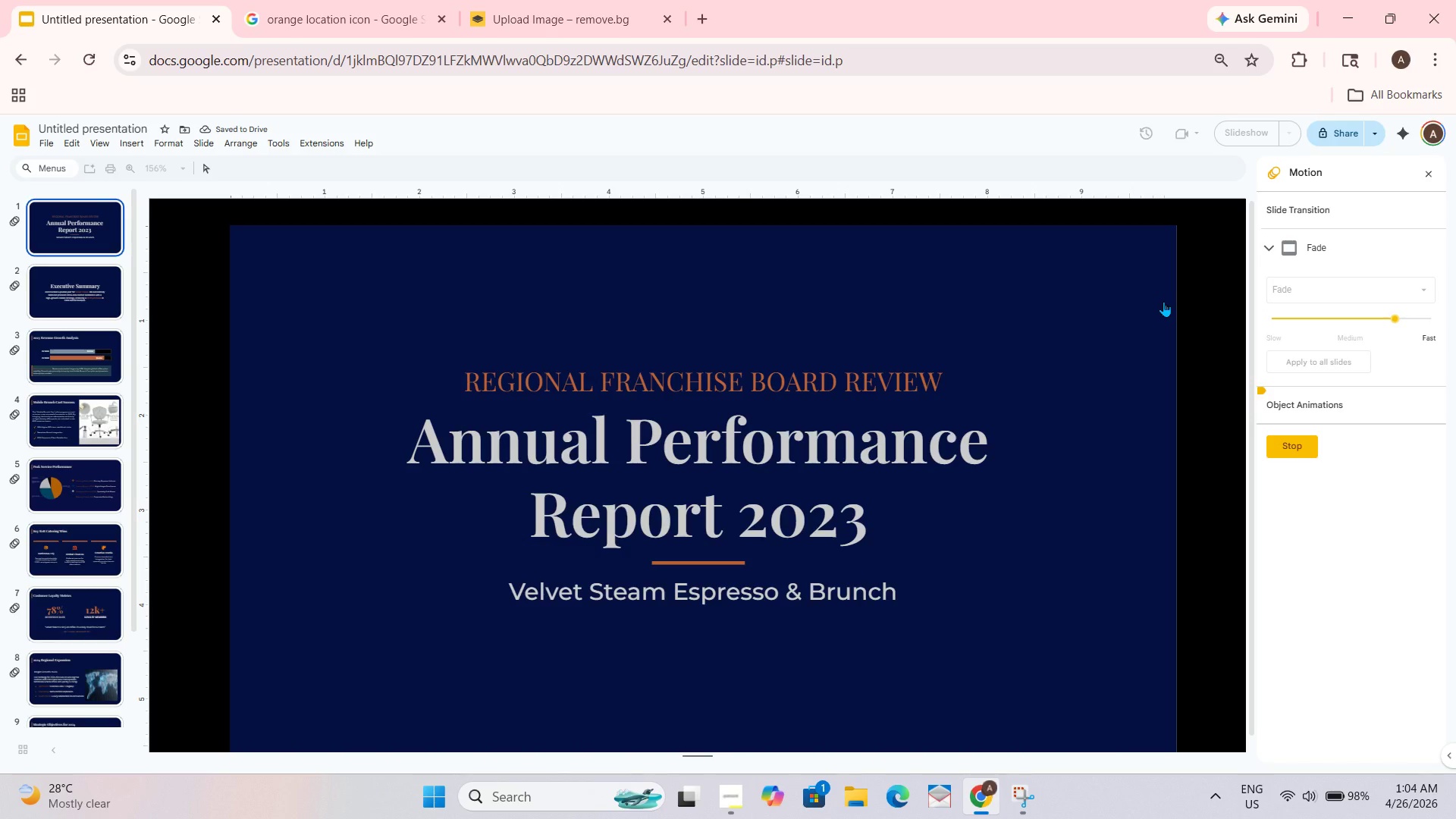 
key(ArrowRight)
 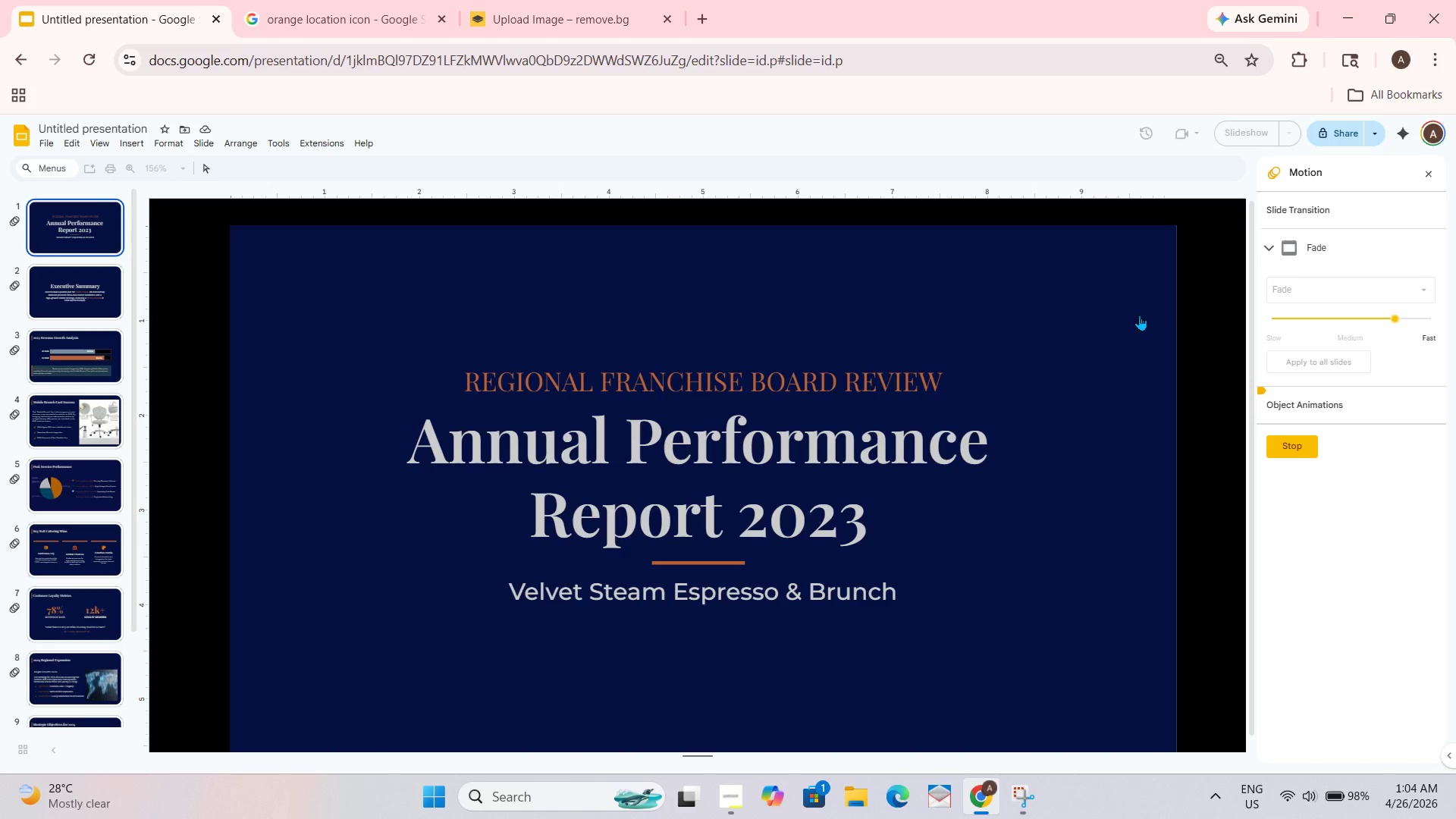 
key(ArrowUp)
 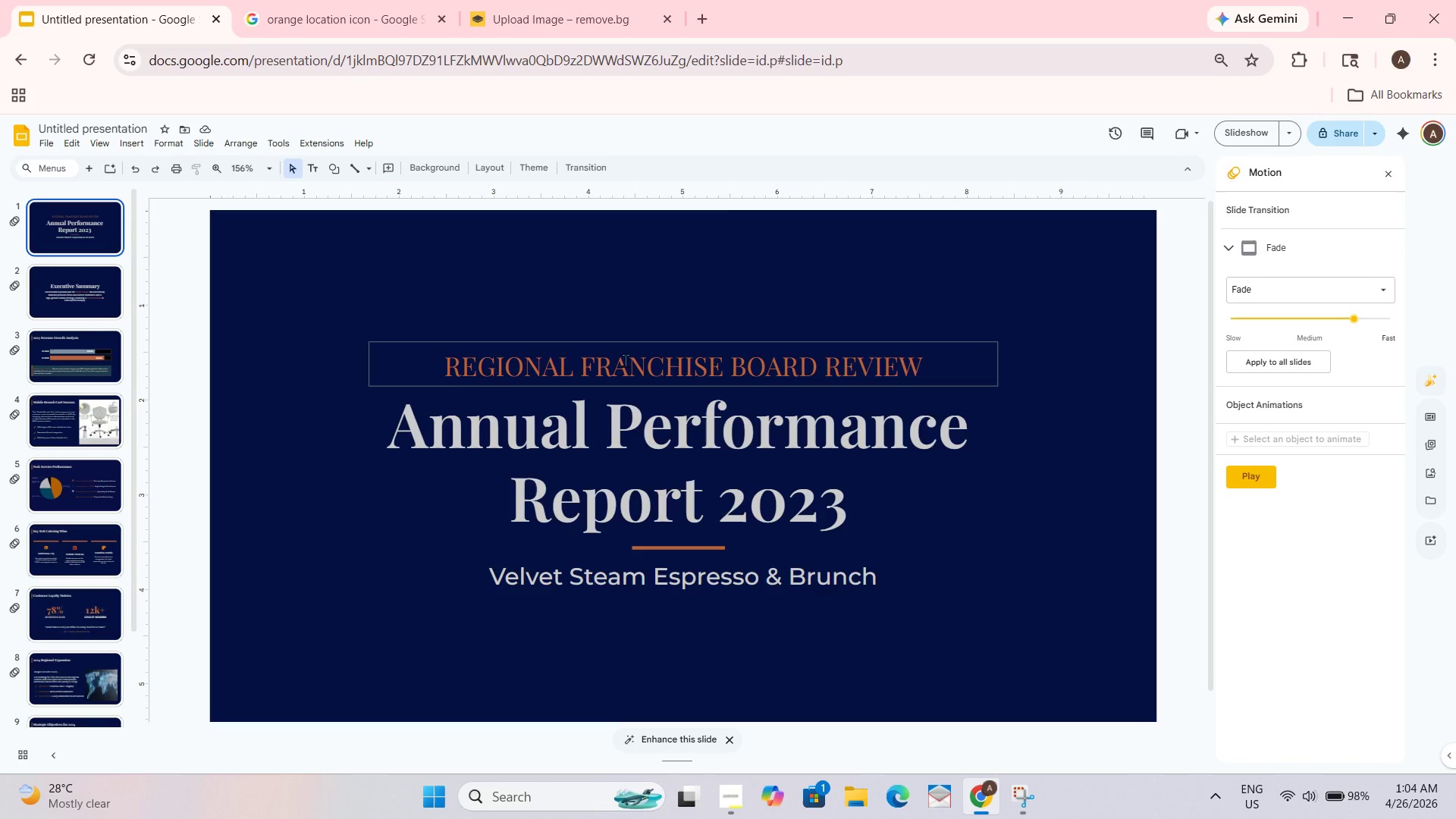 
key(ArrowRight)
 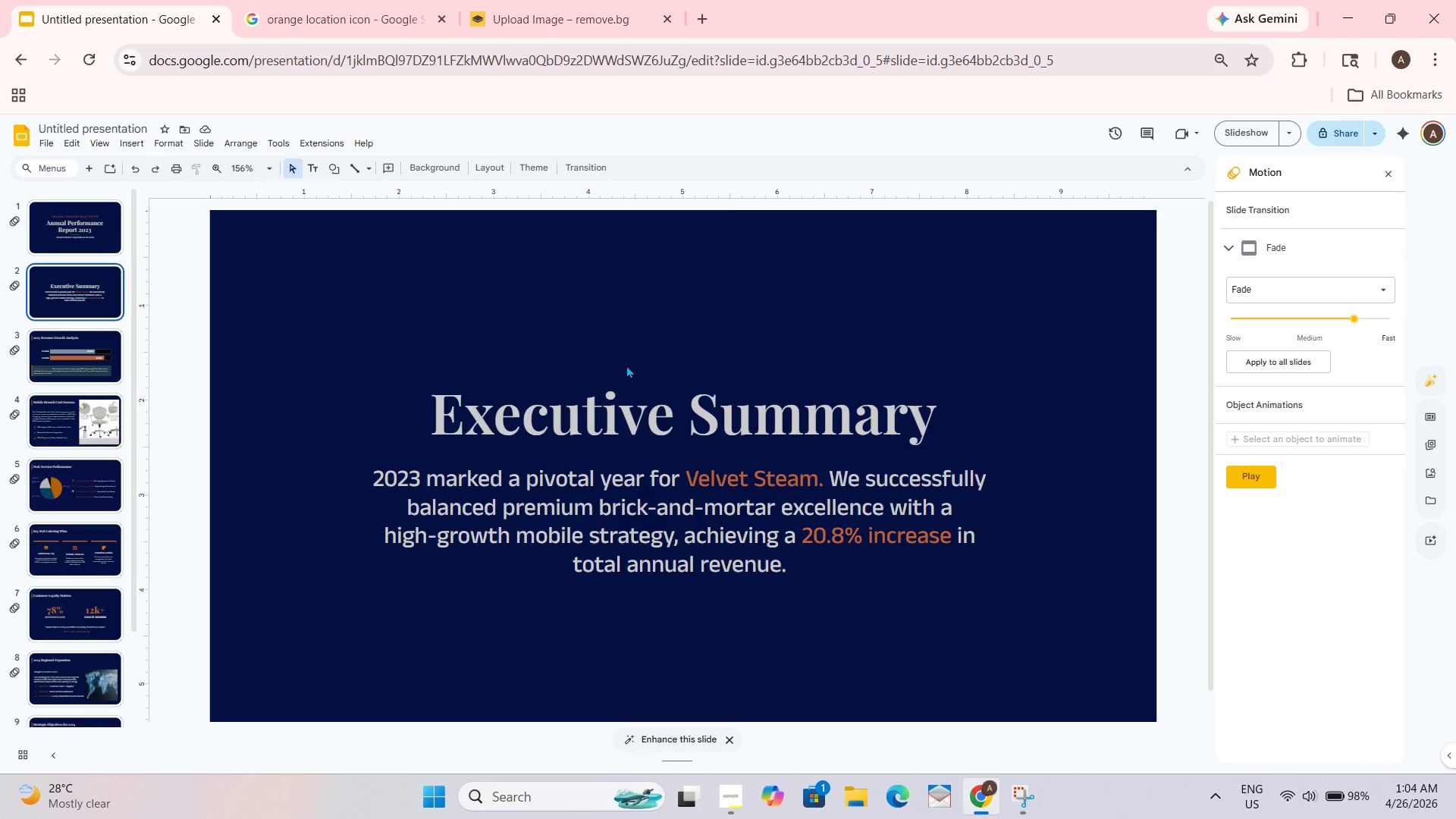 
key(ArrowUp)
 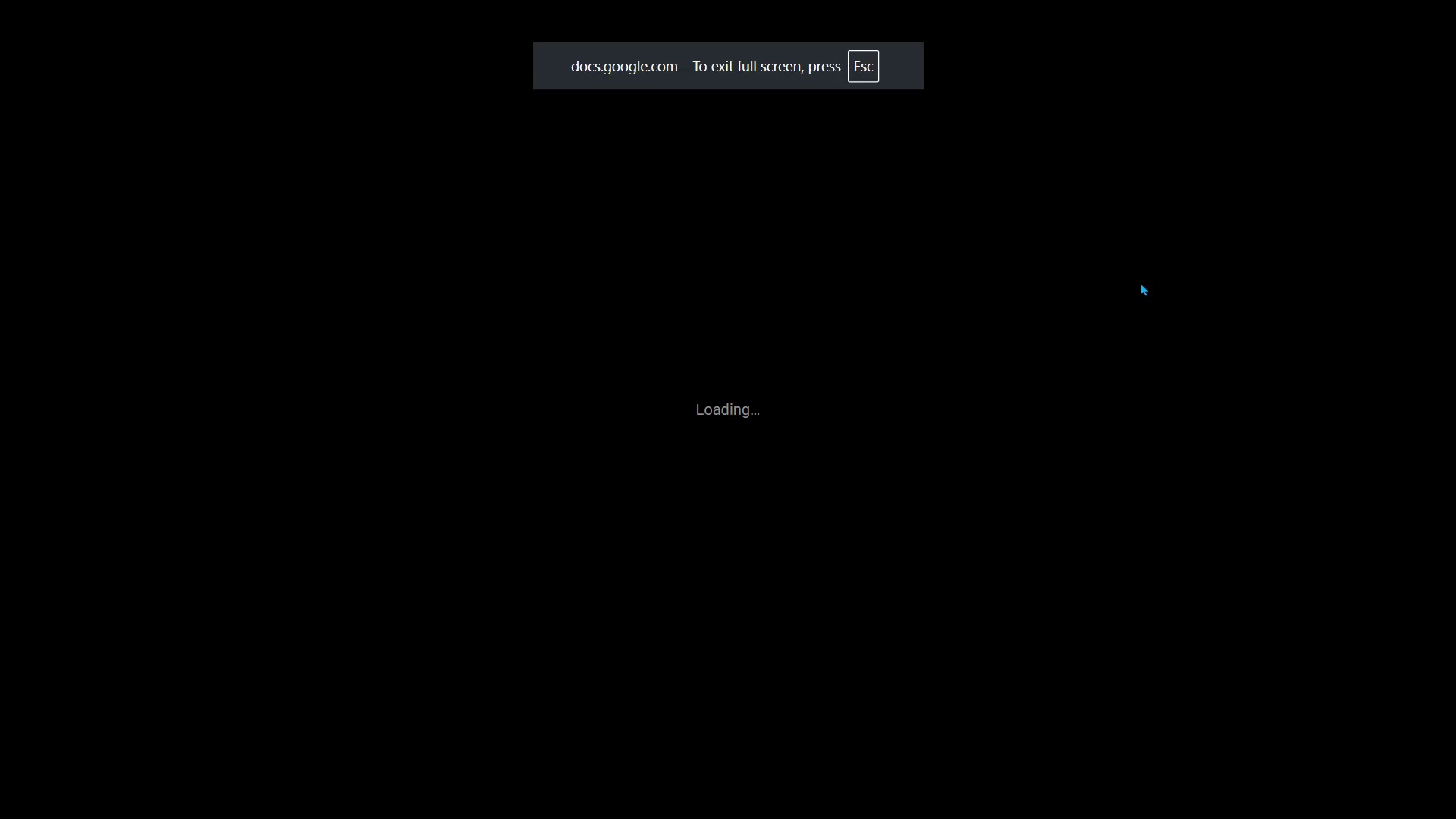 
key(ArrowRight)
 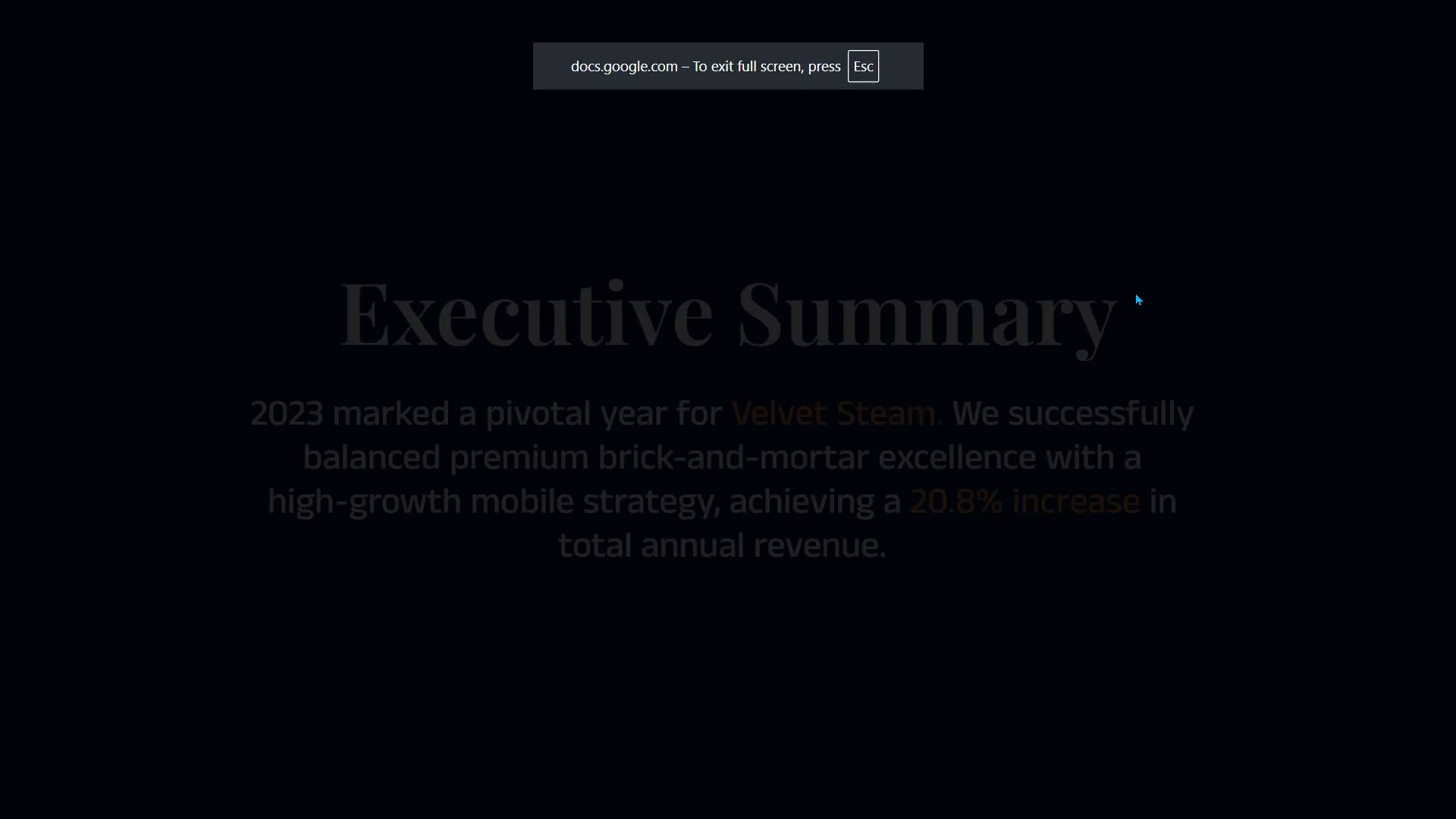 
key(ArrowRight)
 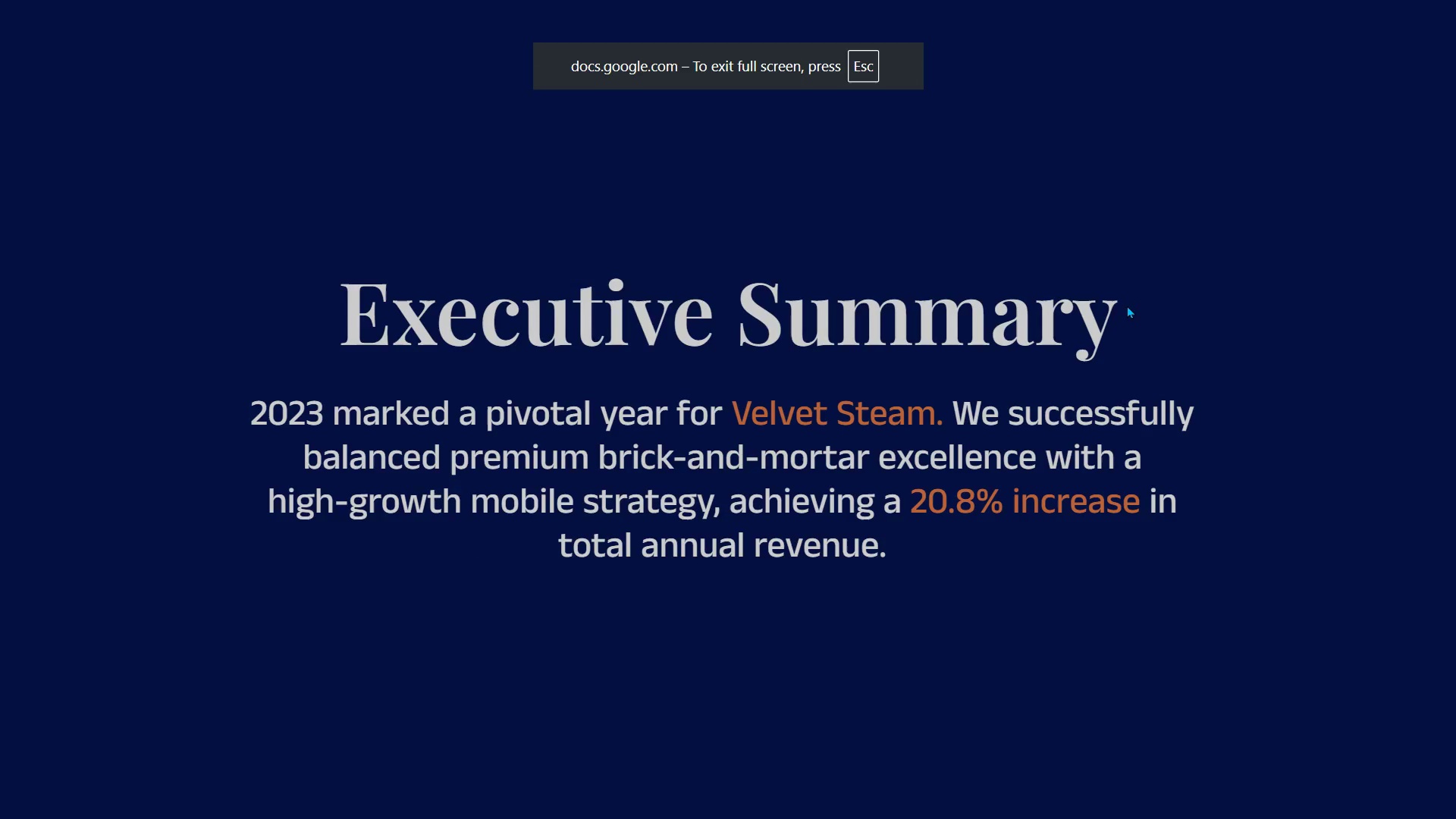 
key(ArrowRight)
 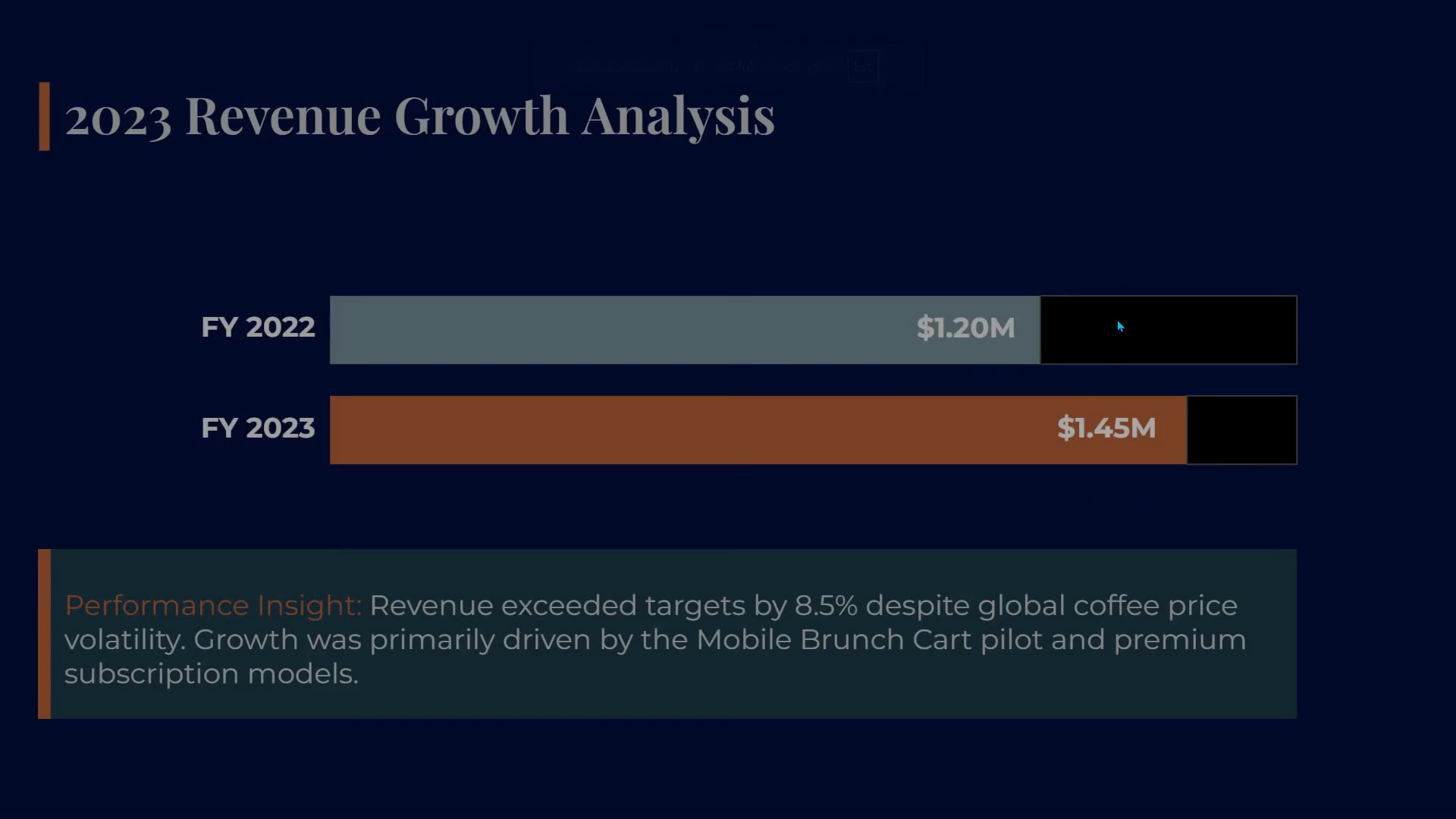 
key(ArrowRight)
 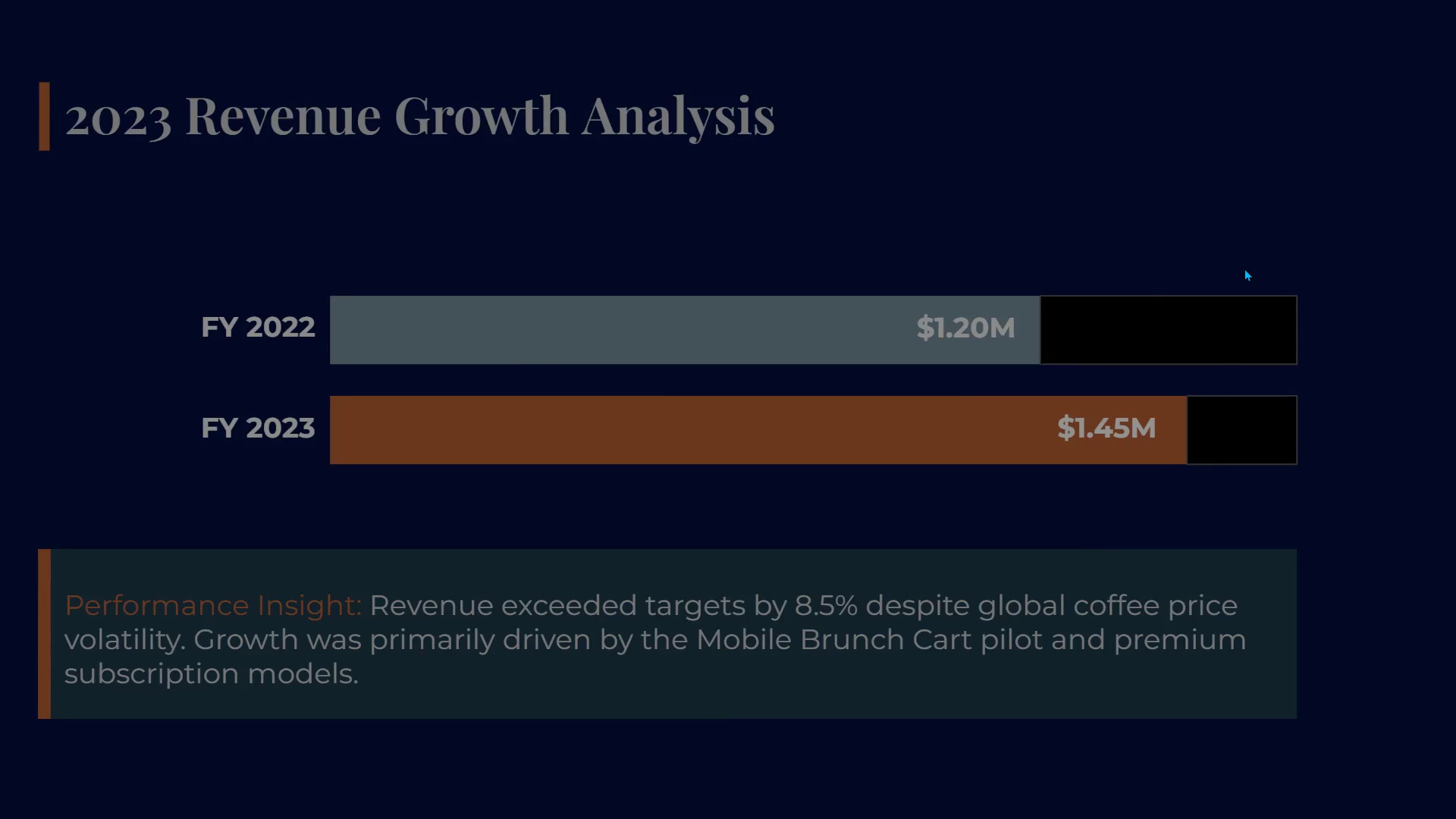 
key(ArrowRight)
 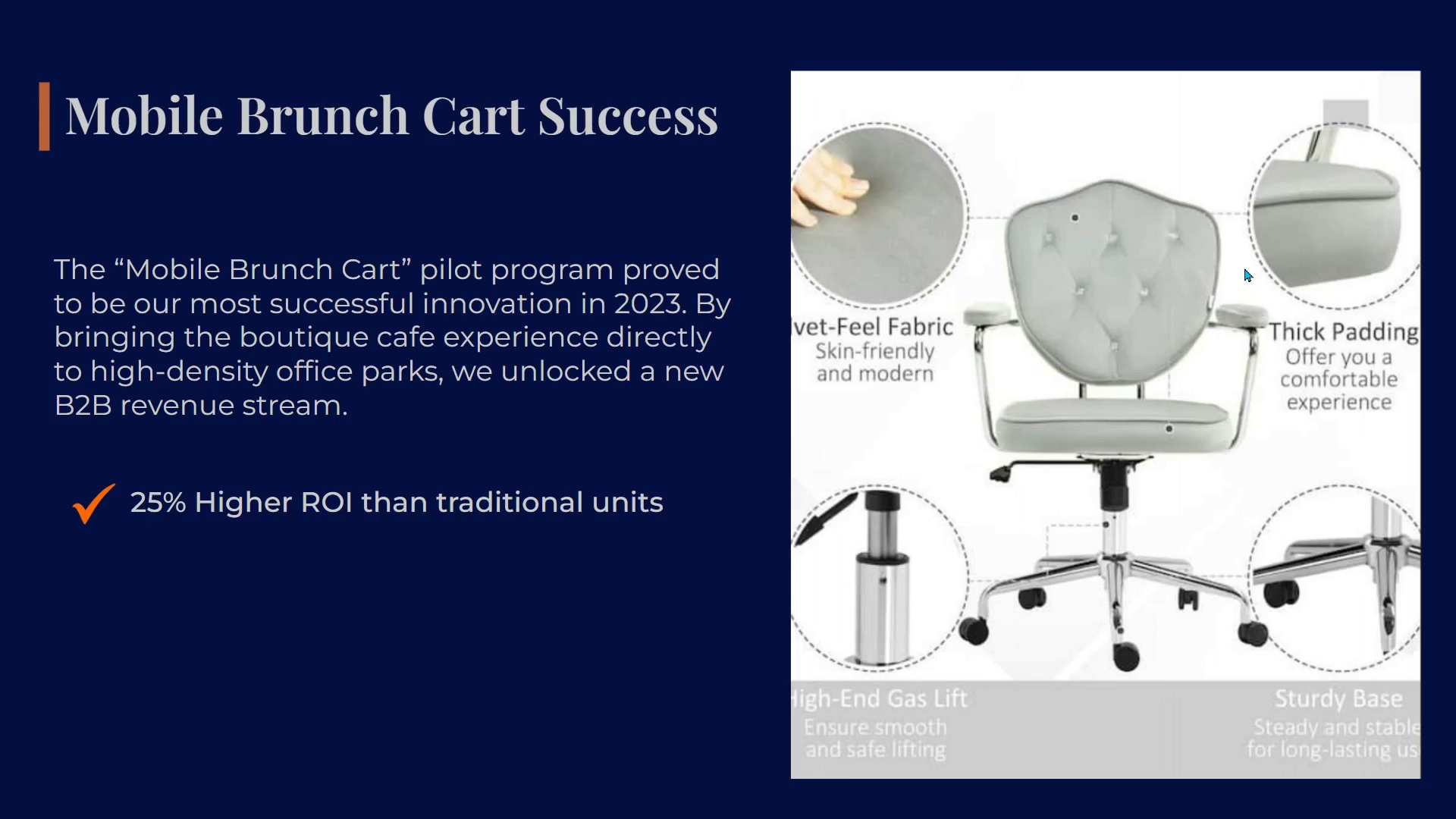 
key(ArrowRight)
 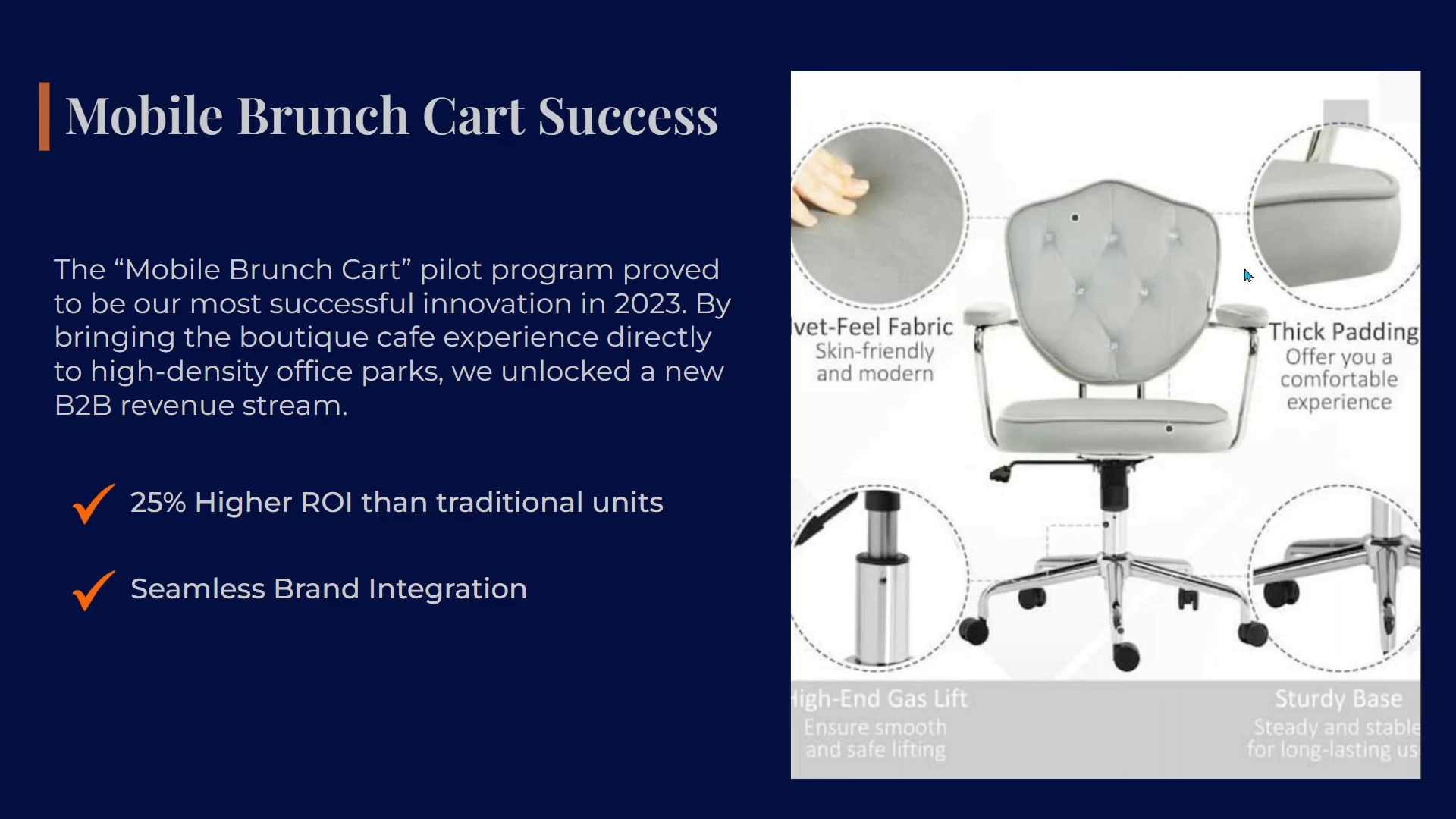 
key(ArrowRight)
 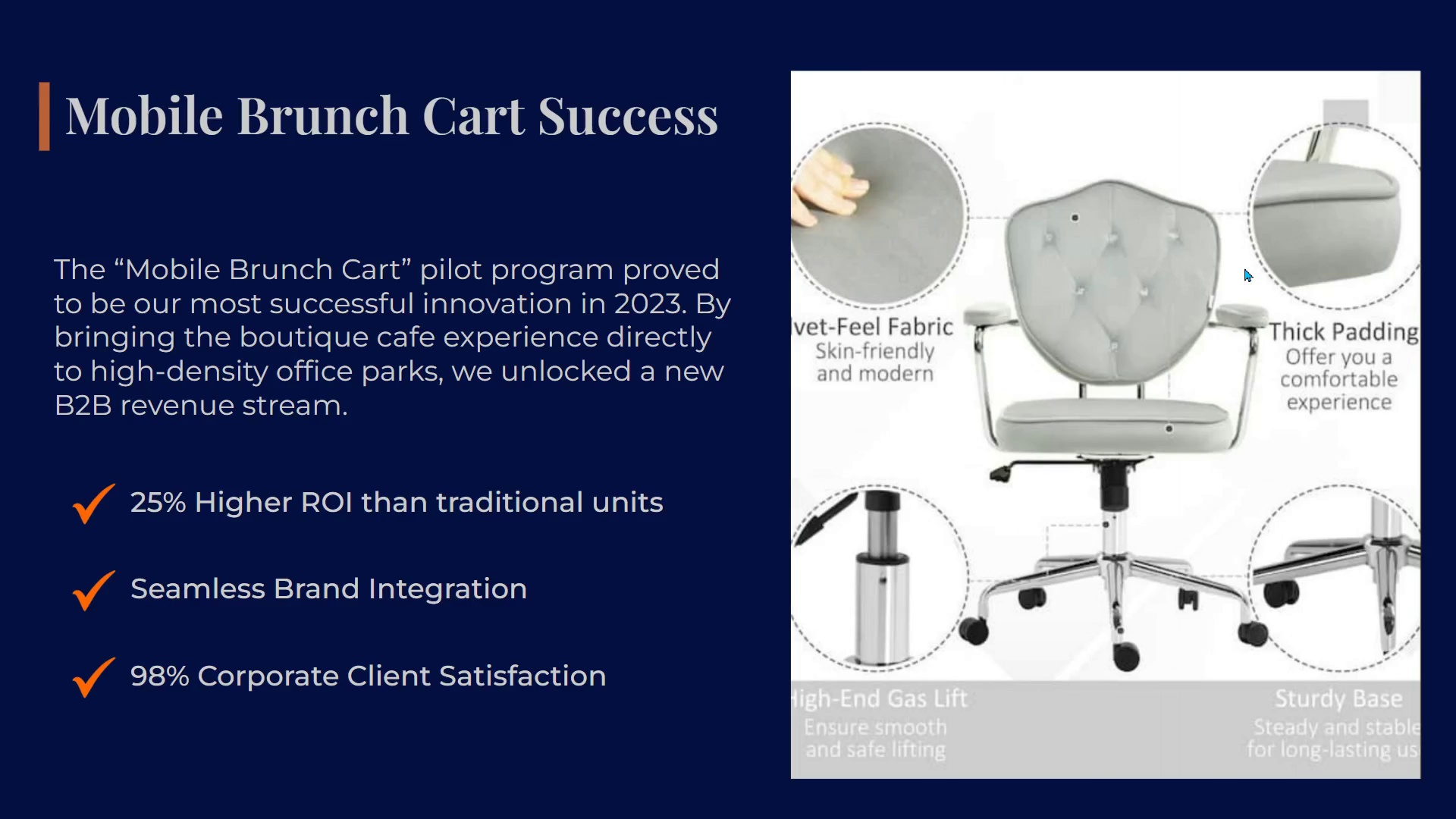 
key(ArrowRight)
 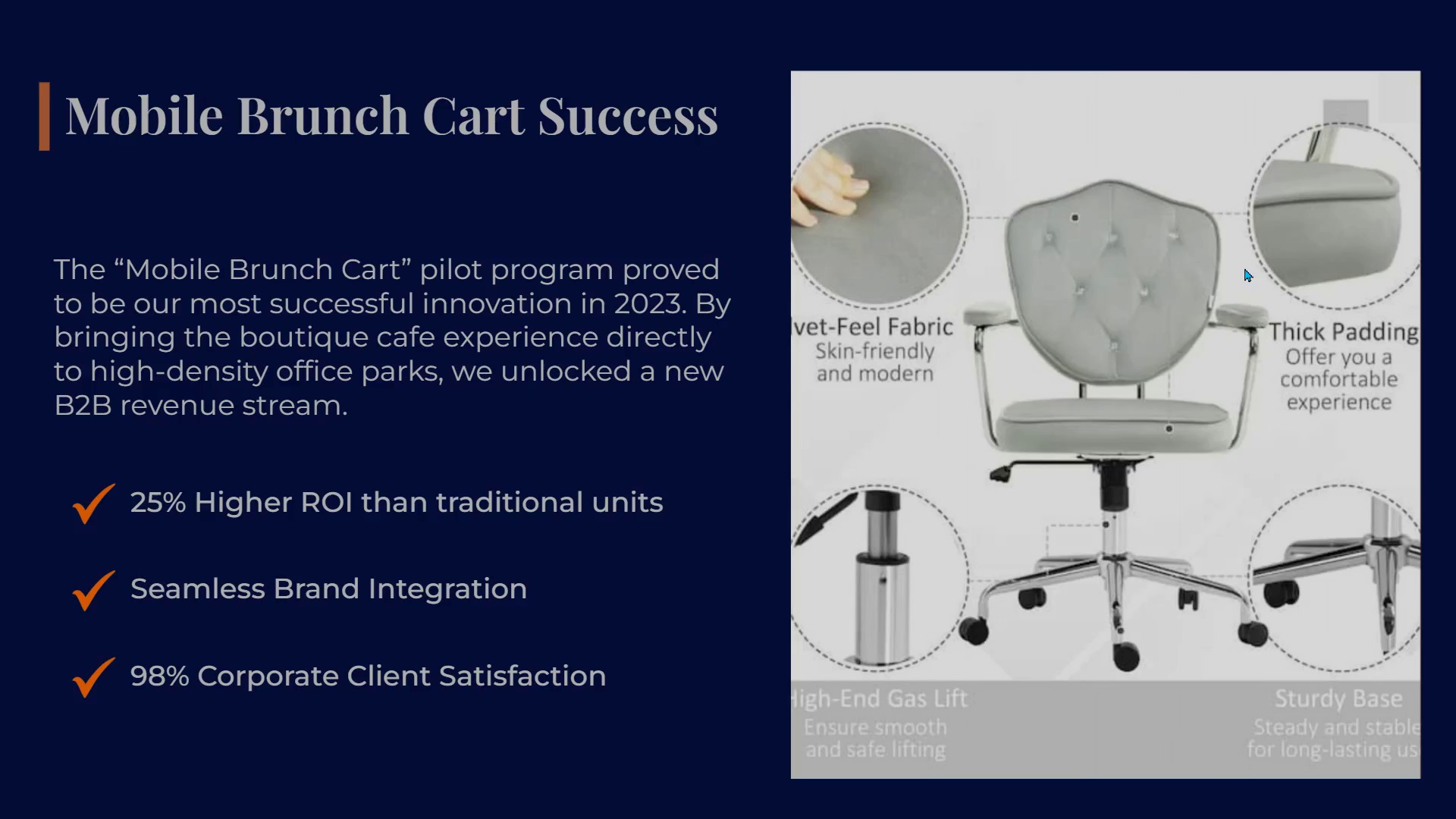 
key(ArrowRight)
 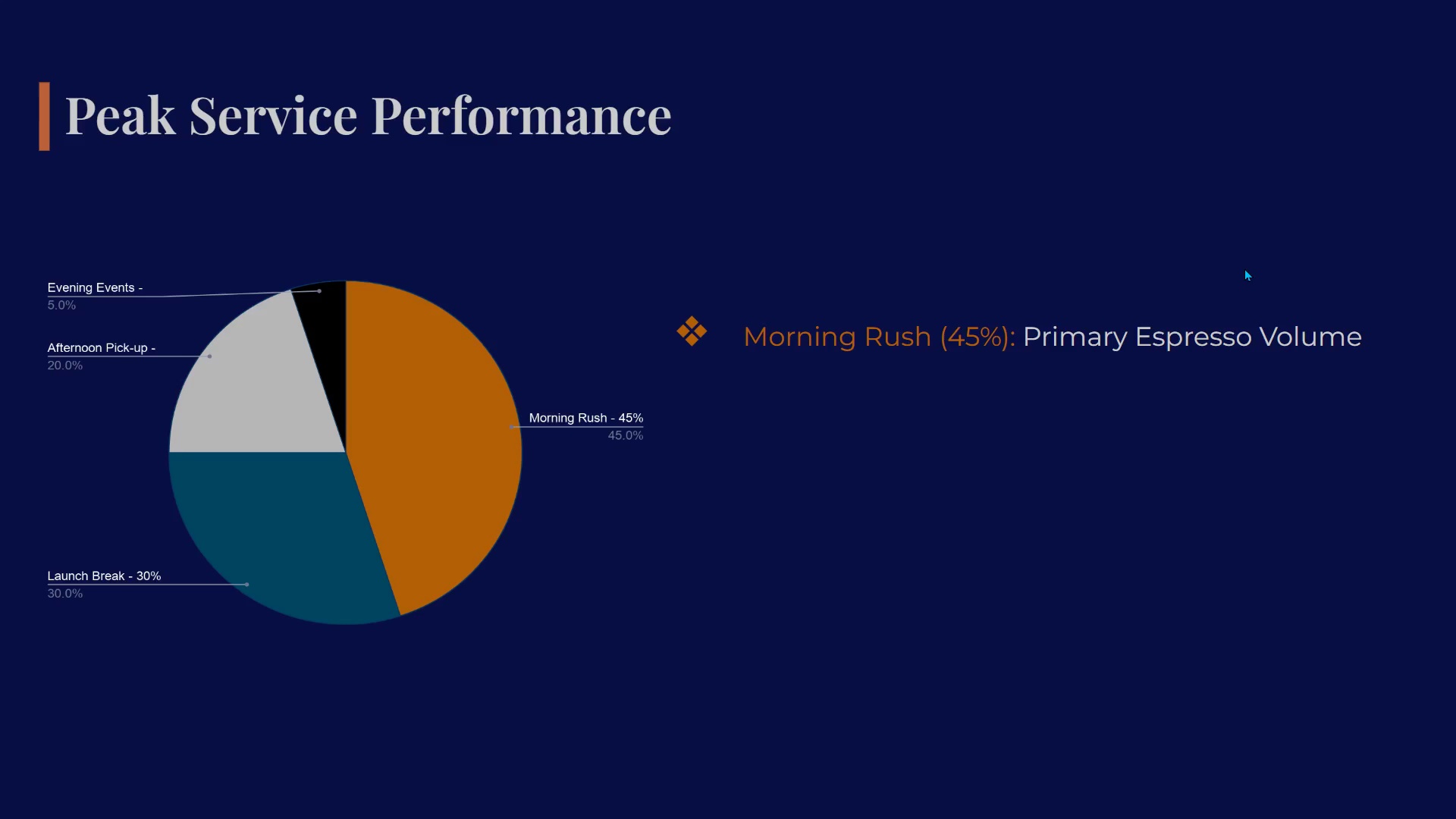 
key(ArrowRight)
 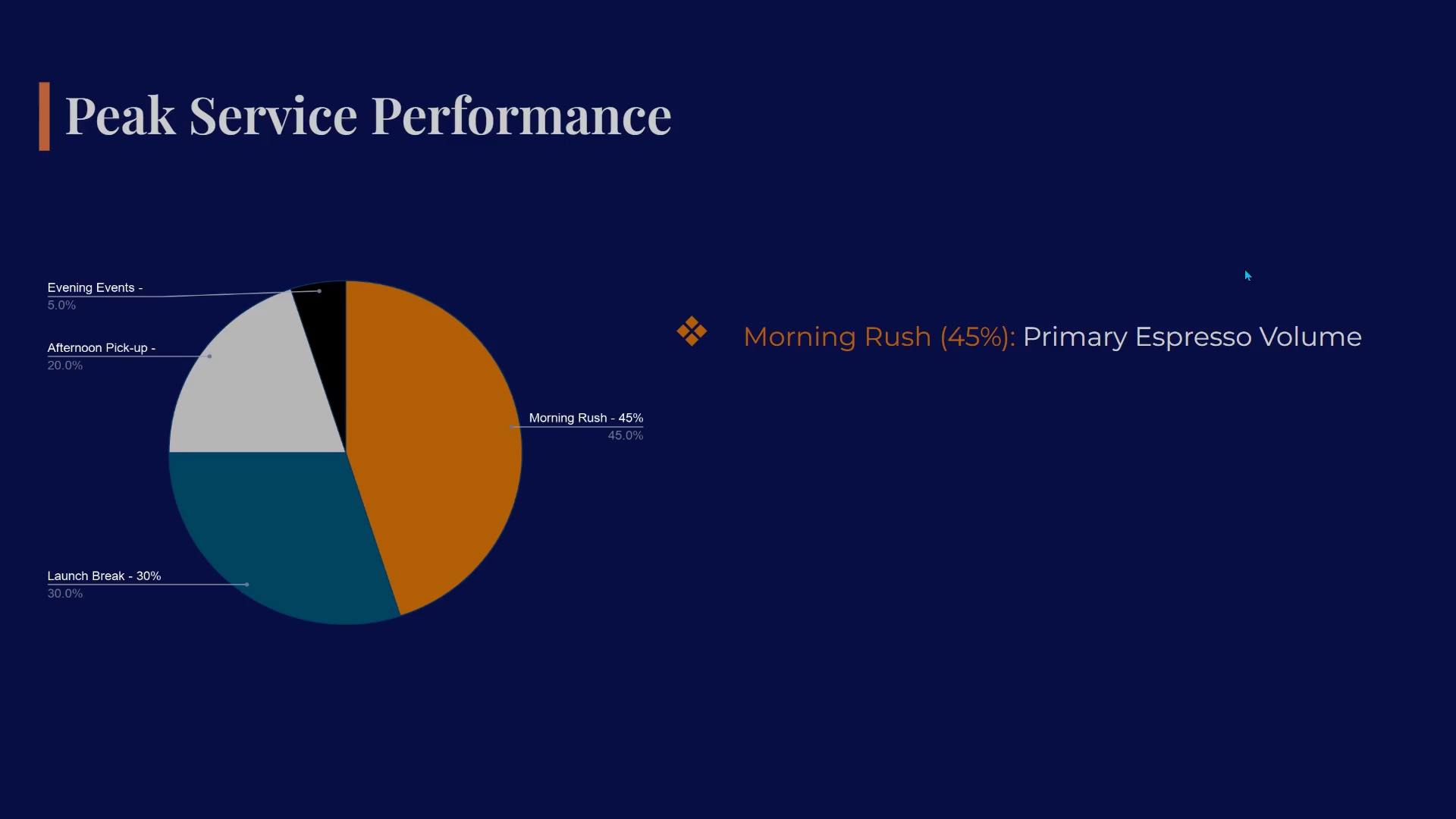 
key(ArrowRight)
 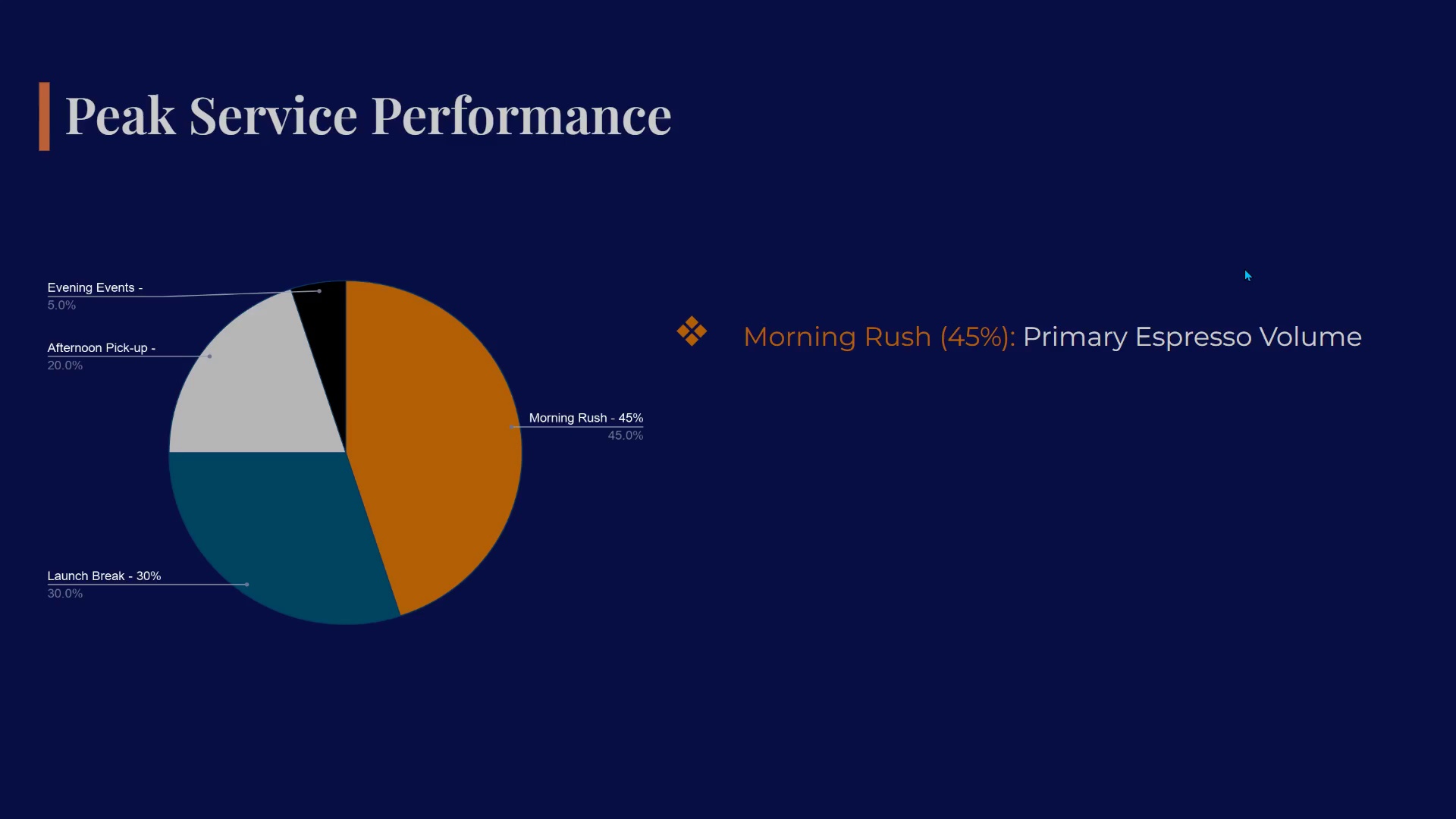 
key(ArrowRight)
 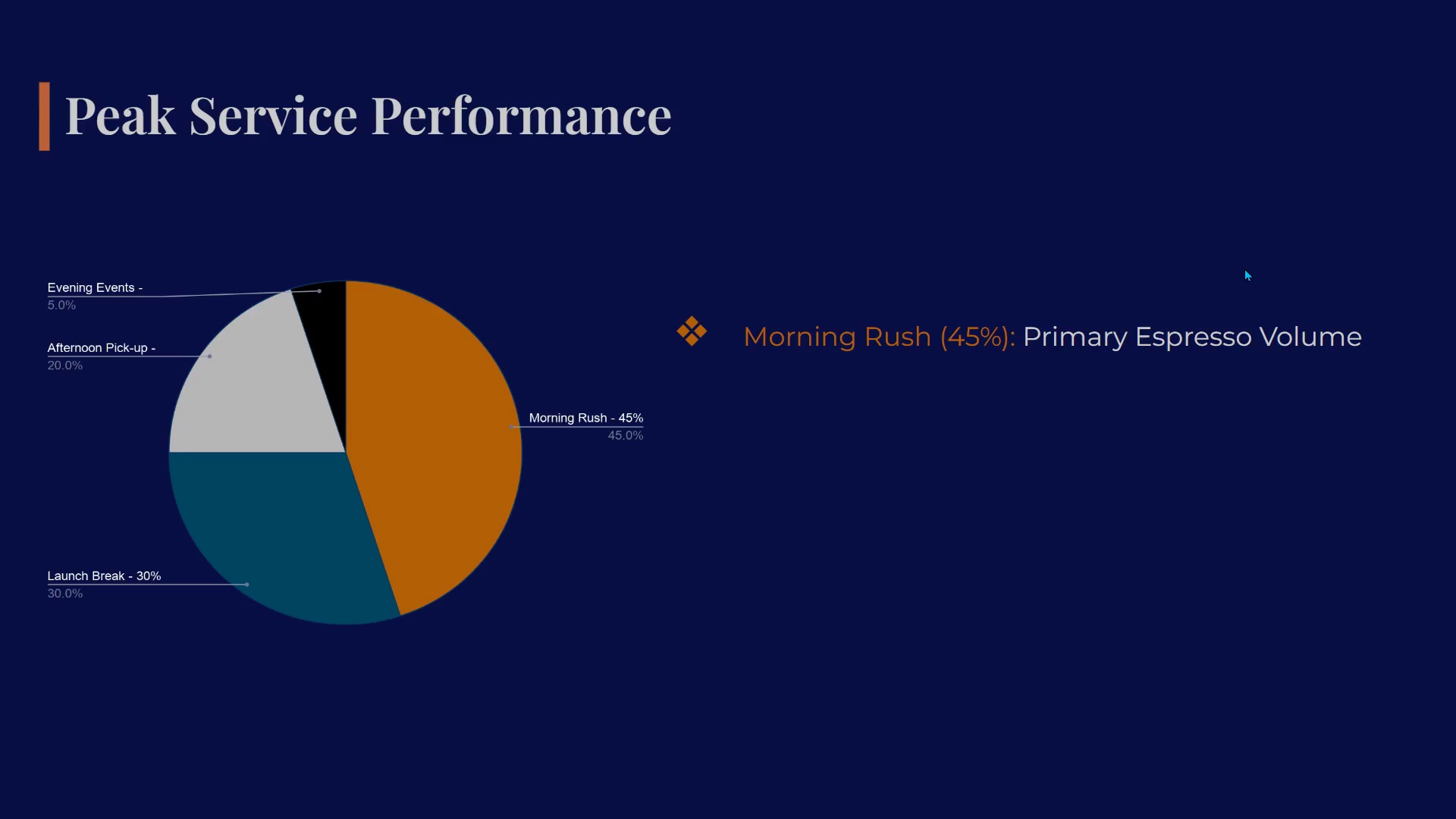 
key(ArrowRight)
 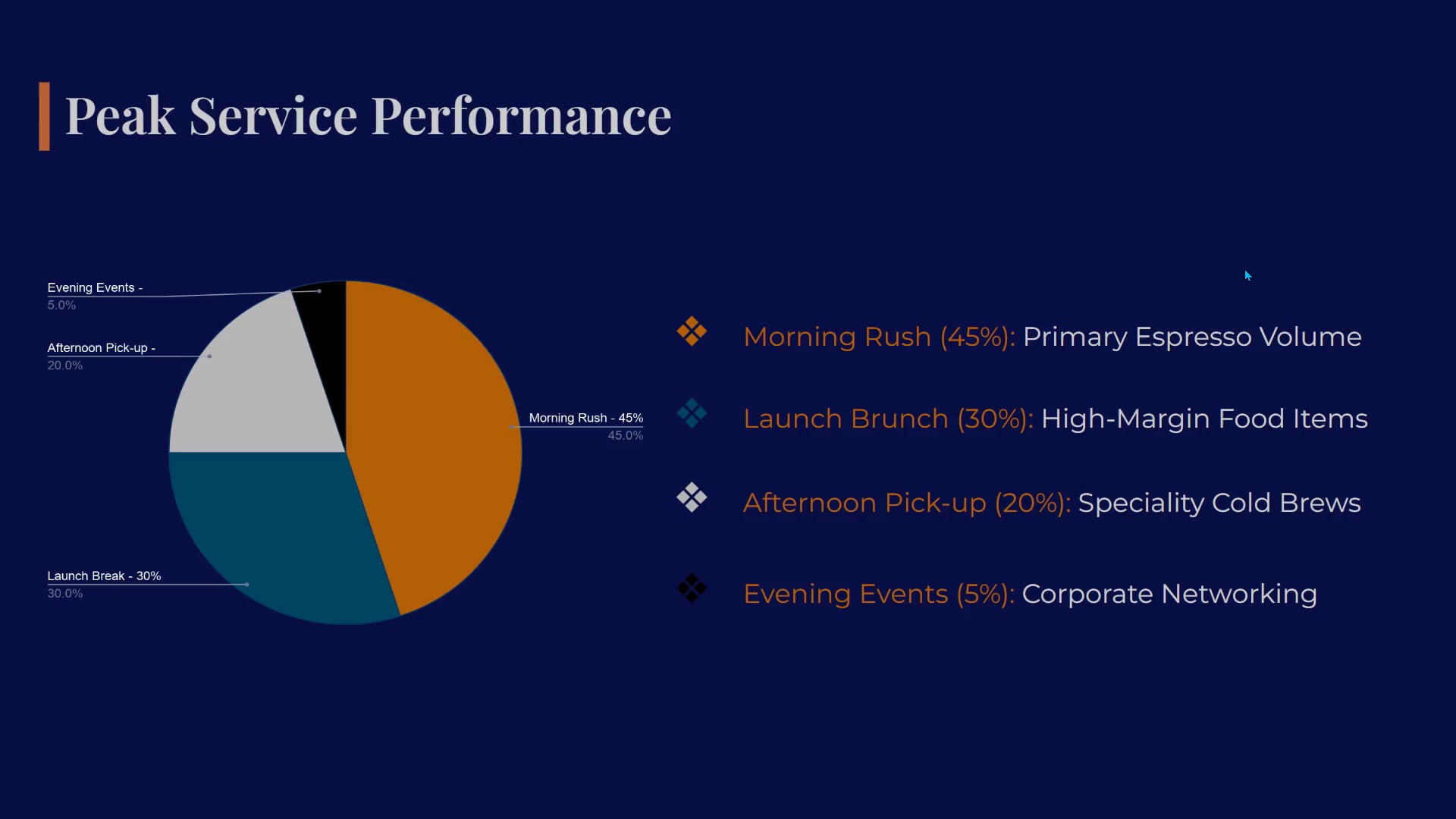 
key(ArrowRight)
 